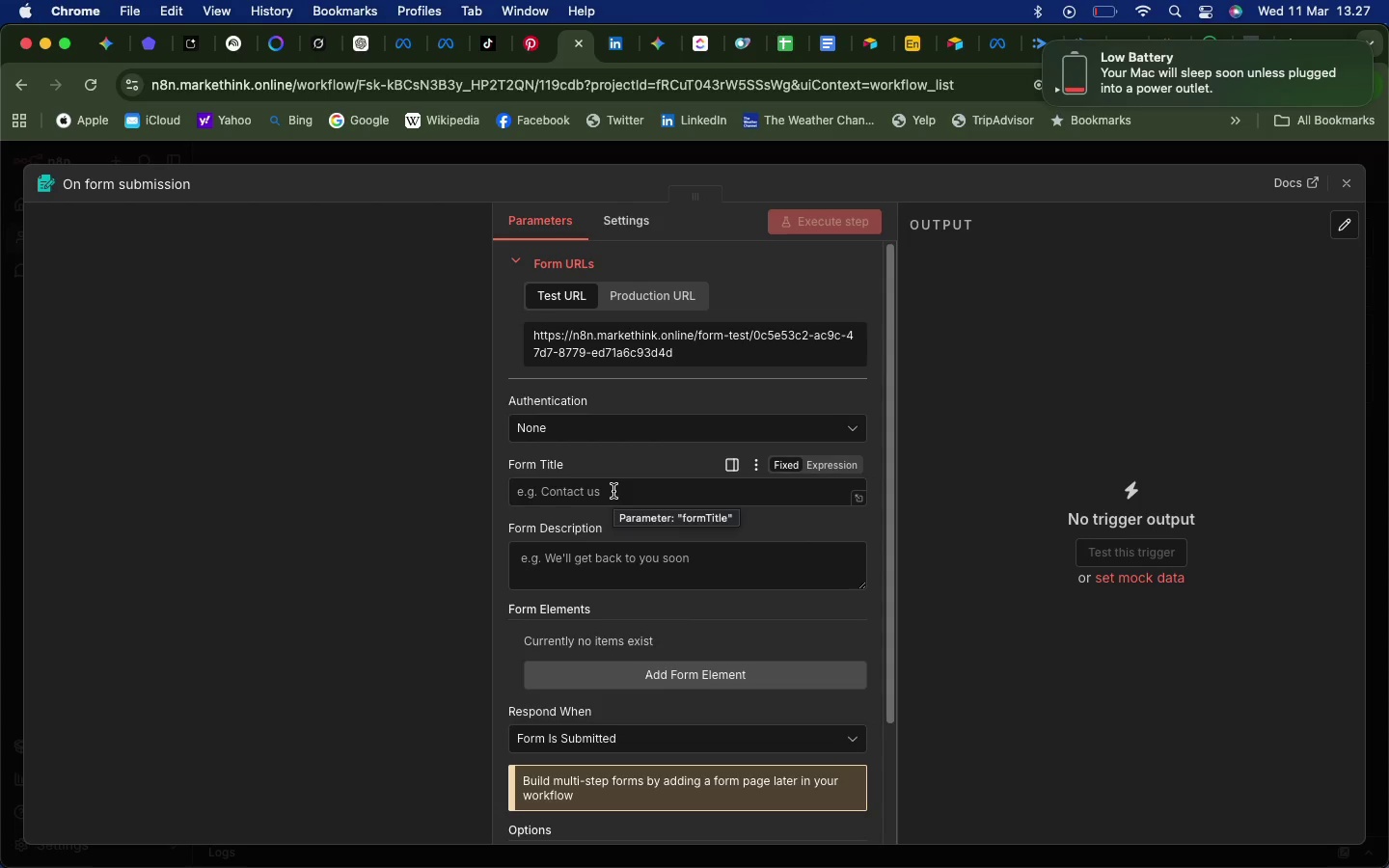 
left_click([556, 496])
 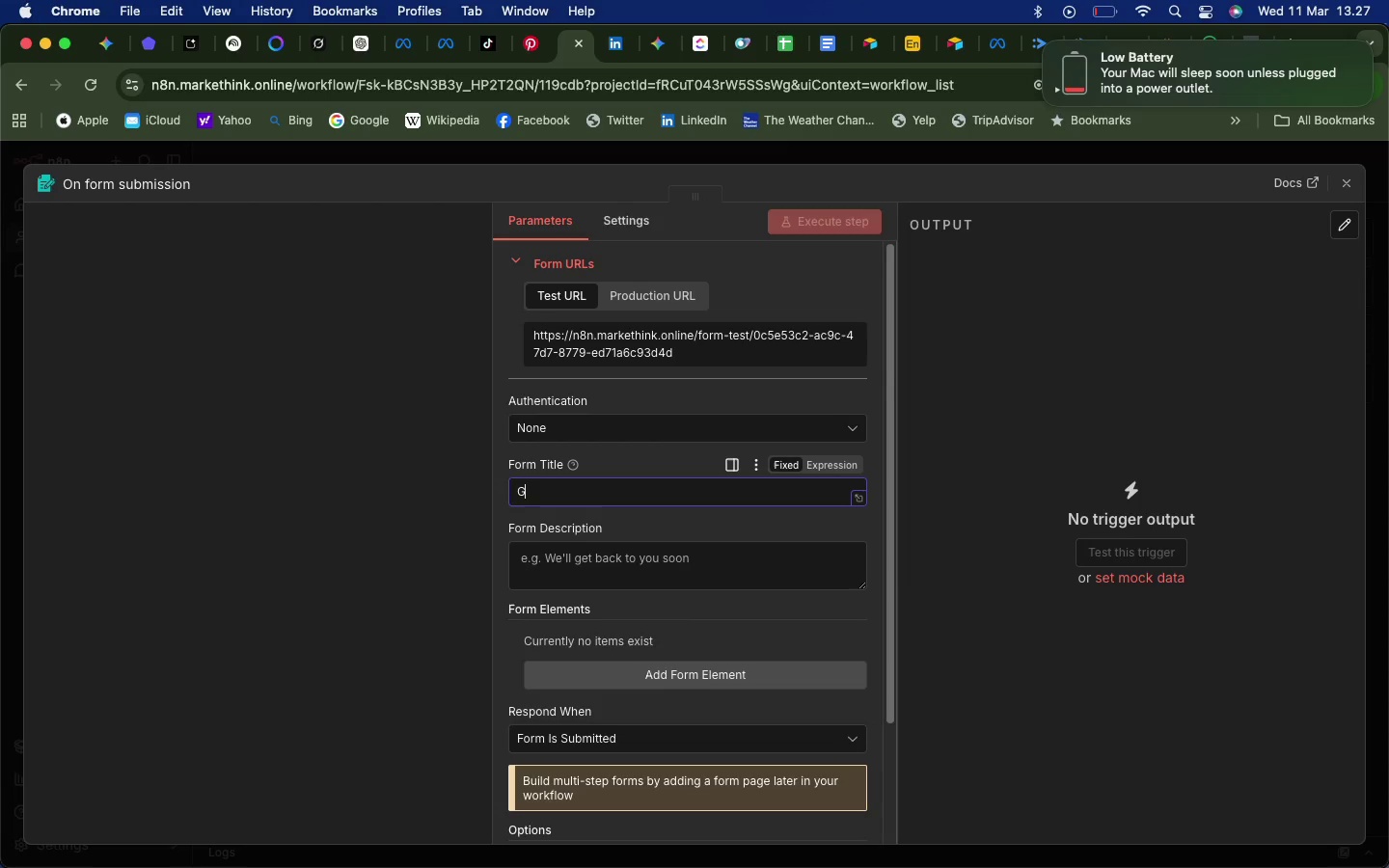 
type(Greenverge PPE & t)
key(Backspace)
type(Tools)
 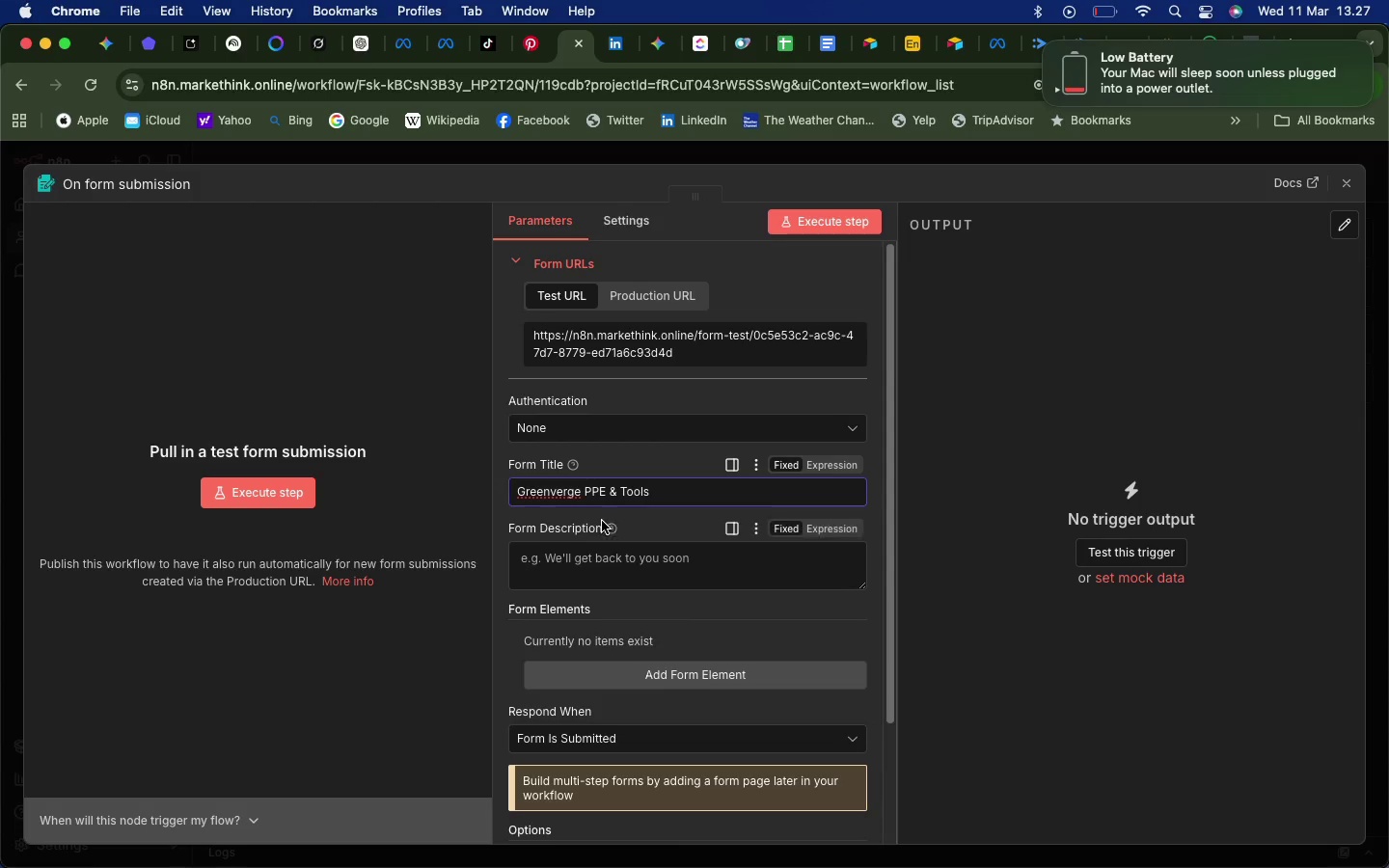 
wait(8.12)
 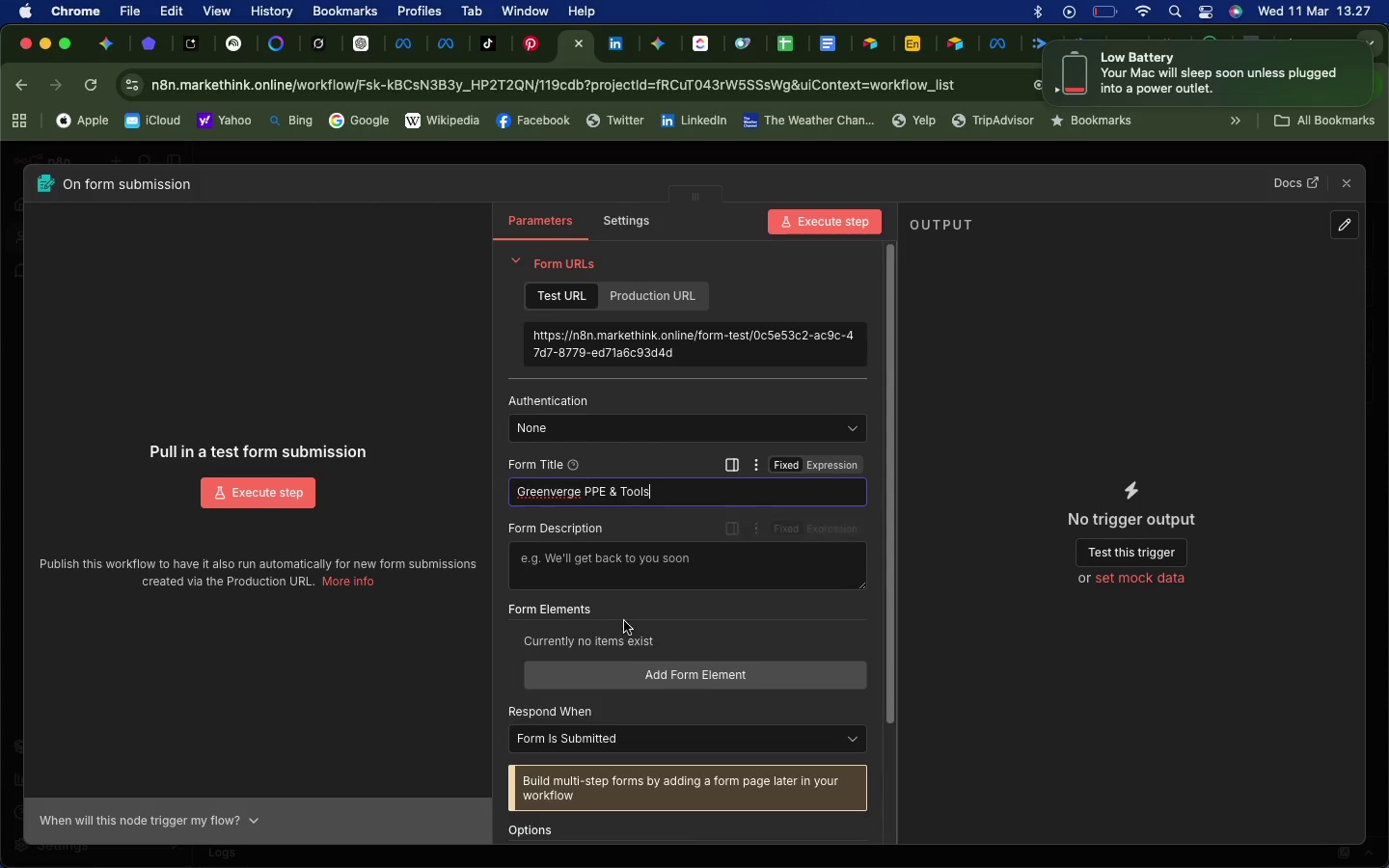 
left_click([642, 739])
 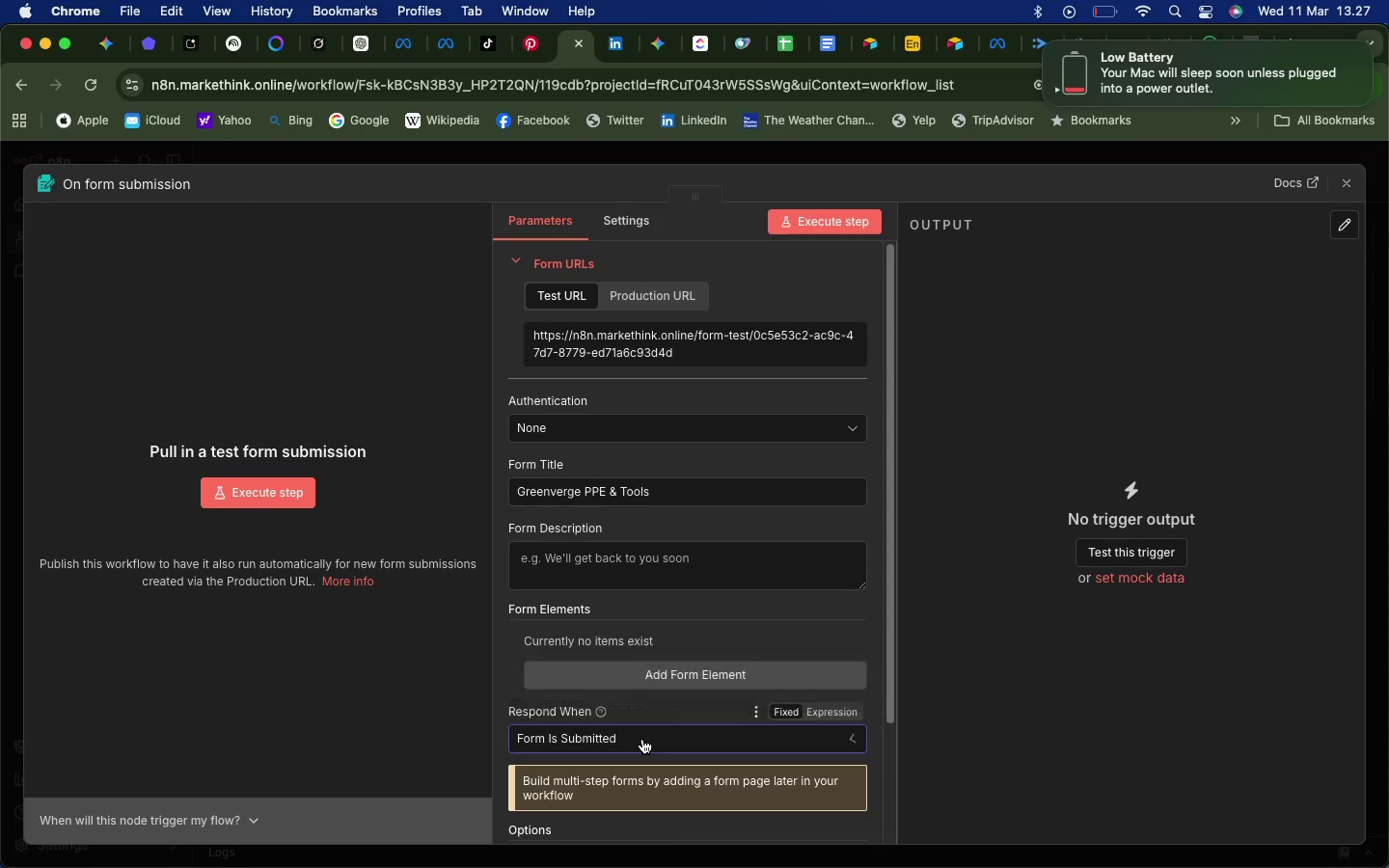 
left_click([642, 739])
 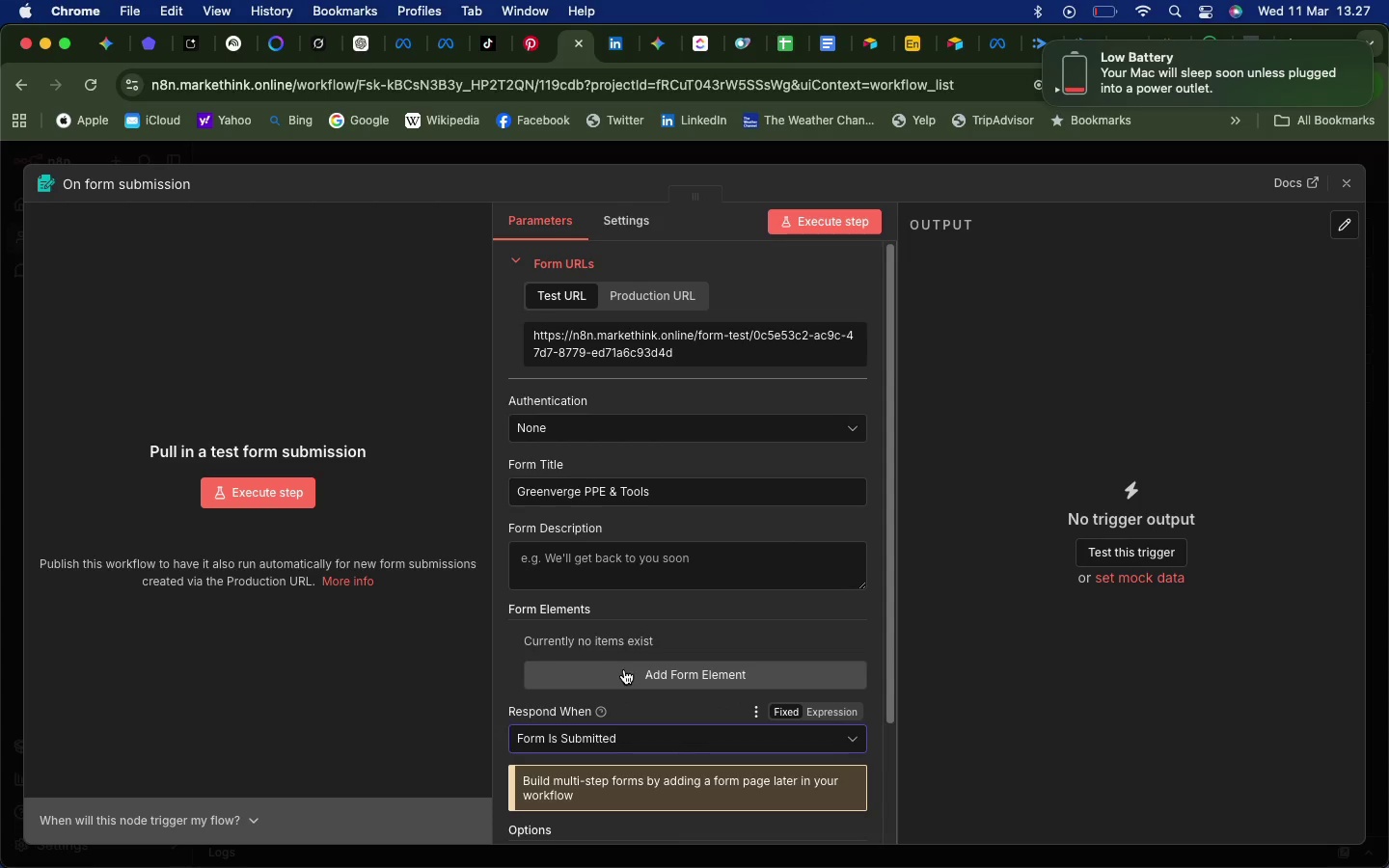 
left_click([628, 674])
 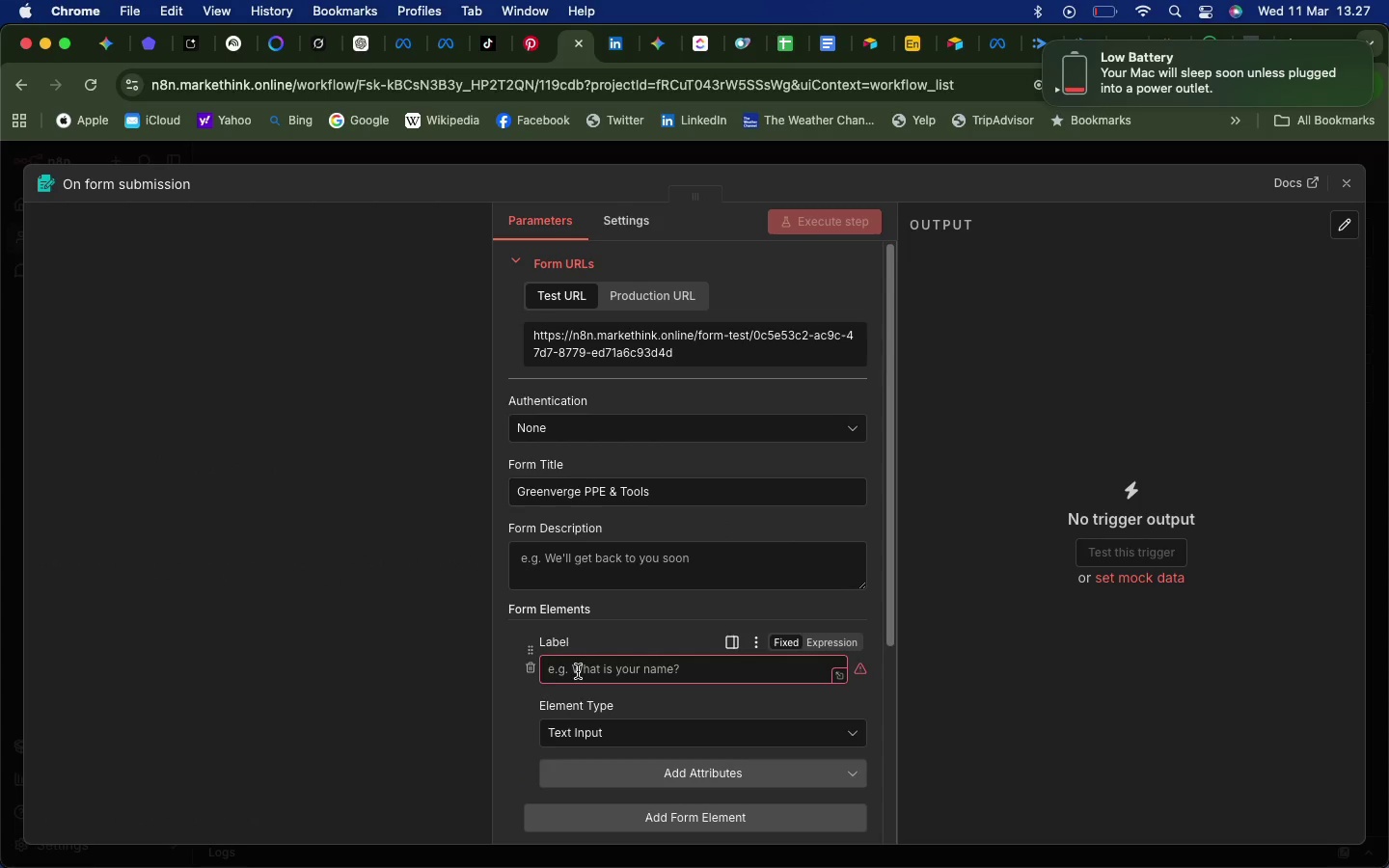 
left_click([578, 671])
 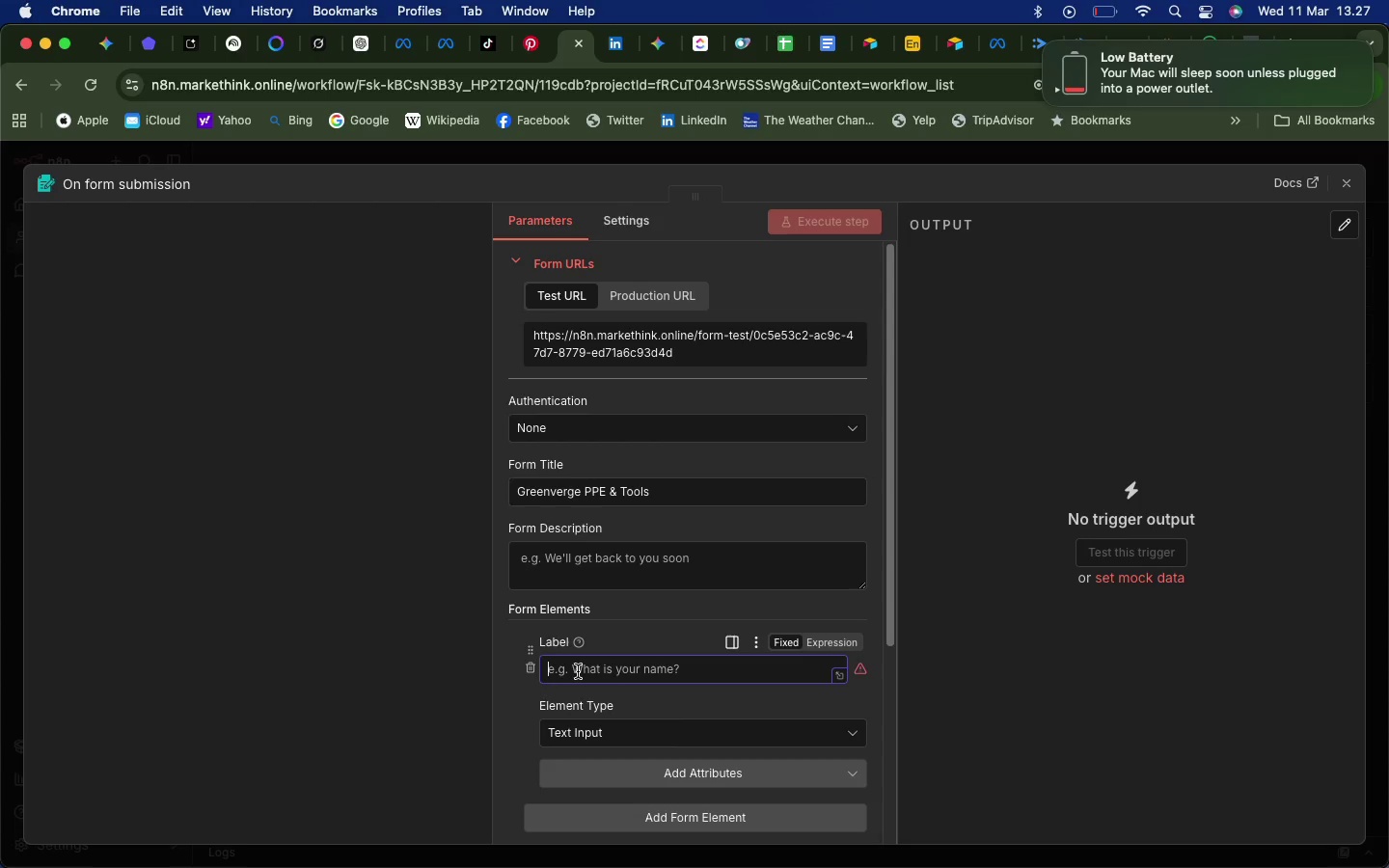 
type(Employee Name)
 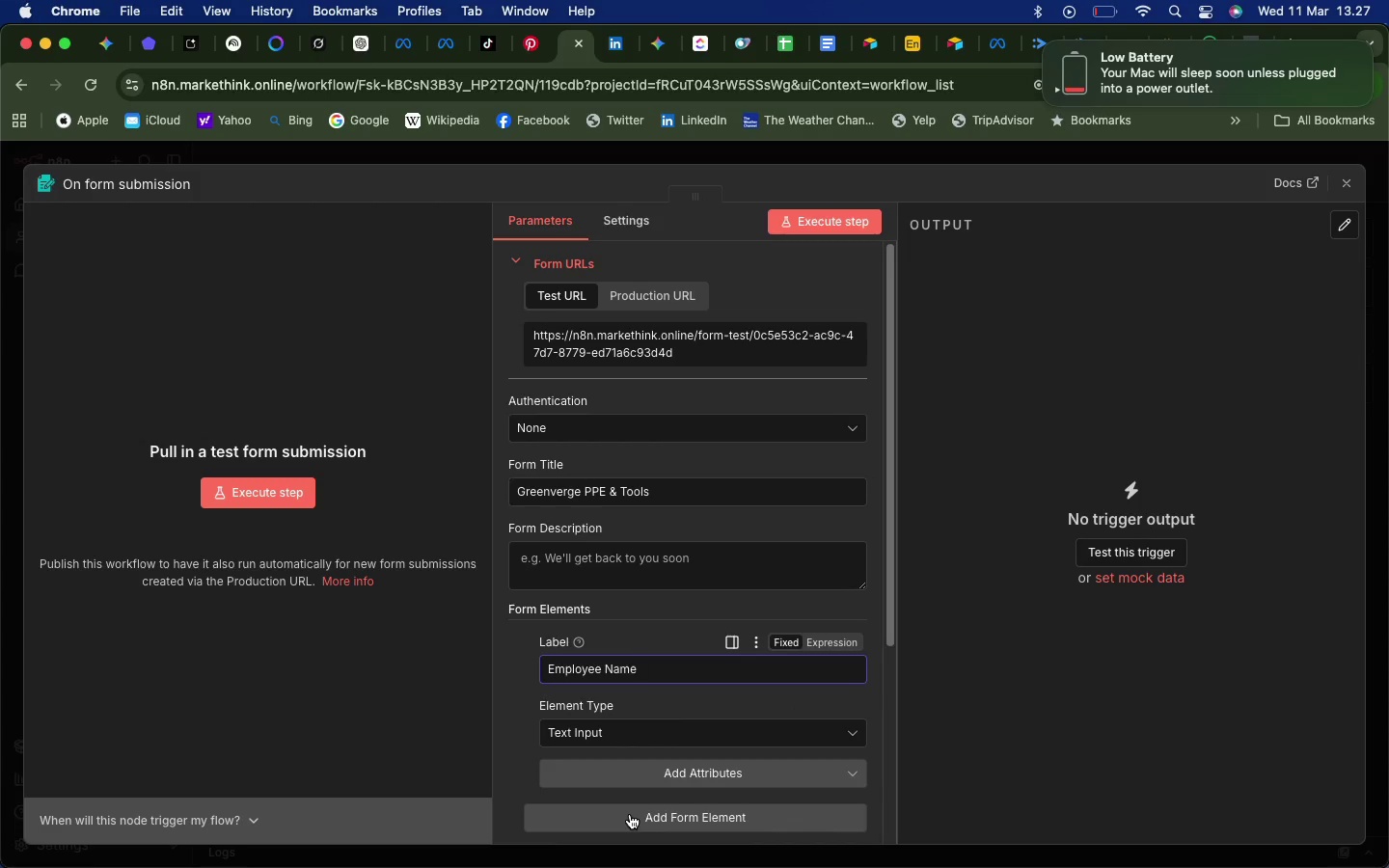 
wait(10.1)
 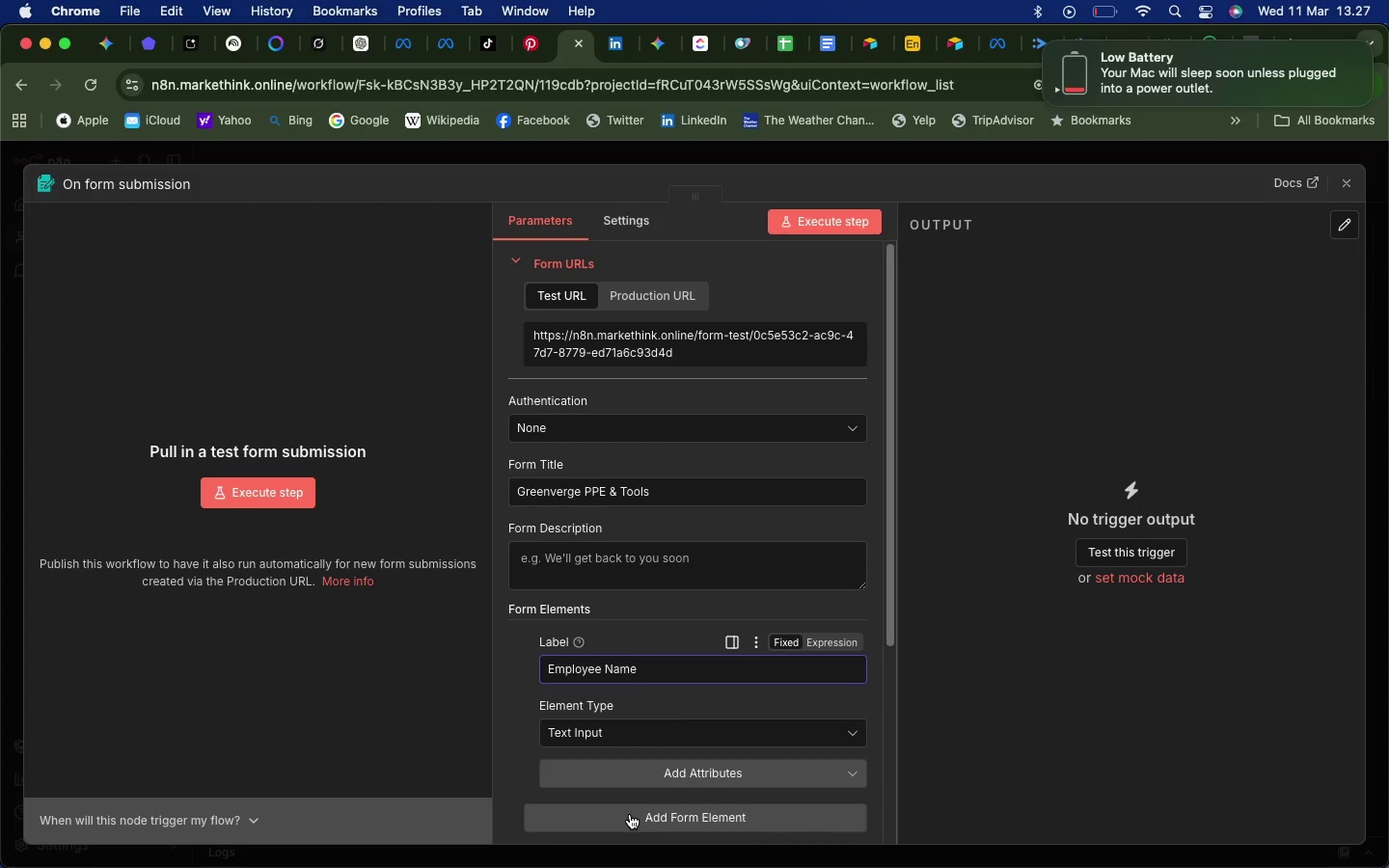 
left_click([699, 777])
 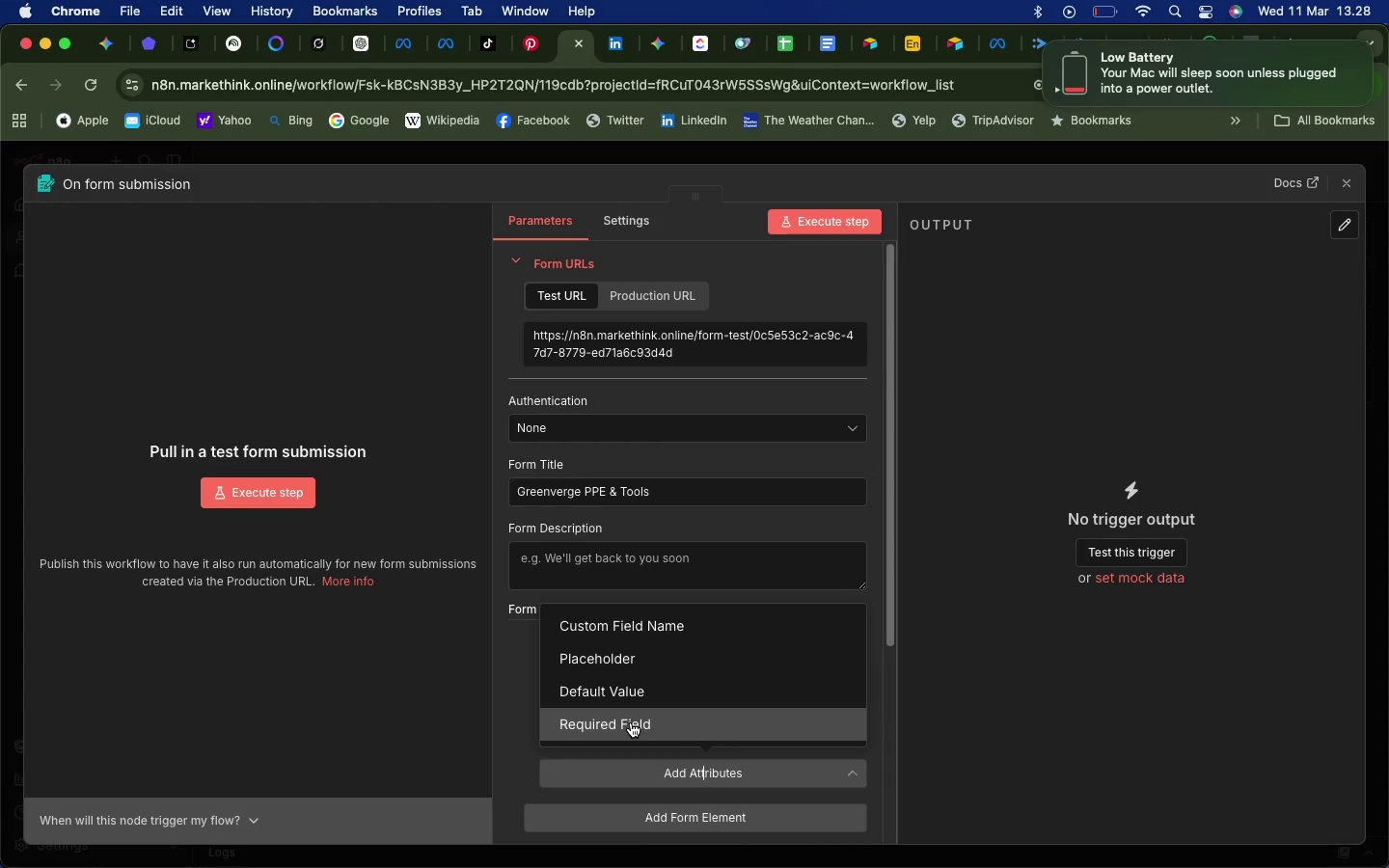 
left_click([631, 722])
 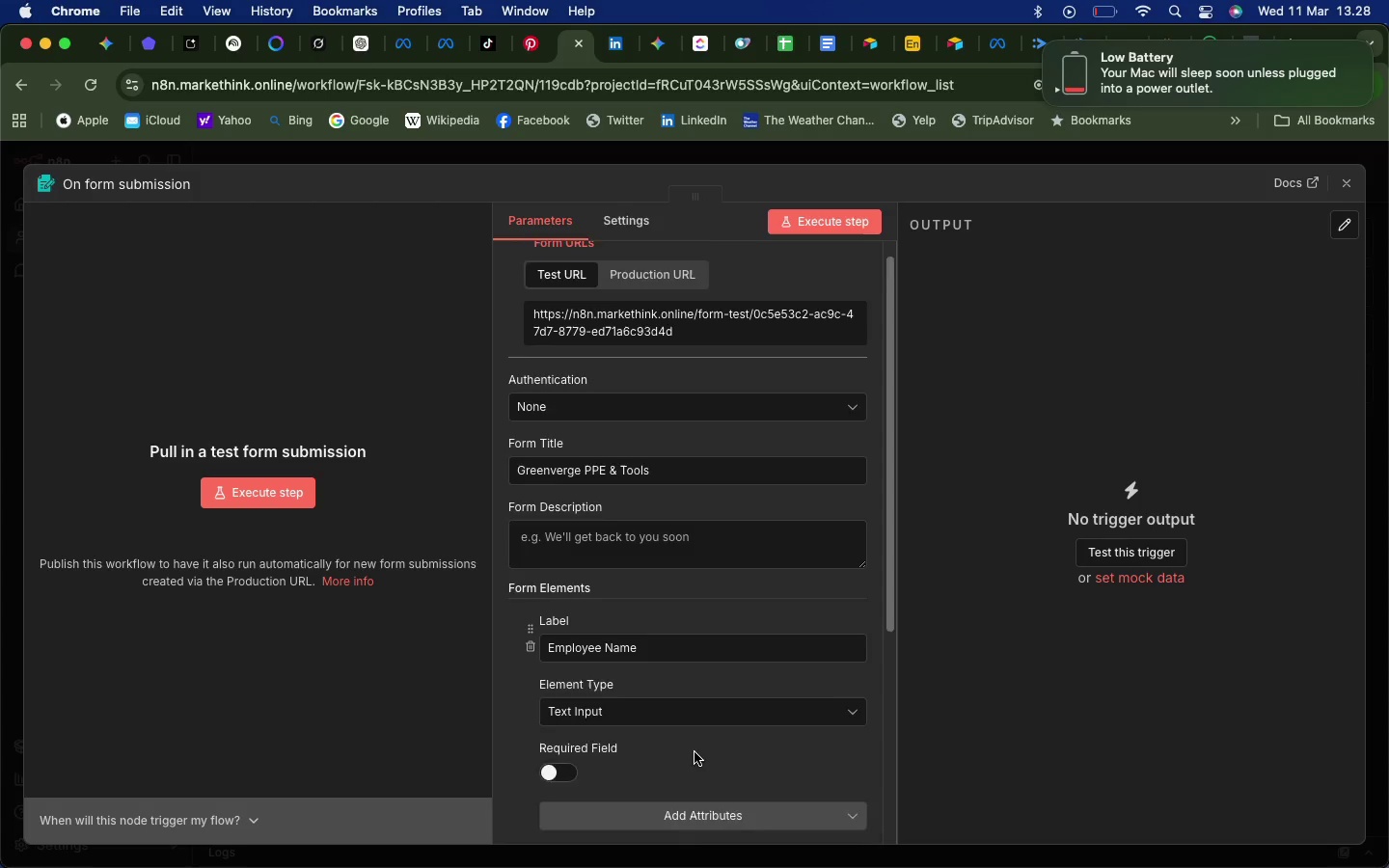 
scroll: coordinate [694, 752], scroll_direction: down, amount: 25.0
 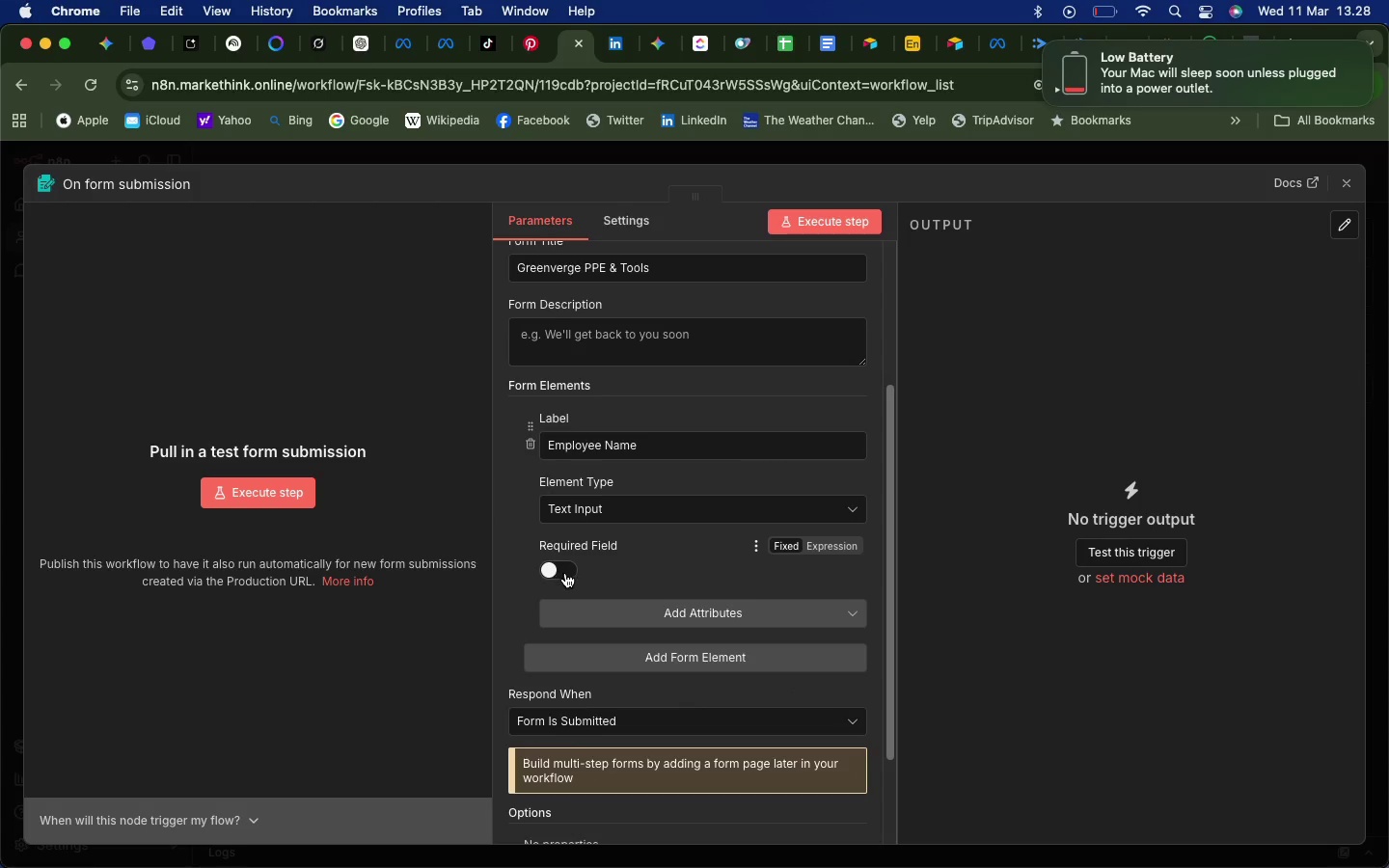 
left_click([565, 573])
 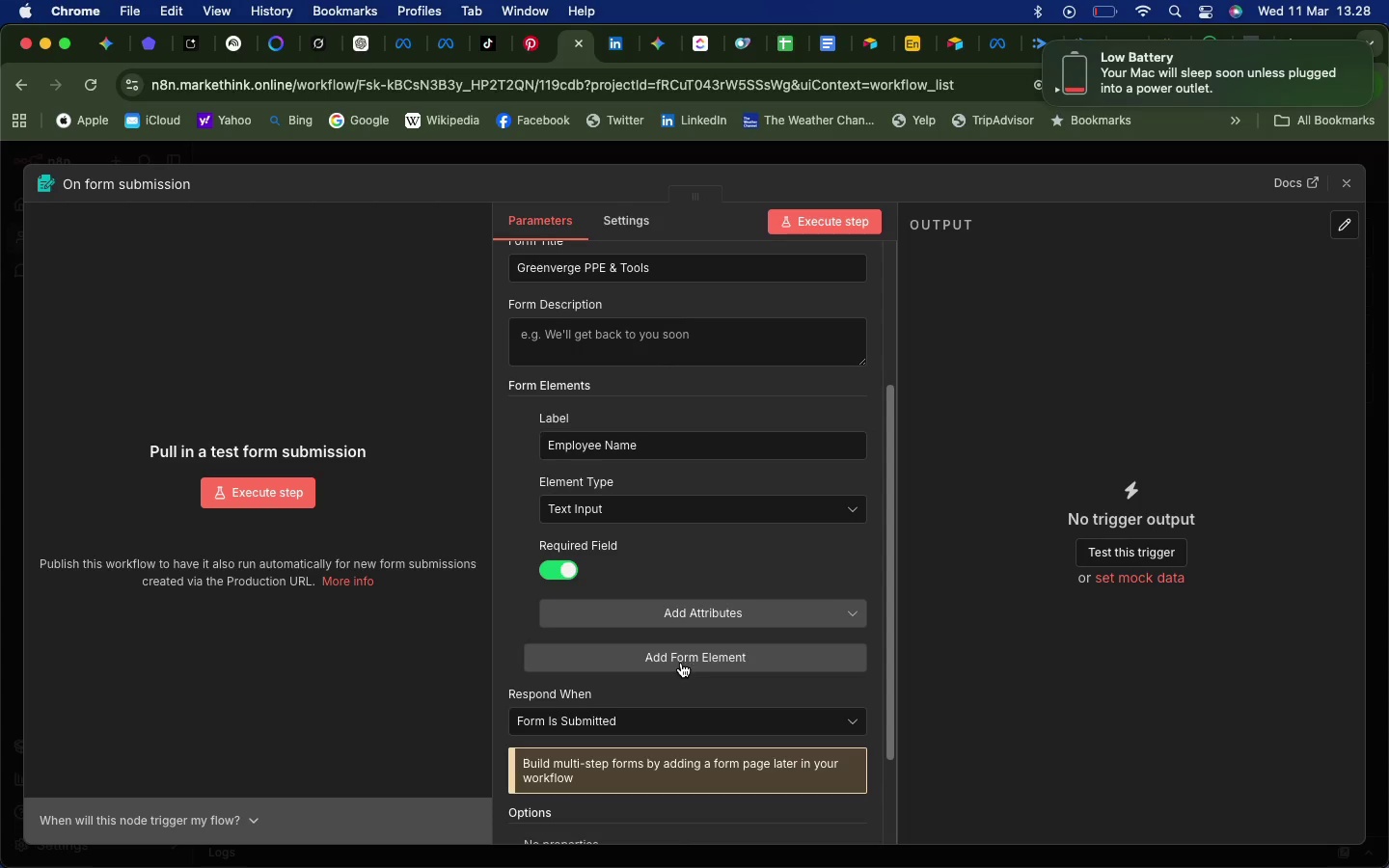 
left_click([681, 663])
 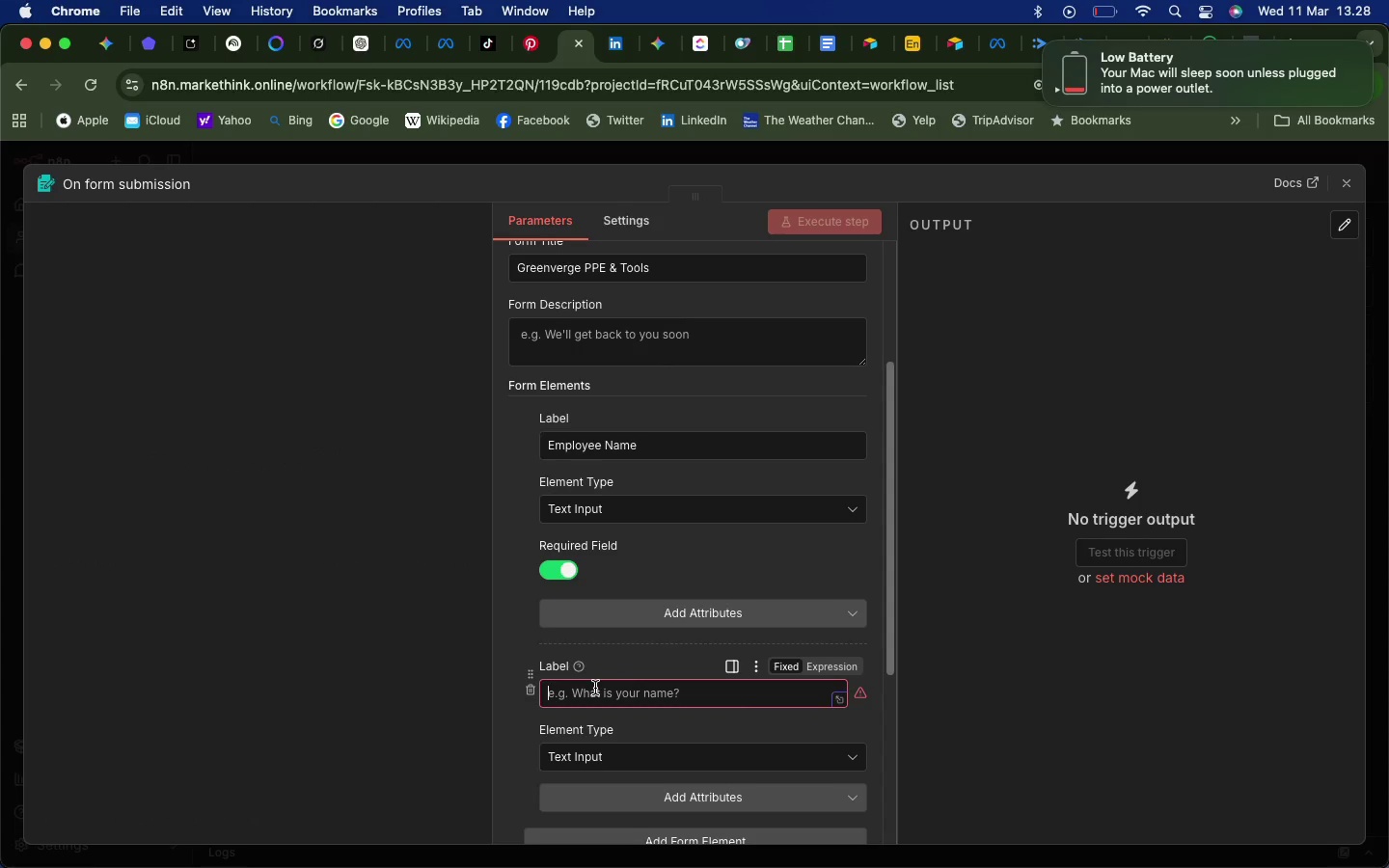 
left_click([595, 688])
 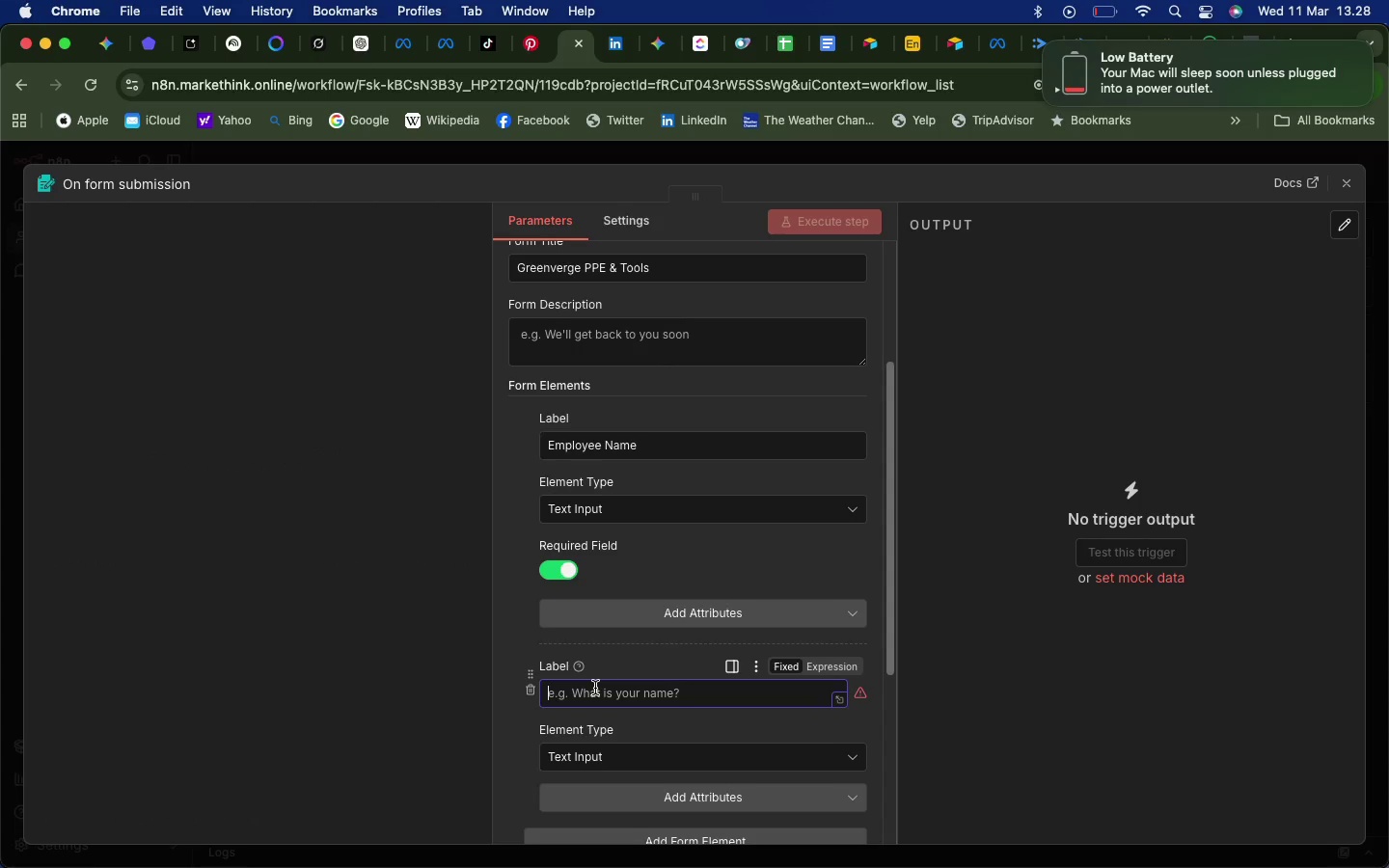 
type(Employee Email)
 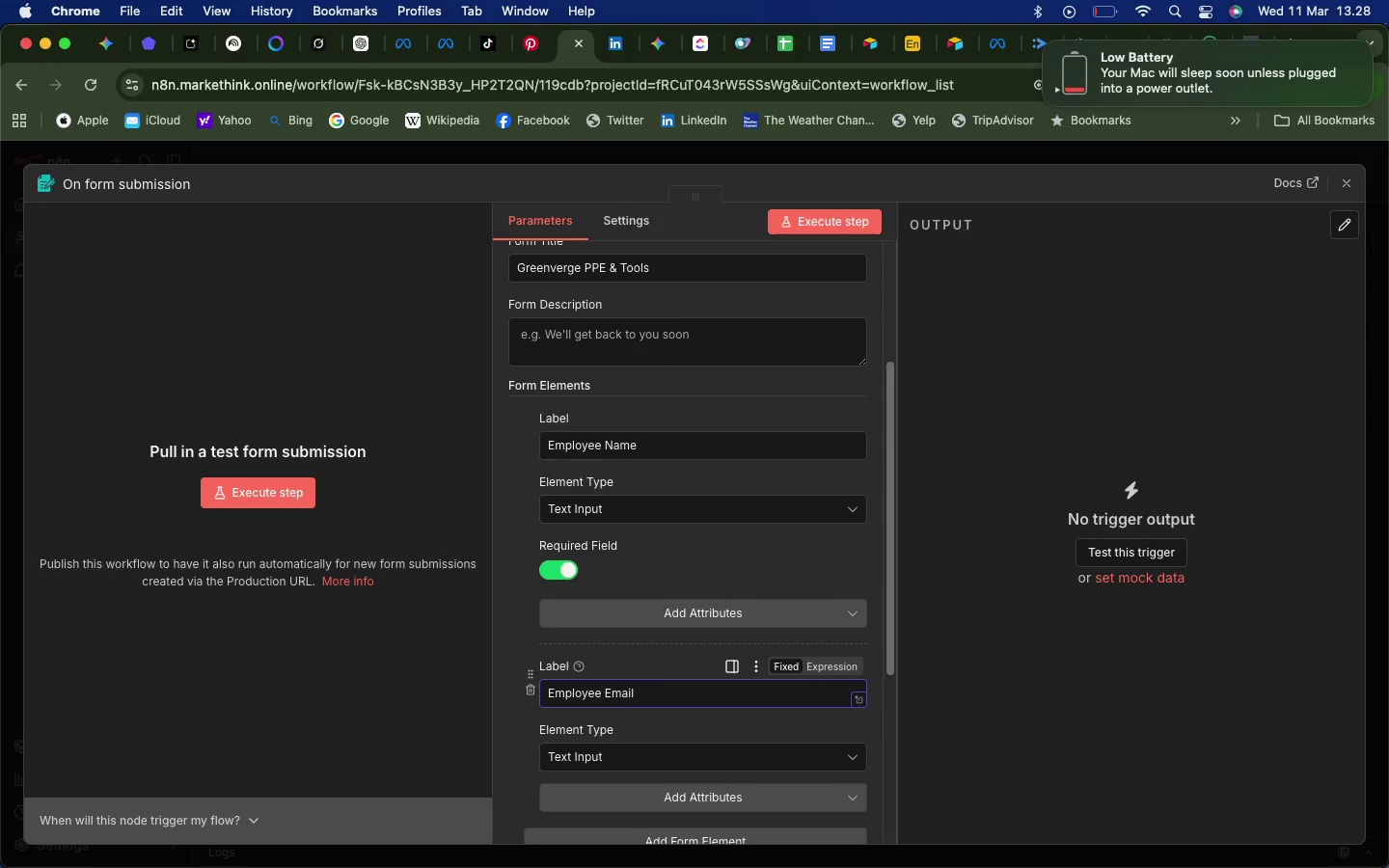 
wait(84.08)
 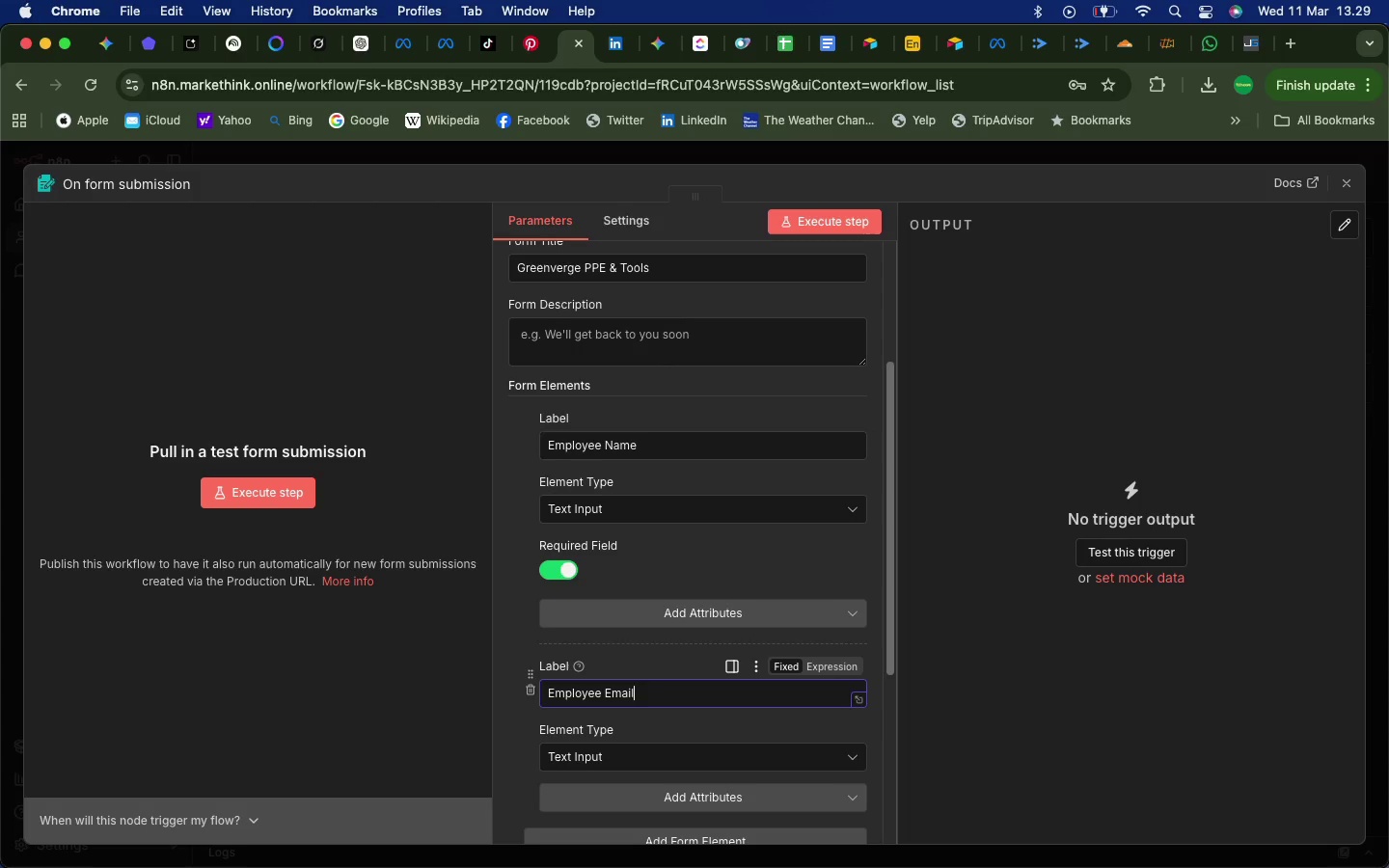 
left_click([628, 762])
 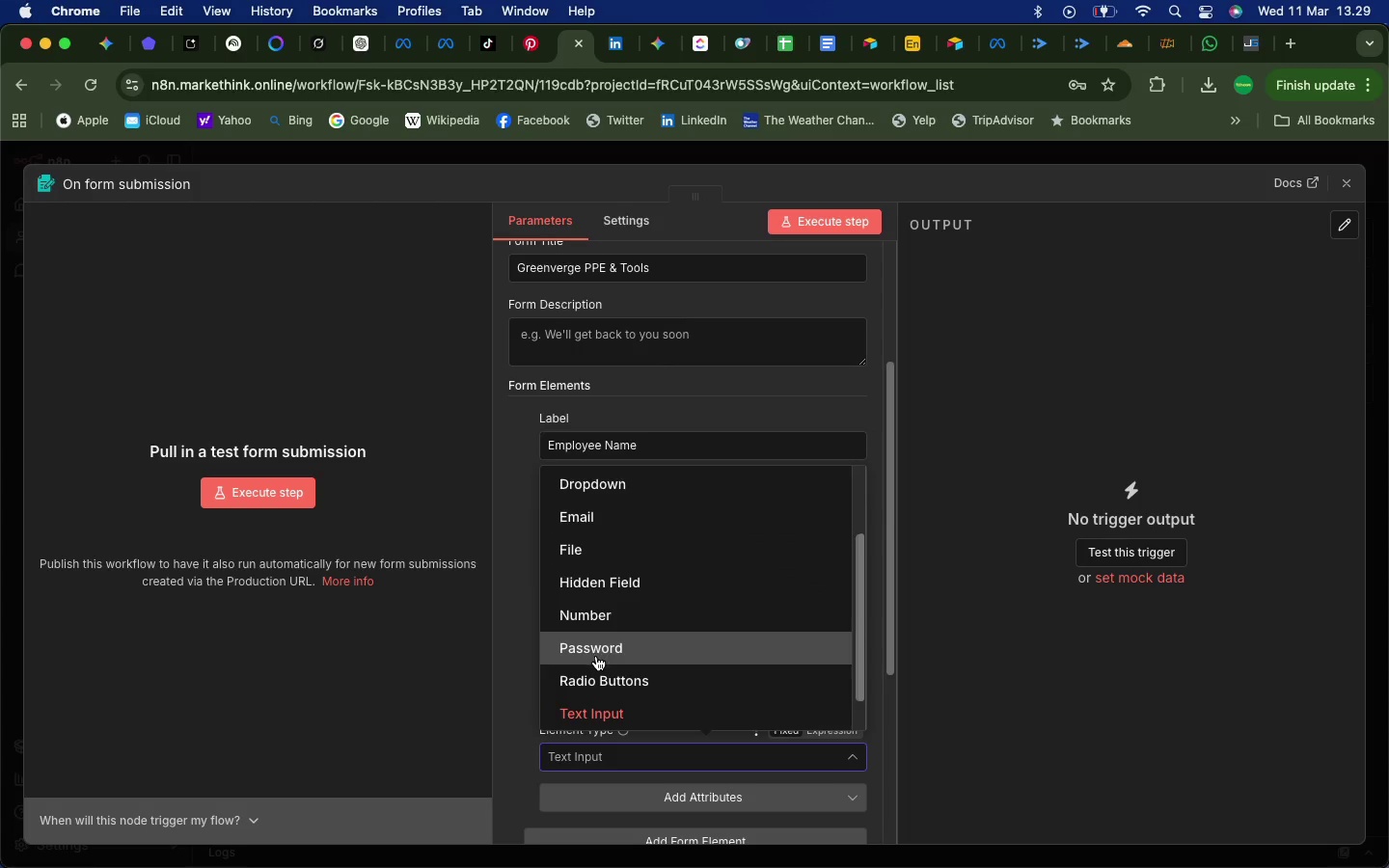 
scroll: coordinate [596, 656], scroll_direction: down, amount: 17.0
 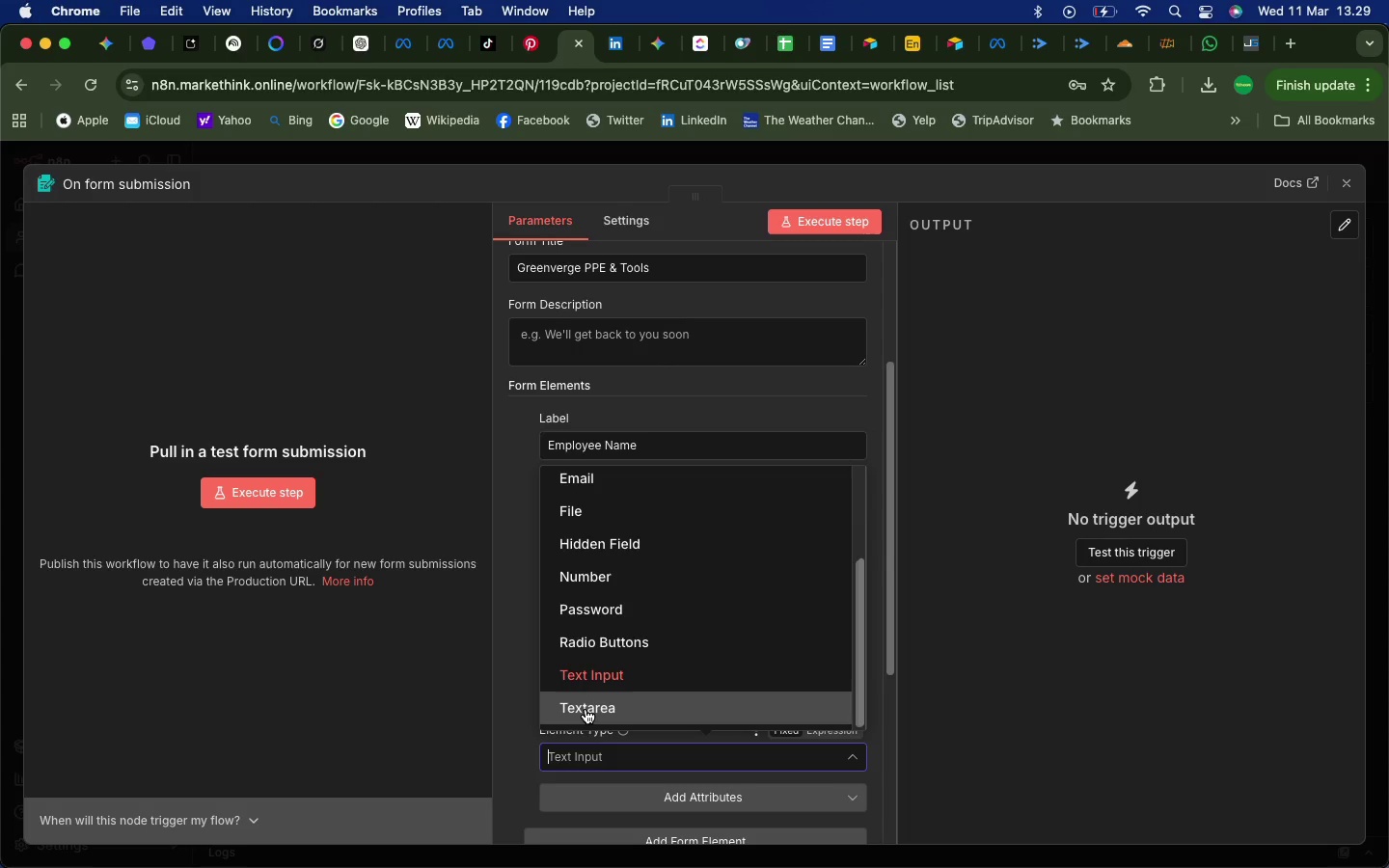 
left_click([586, 709])
 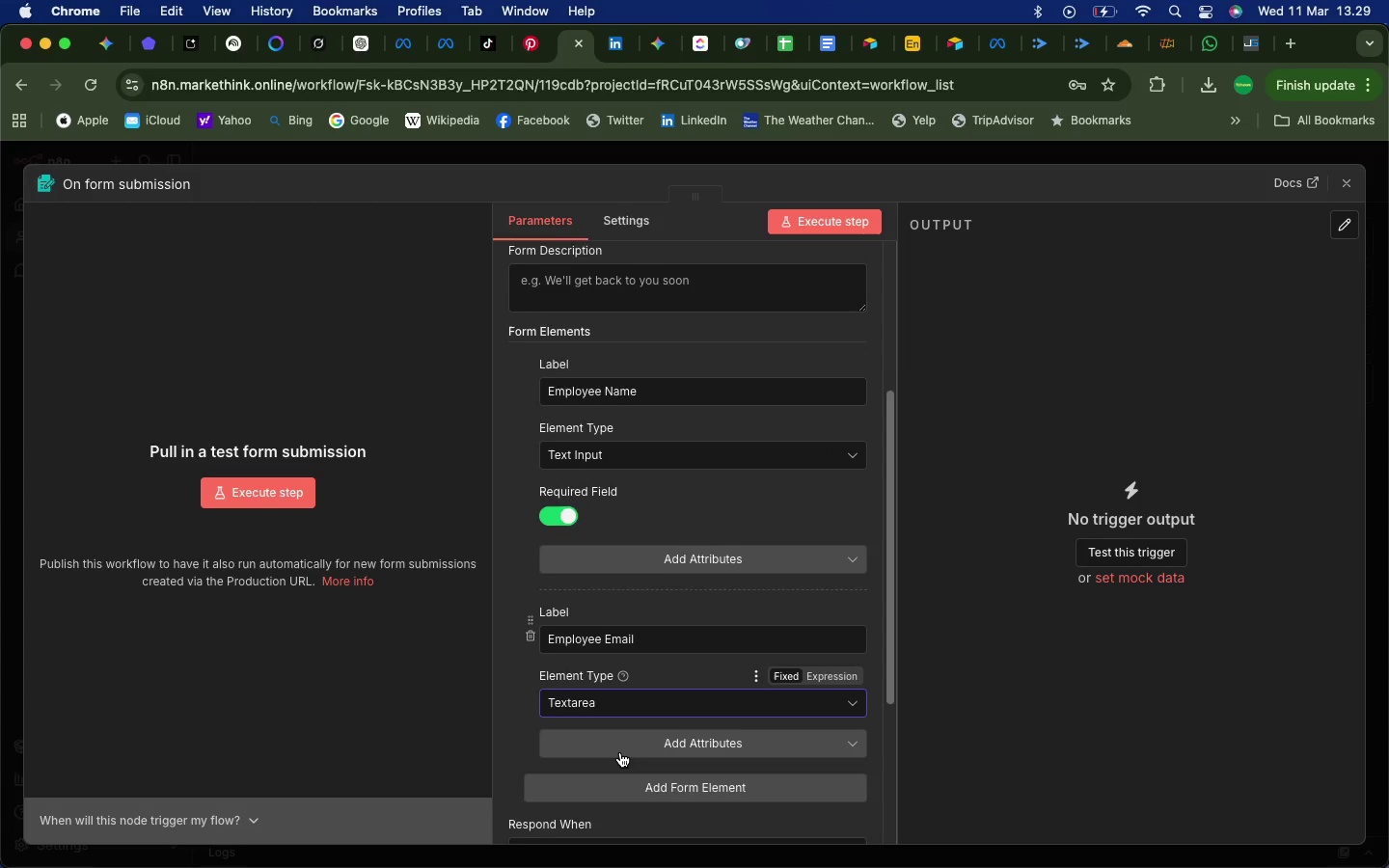 
scroll: coordinate [620, 752], scroll_direction: down, amount: 10.0
 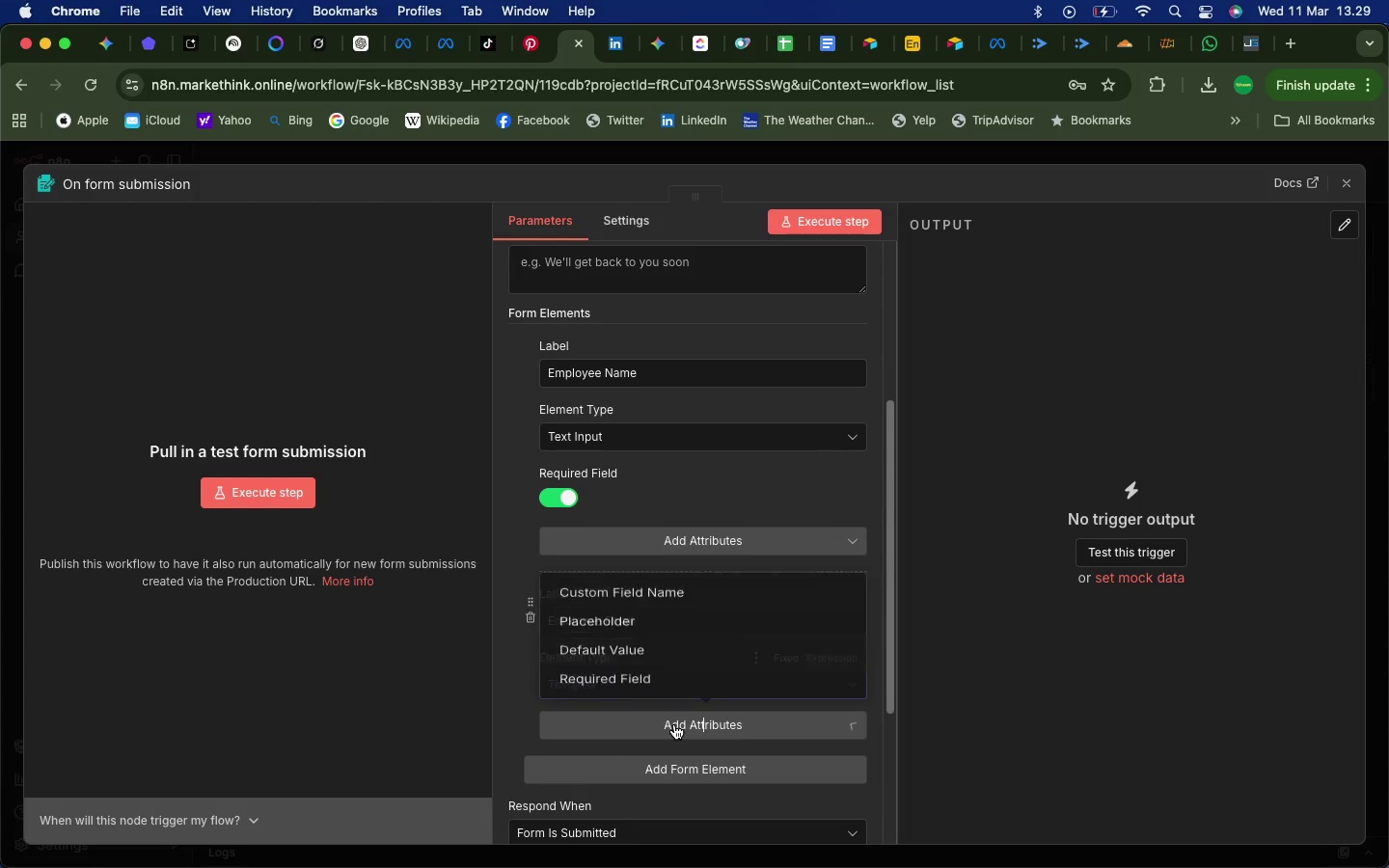 
left_click([674, 724])
 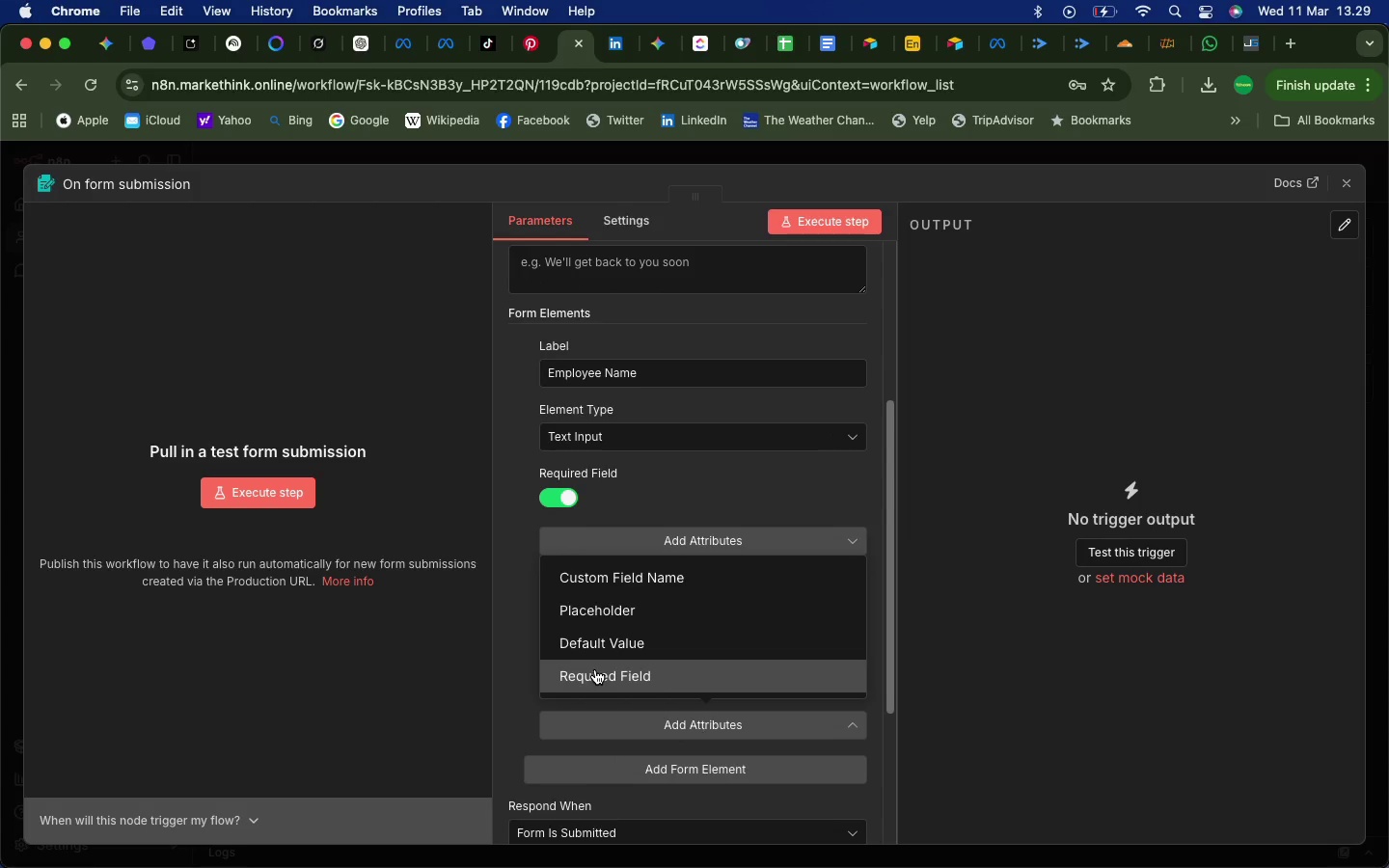 
left_click([595, 669])
 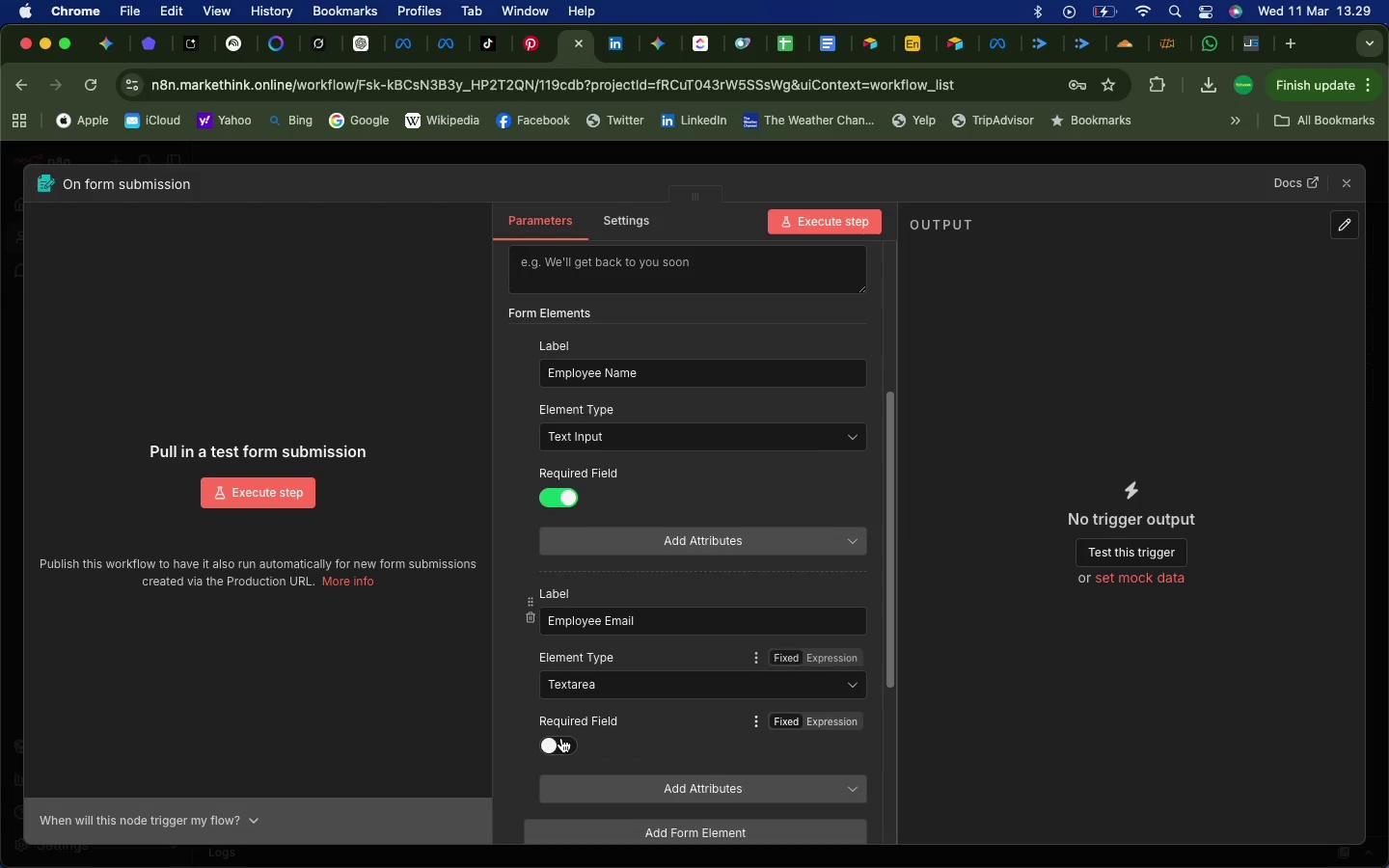 
left_click([558, 746])
 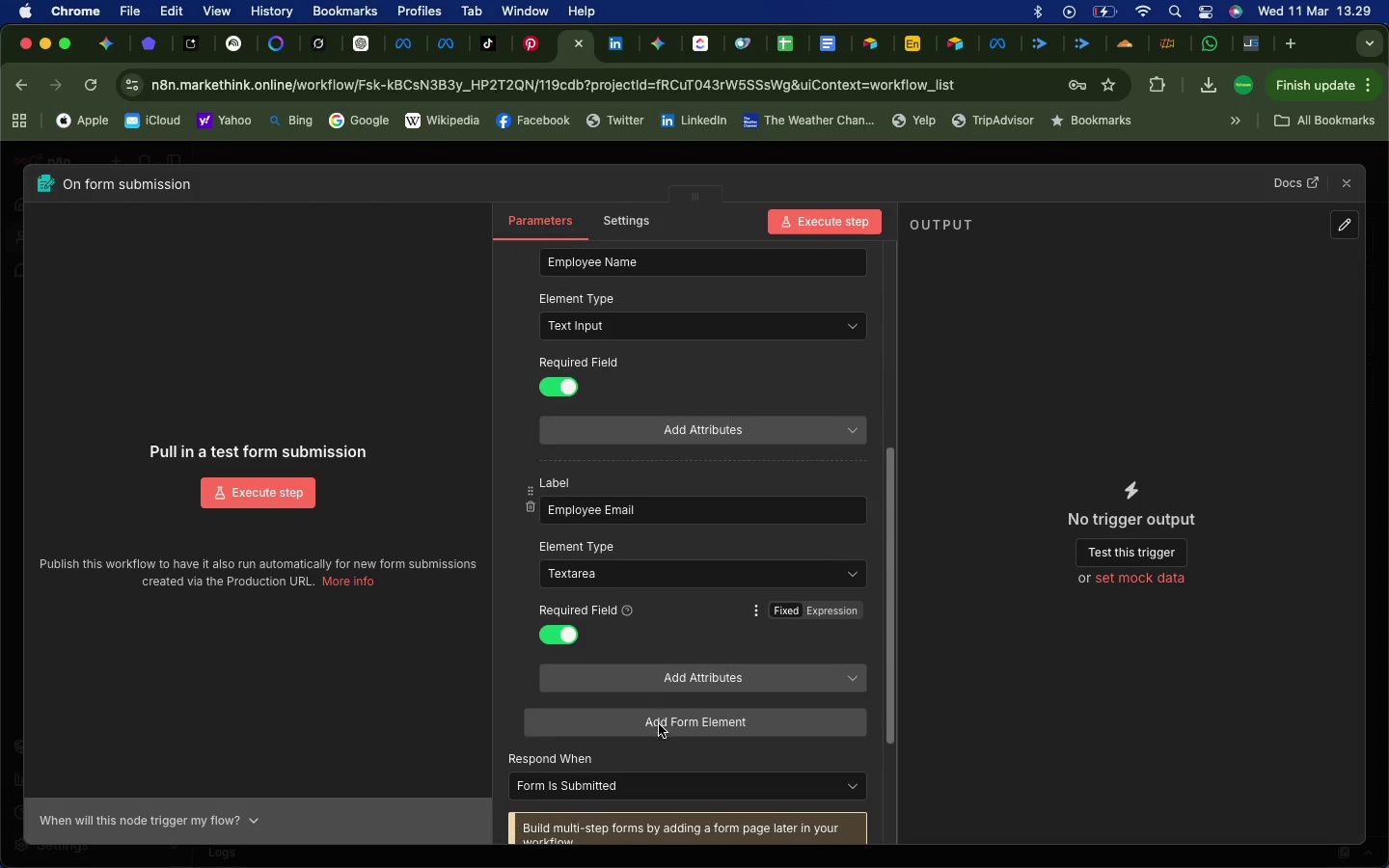 
scroll: coordinate [659, 724], scroll_direction: down, amount: 14.0
 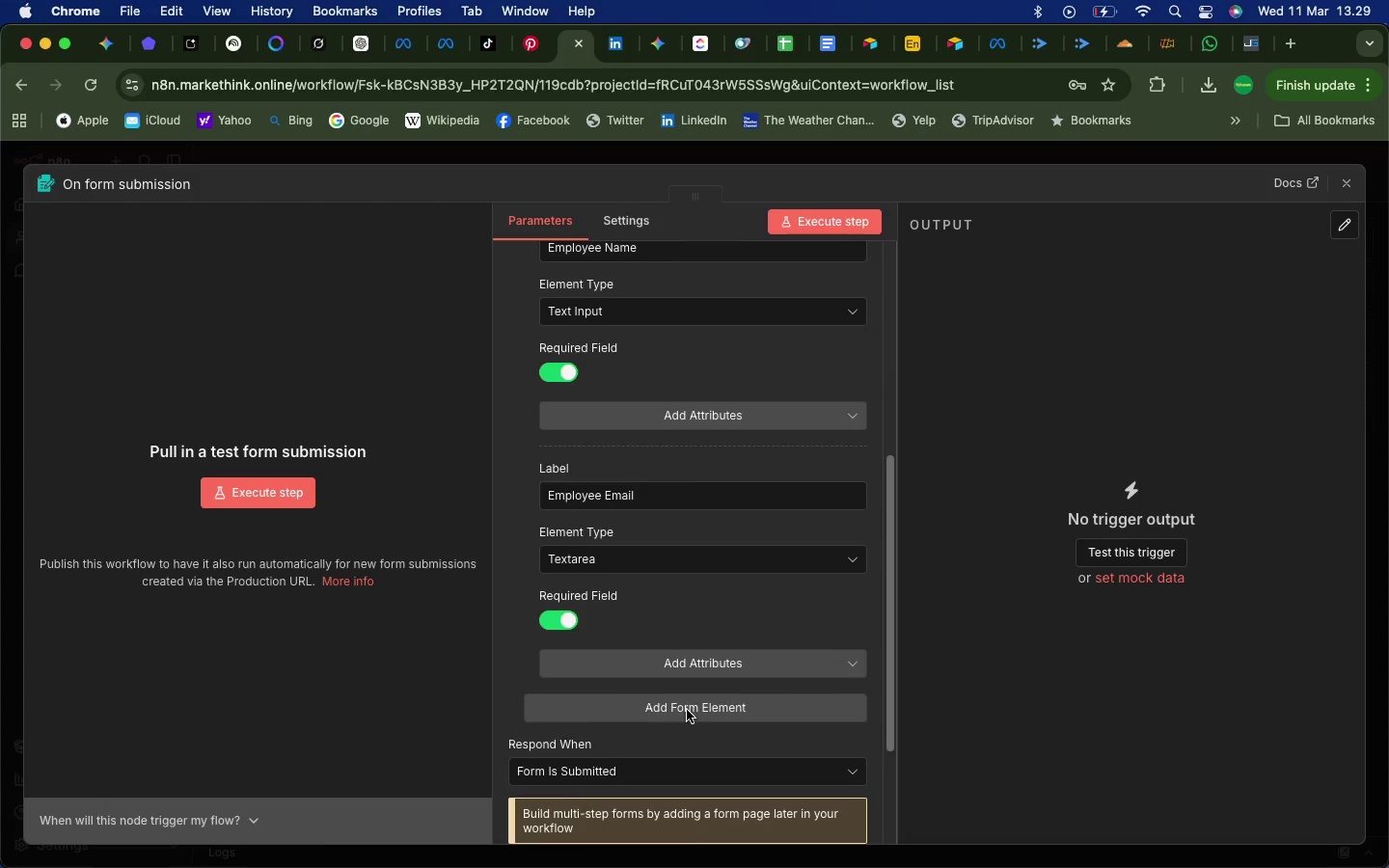 
left_click([687, 710])
 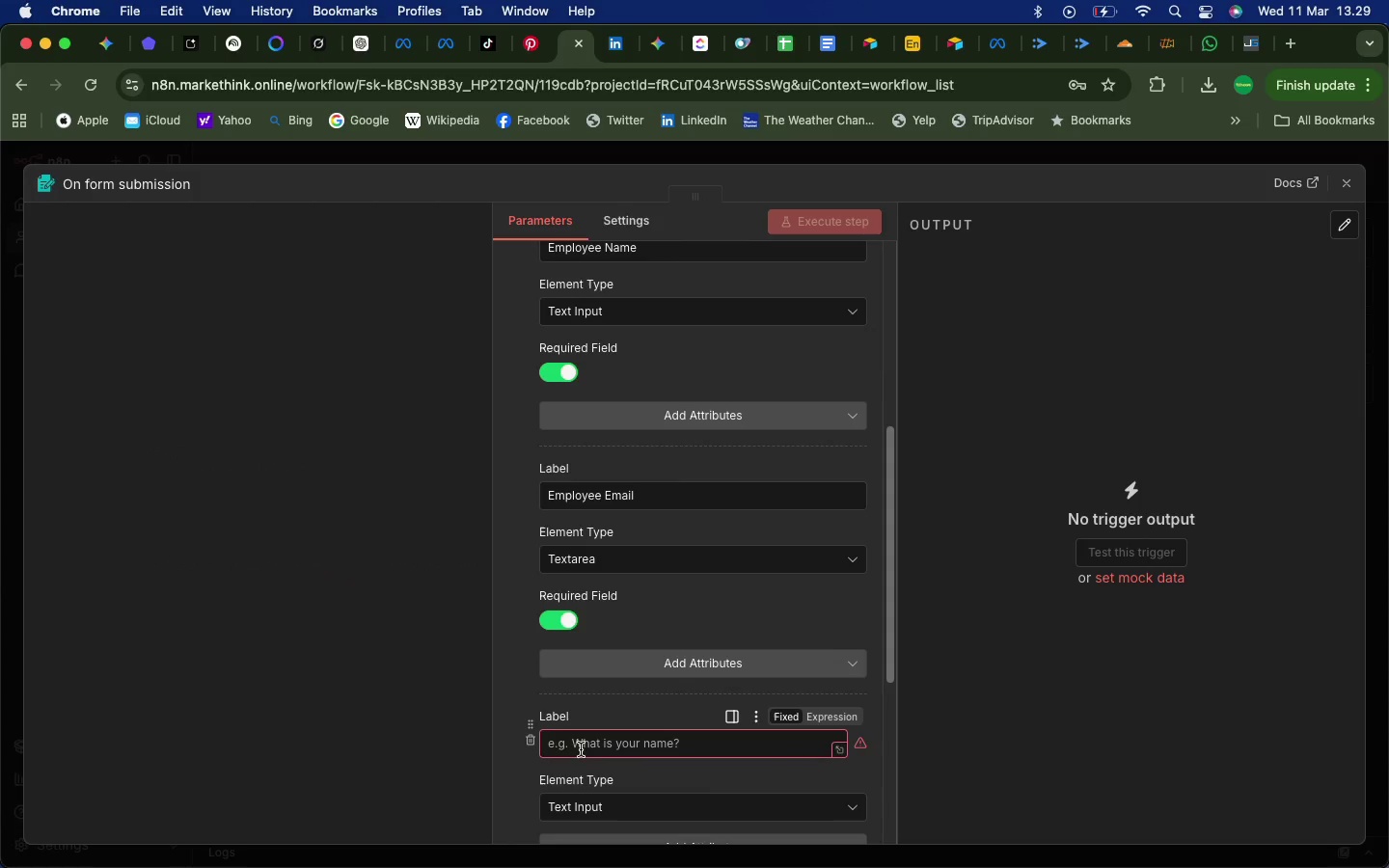 
left_click([573, 745])
 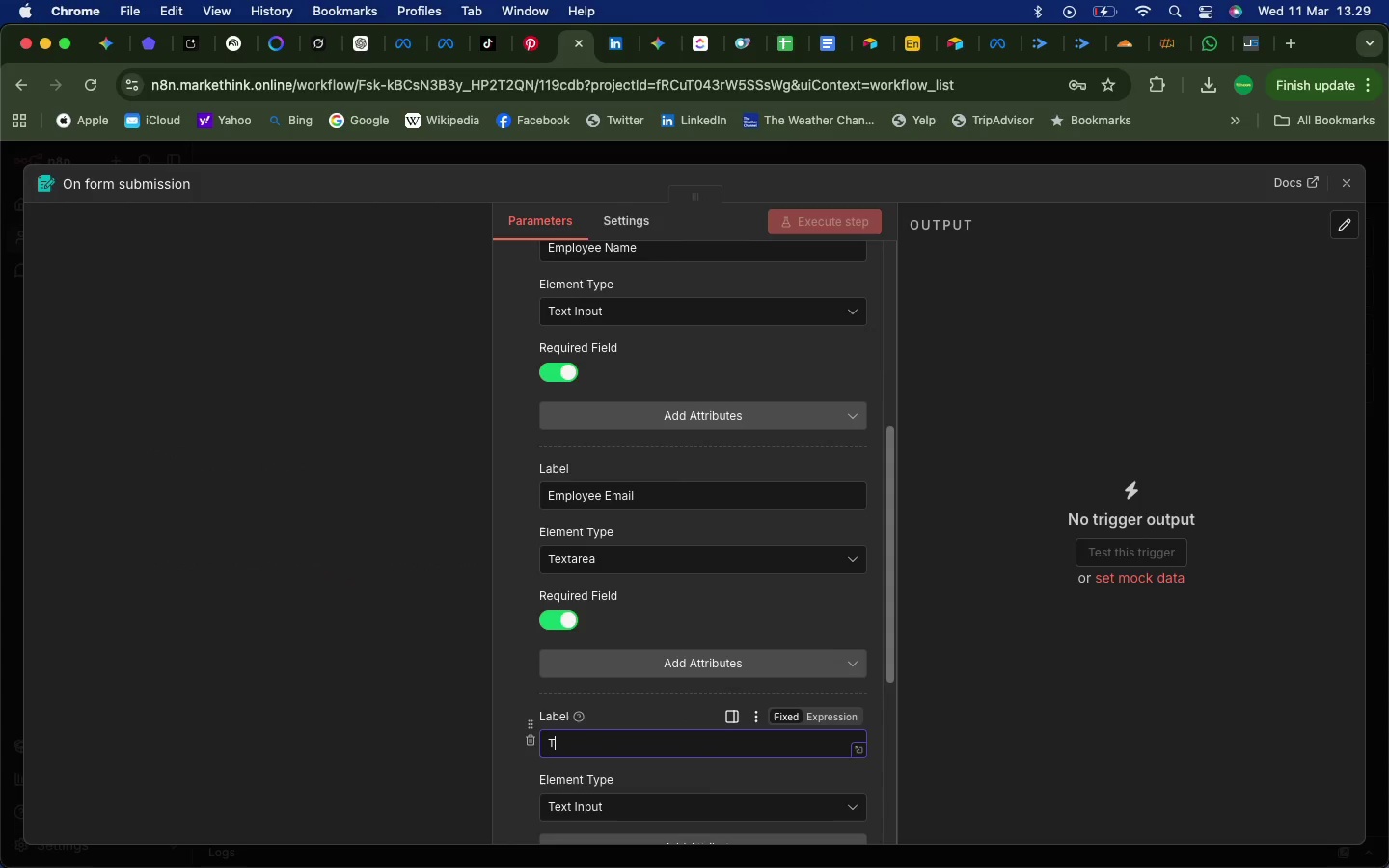 
type(Tool/PPE Name)
 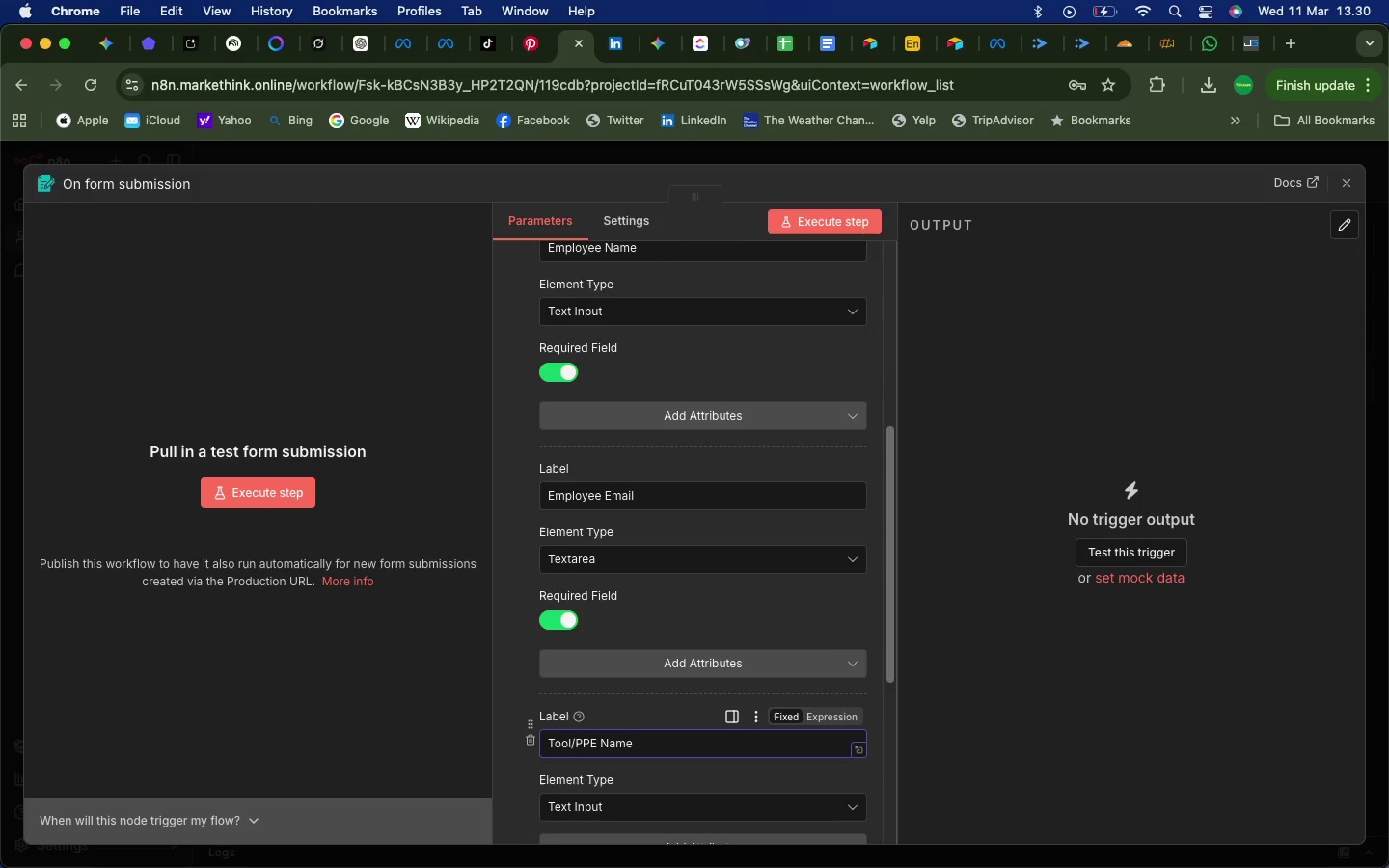 
wait(5.82)
 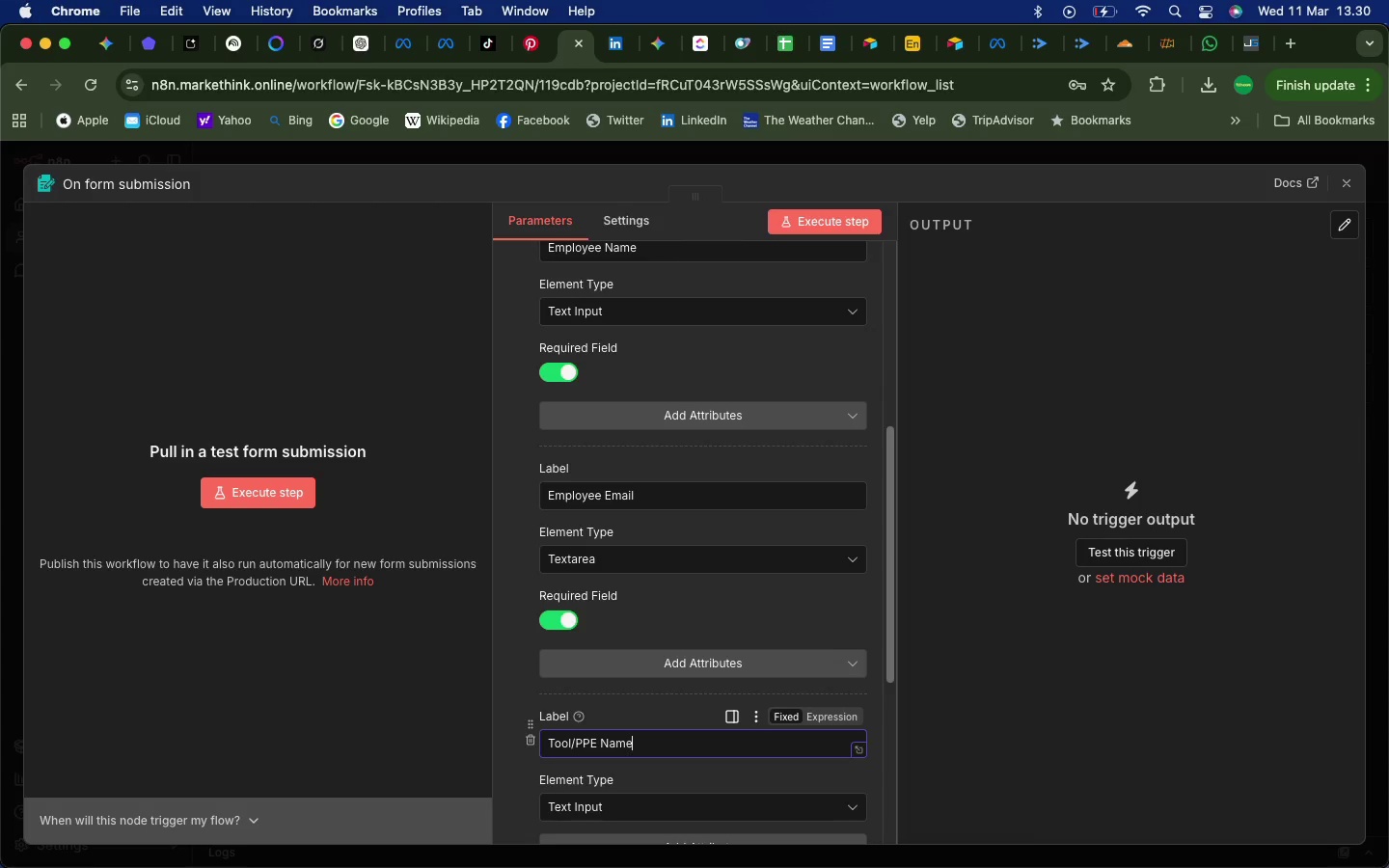 
left_click([607, 806])
 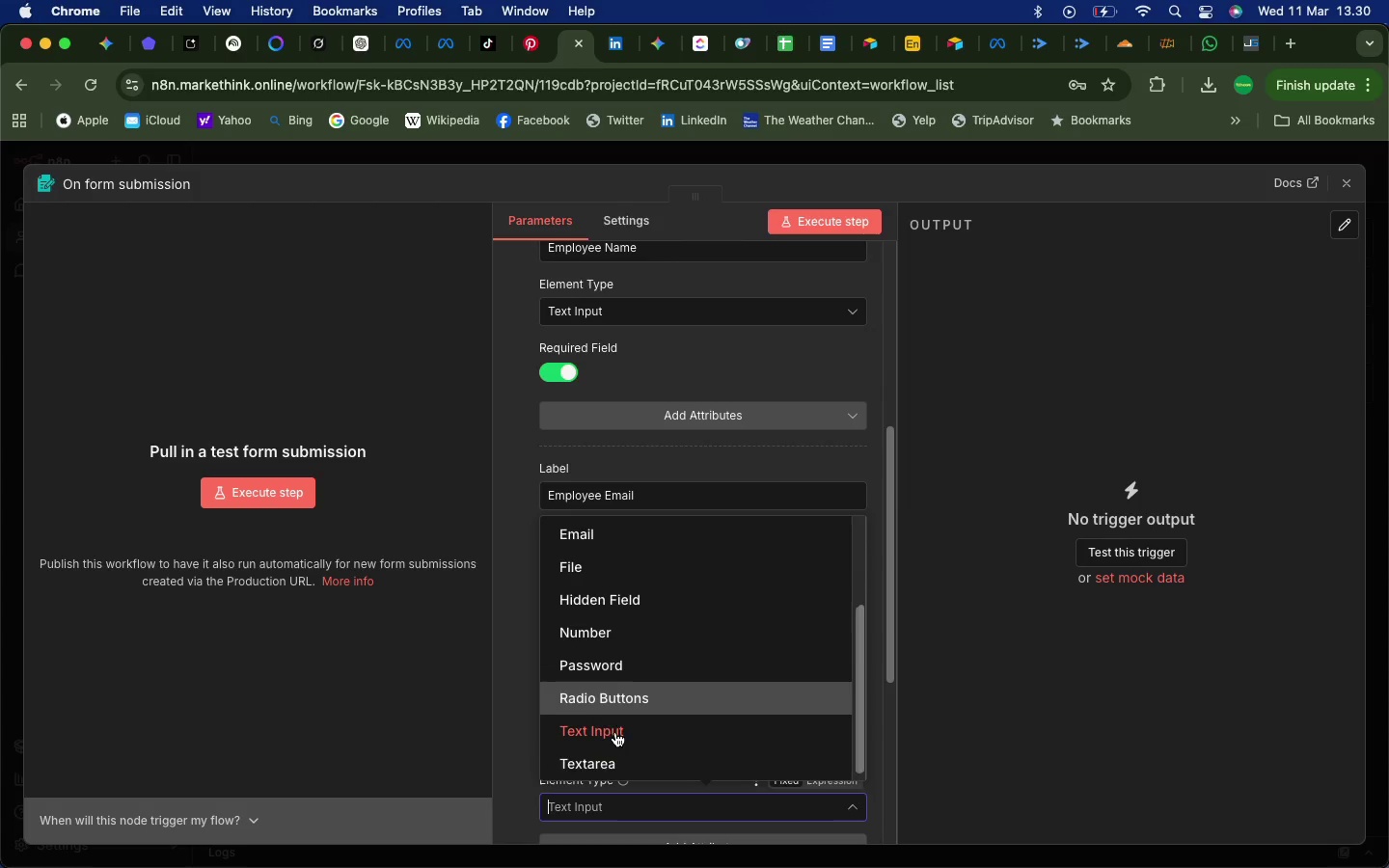 
left_click([603, 758])
 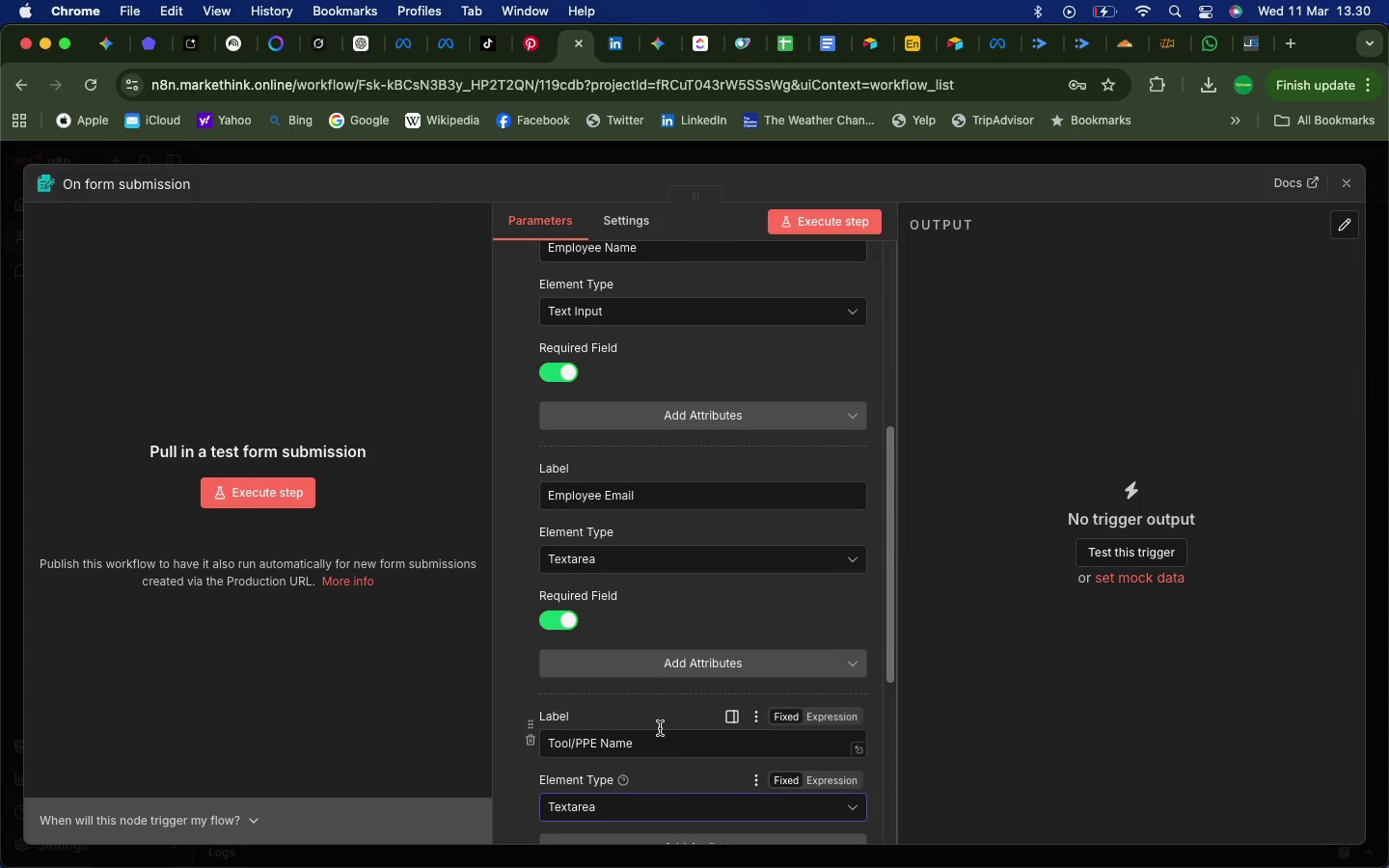 
scroll: coordinate [660, 728], scroll_direction: down, amount: 37.0
 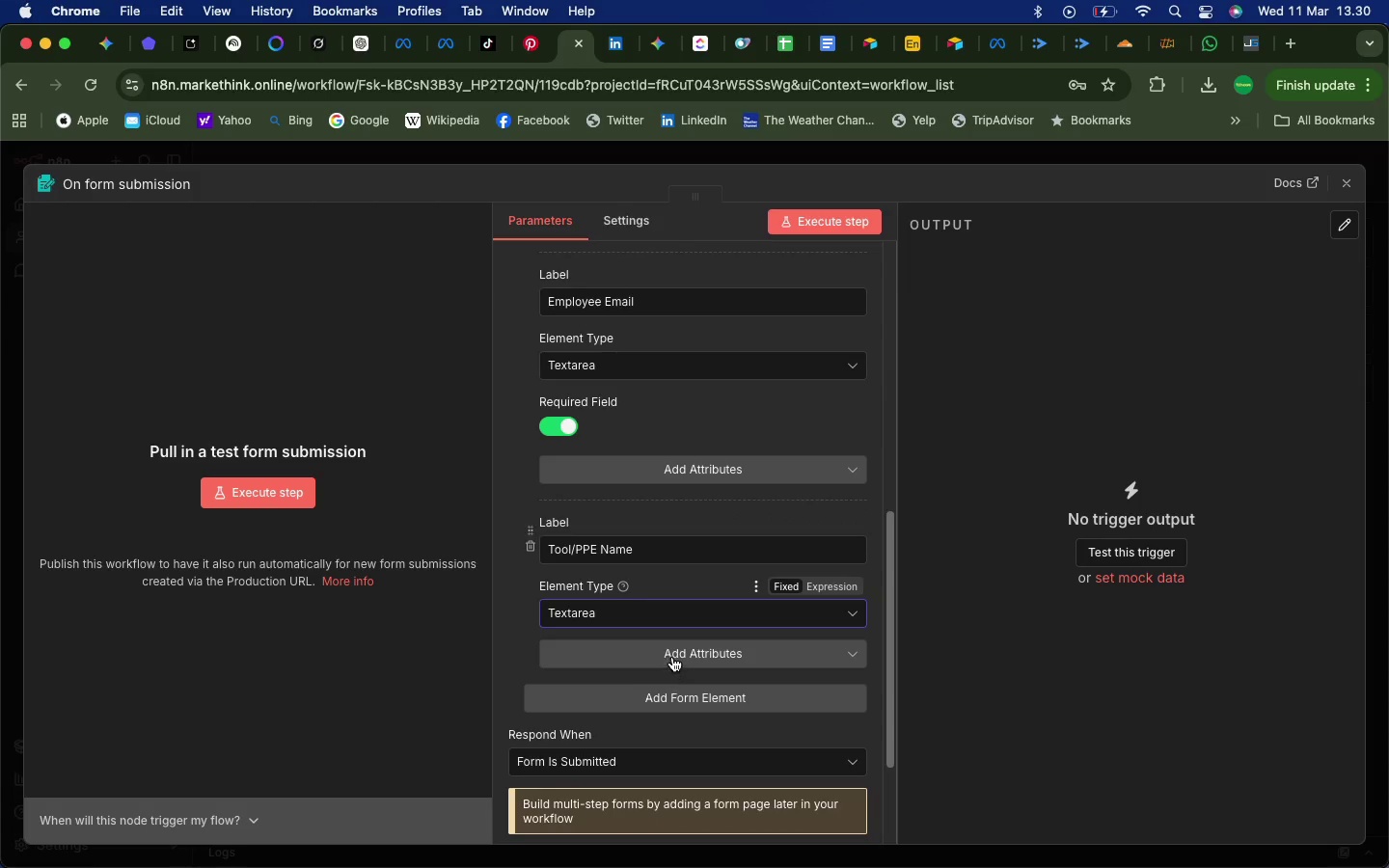 
left_click([672, 650])
 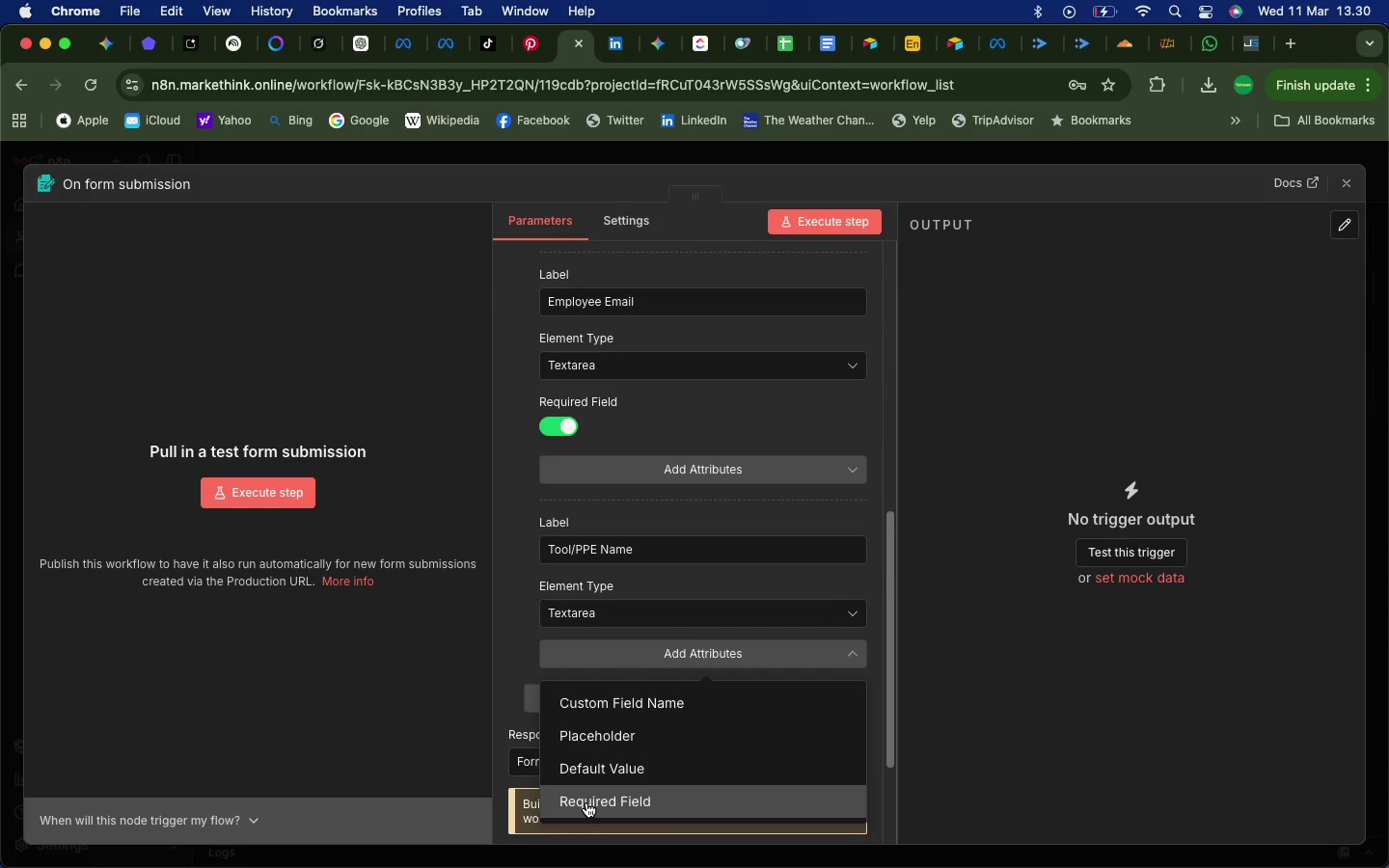 
left_click([586, 802])
 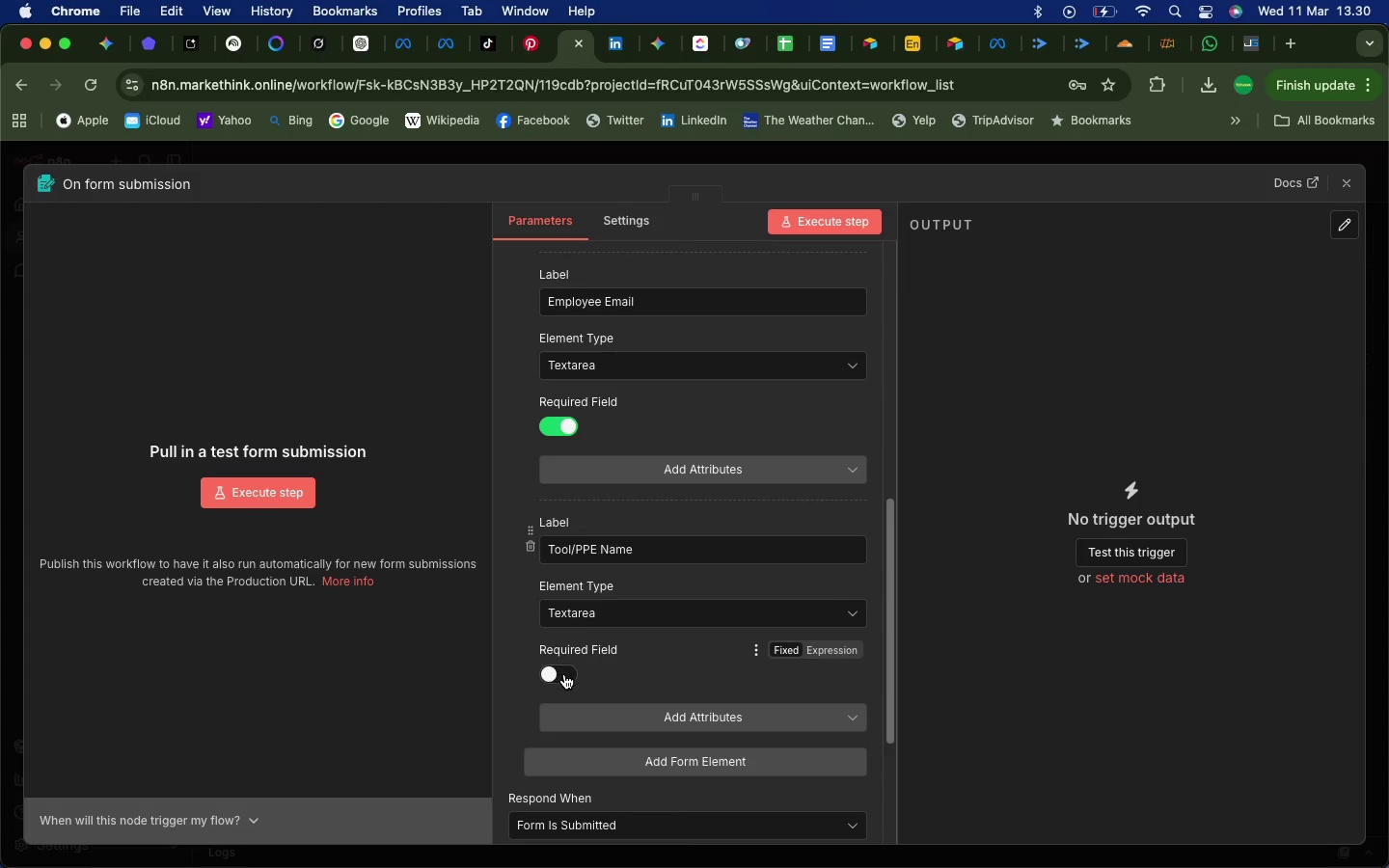 
left_click([564, 674])
 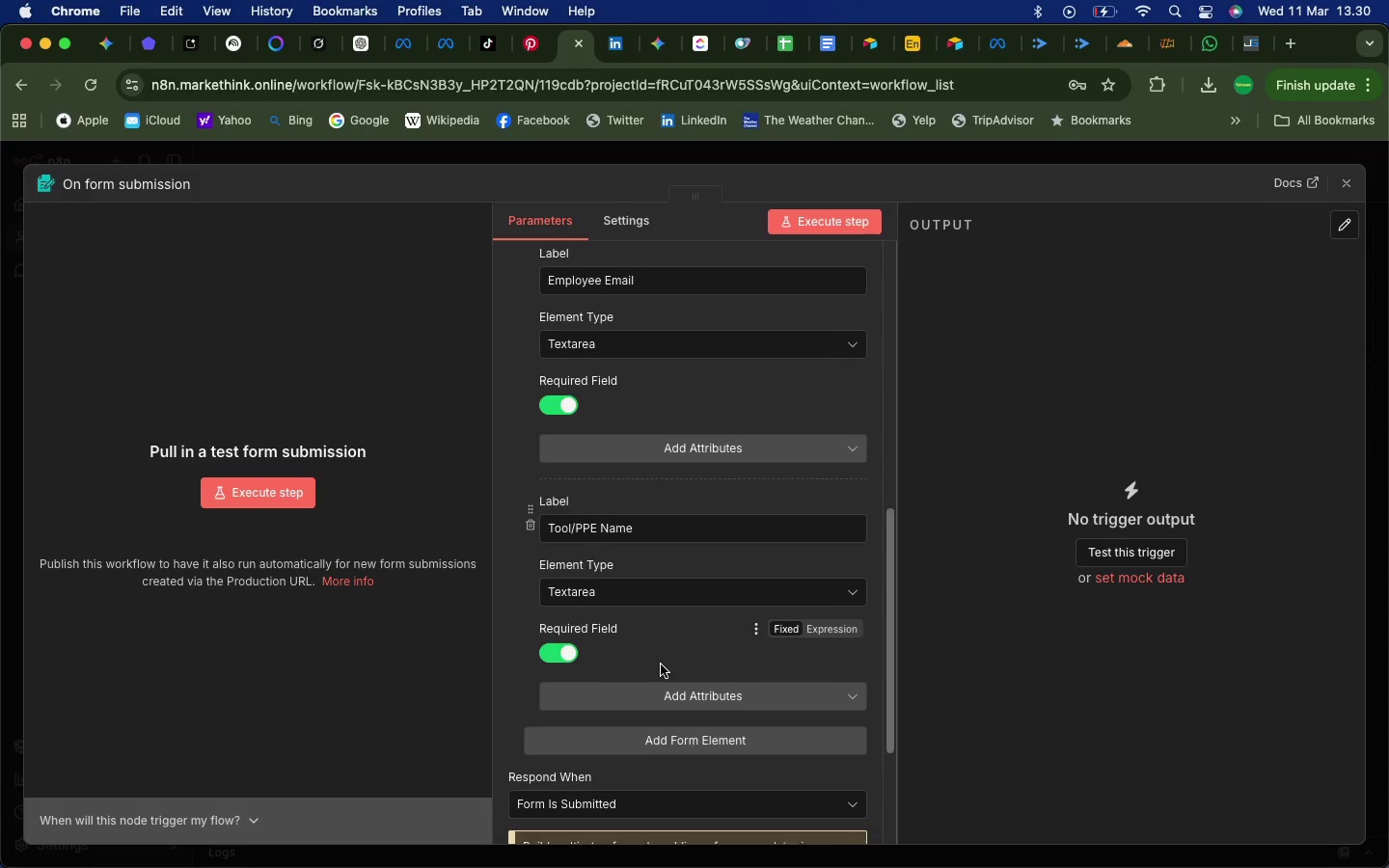 
scroll: coordinate [661, 665], scroll_direction: down, amount: 16.0
 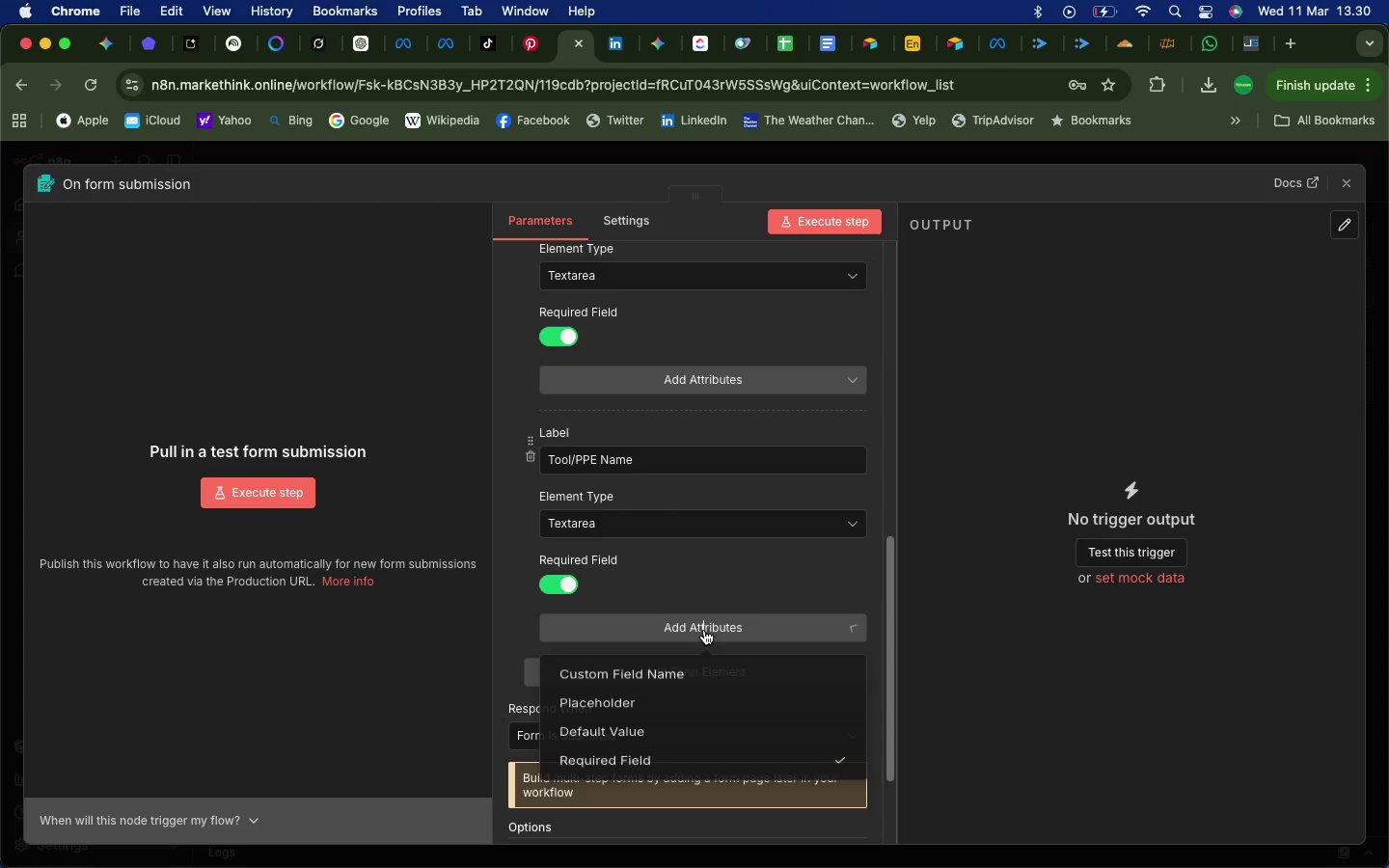 
left_click([704, 630])
 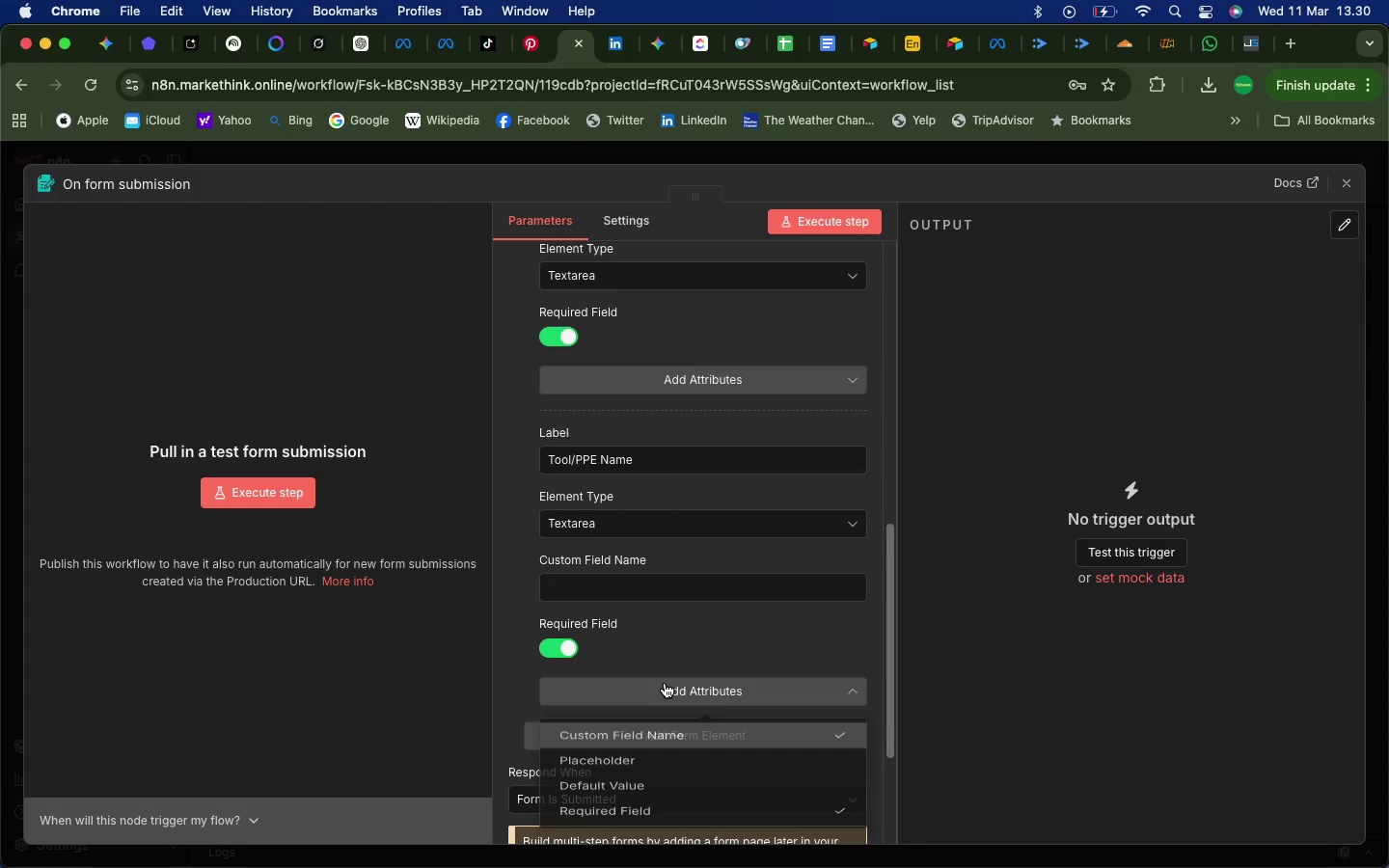 
left_click([665, 683])
 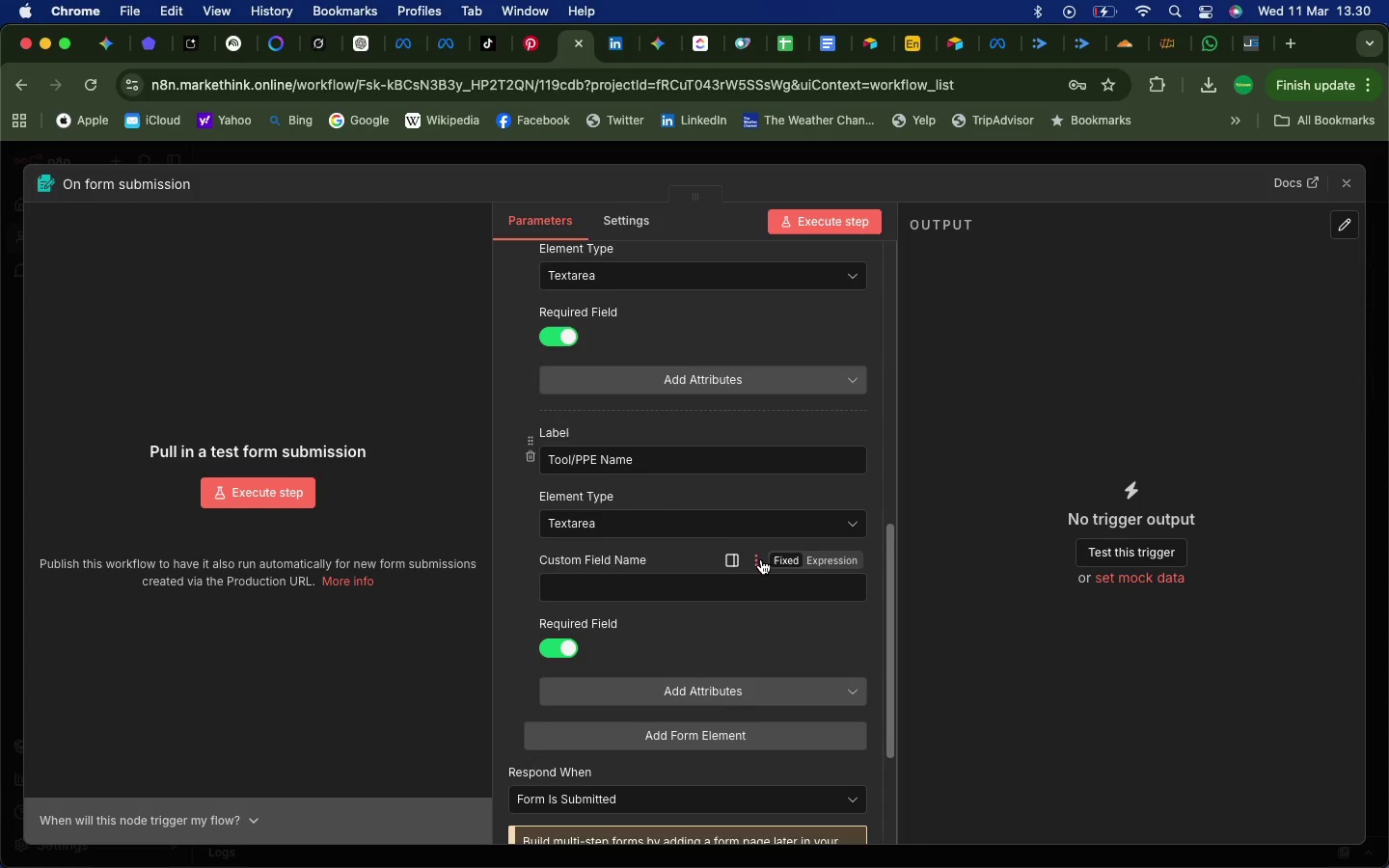 
wait(10.56)
 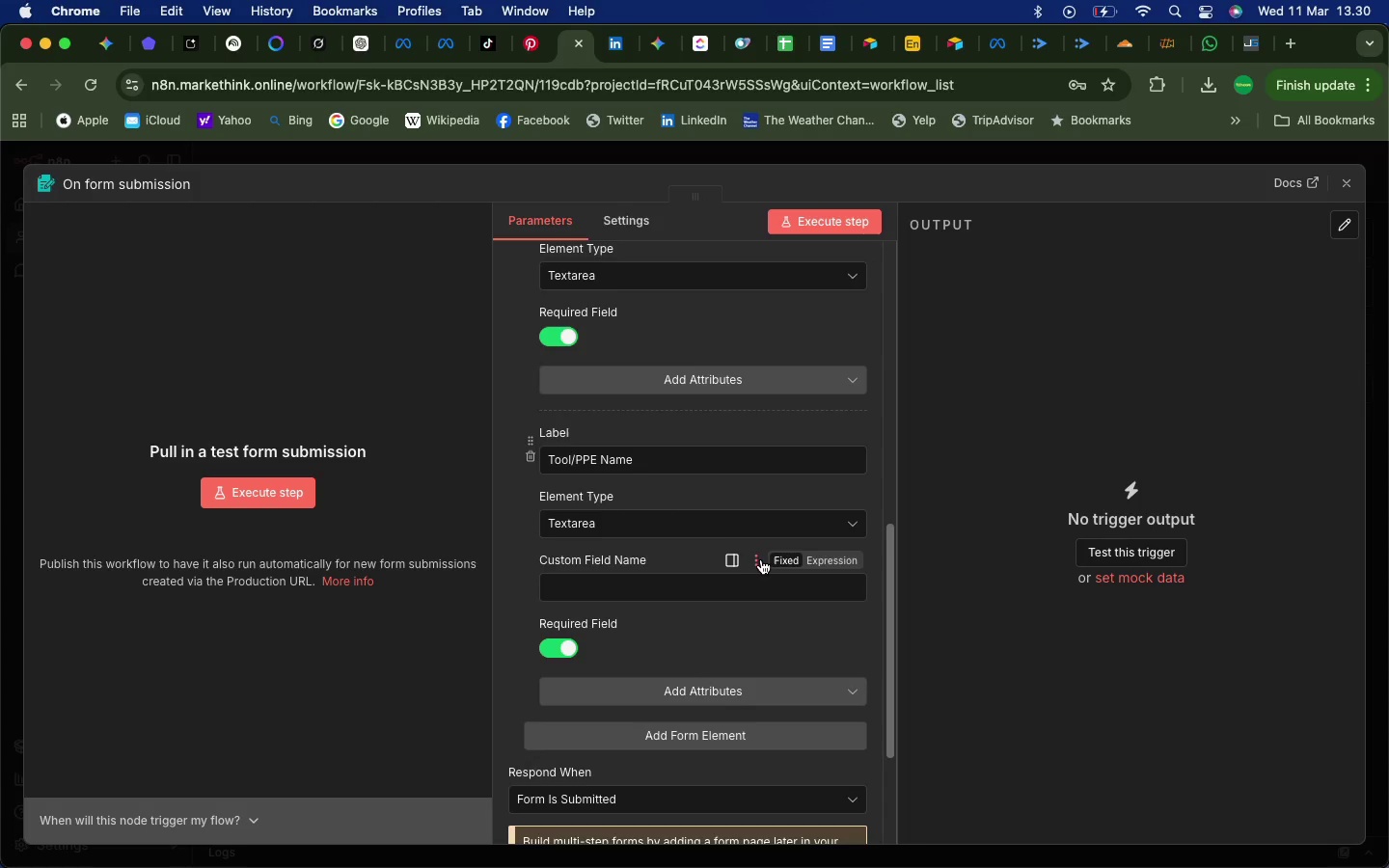 
left_click([714, 638])
 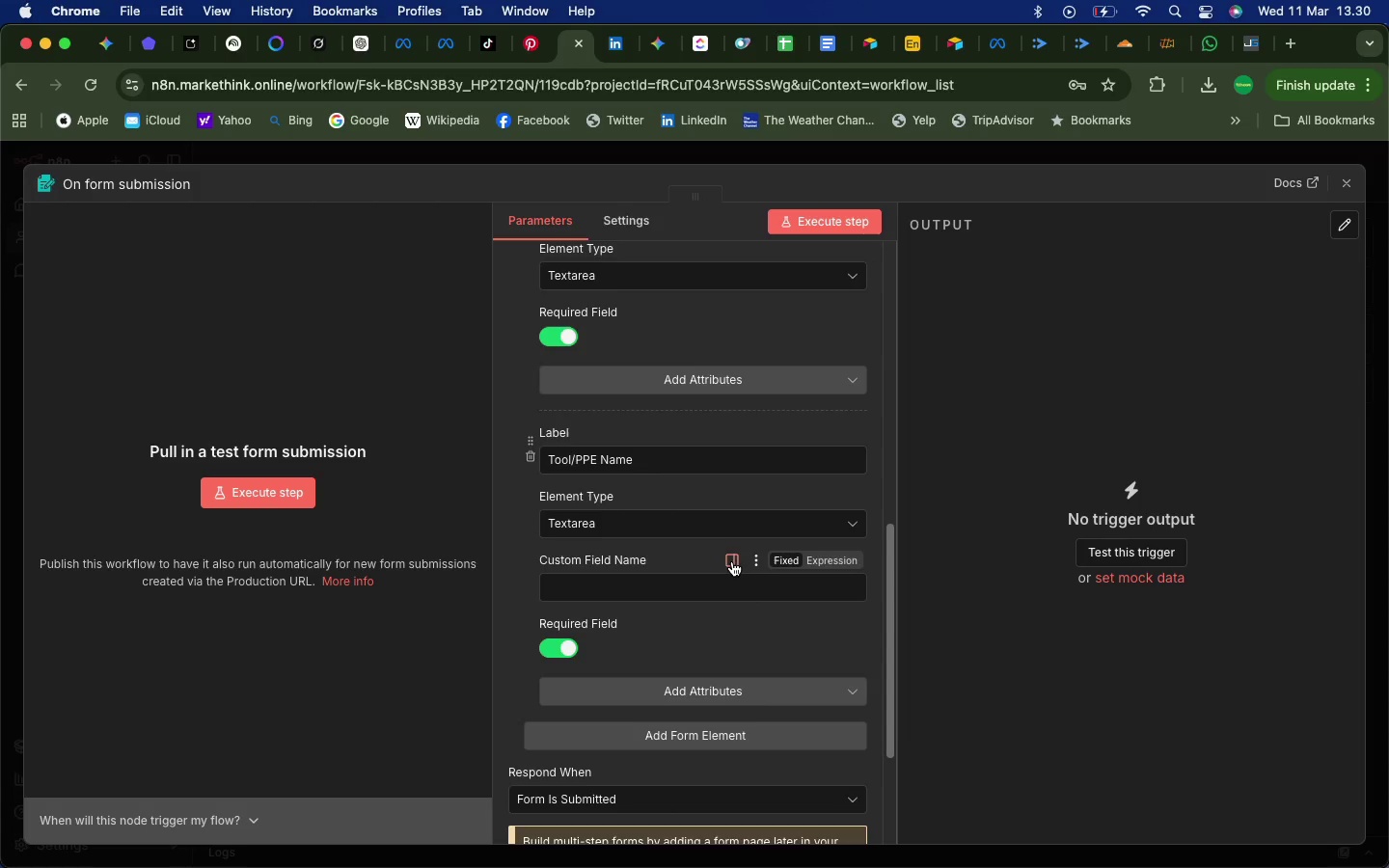 
left_click([754, 561])
 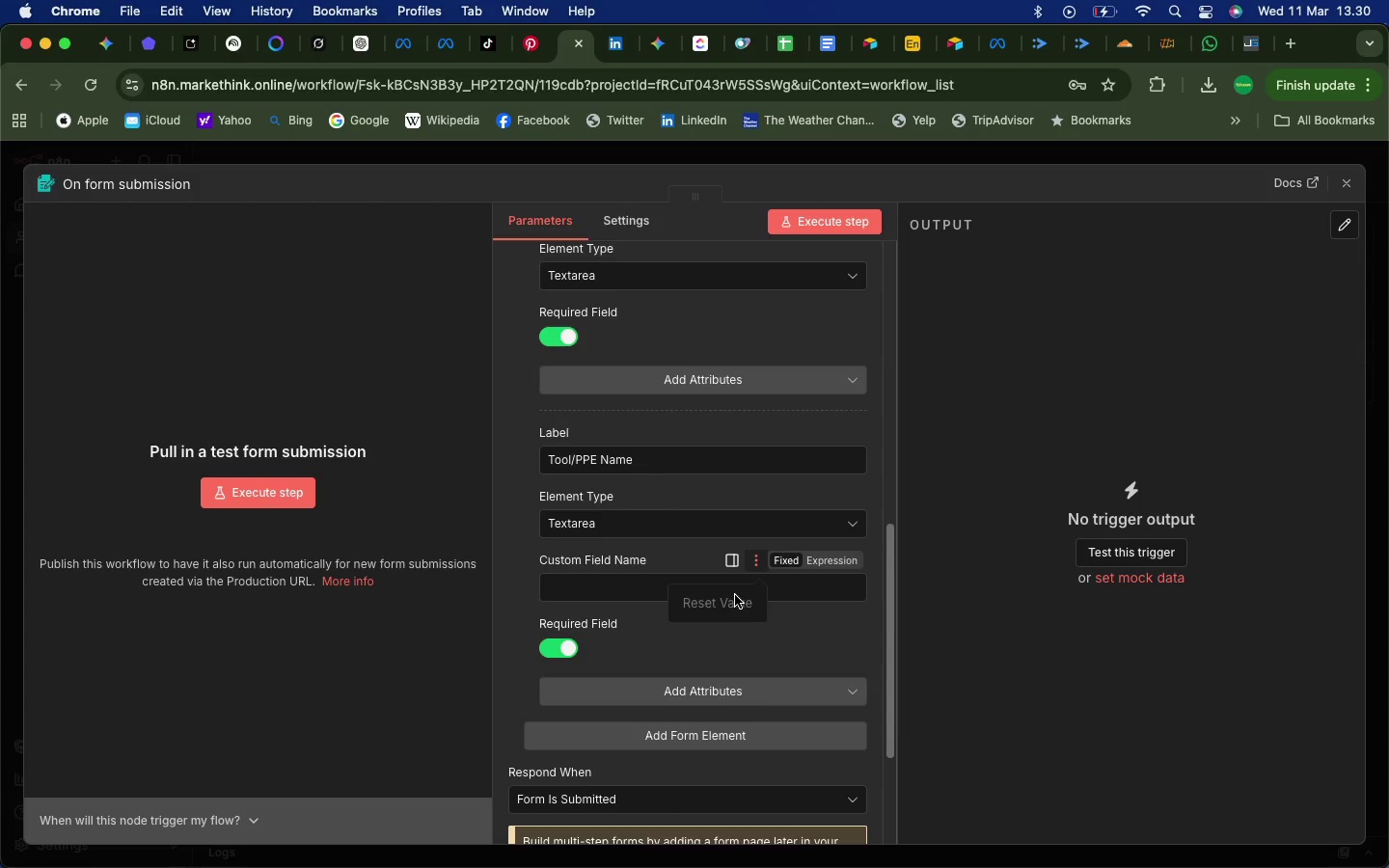 
key(Meta+CommandLeft)
 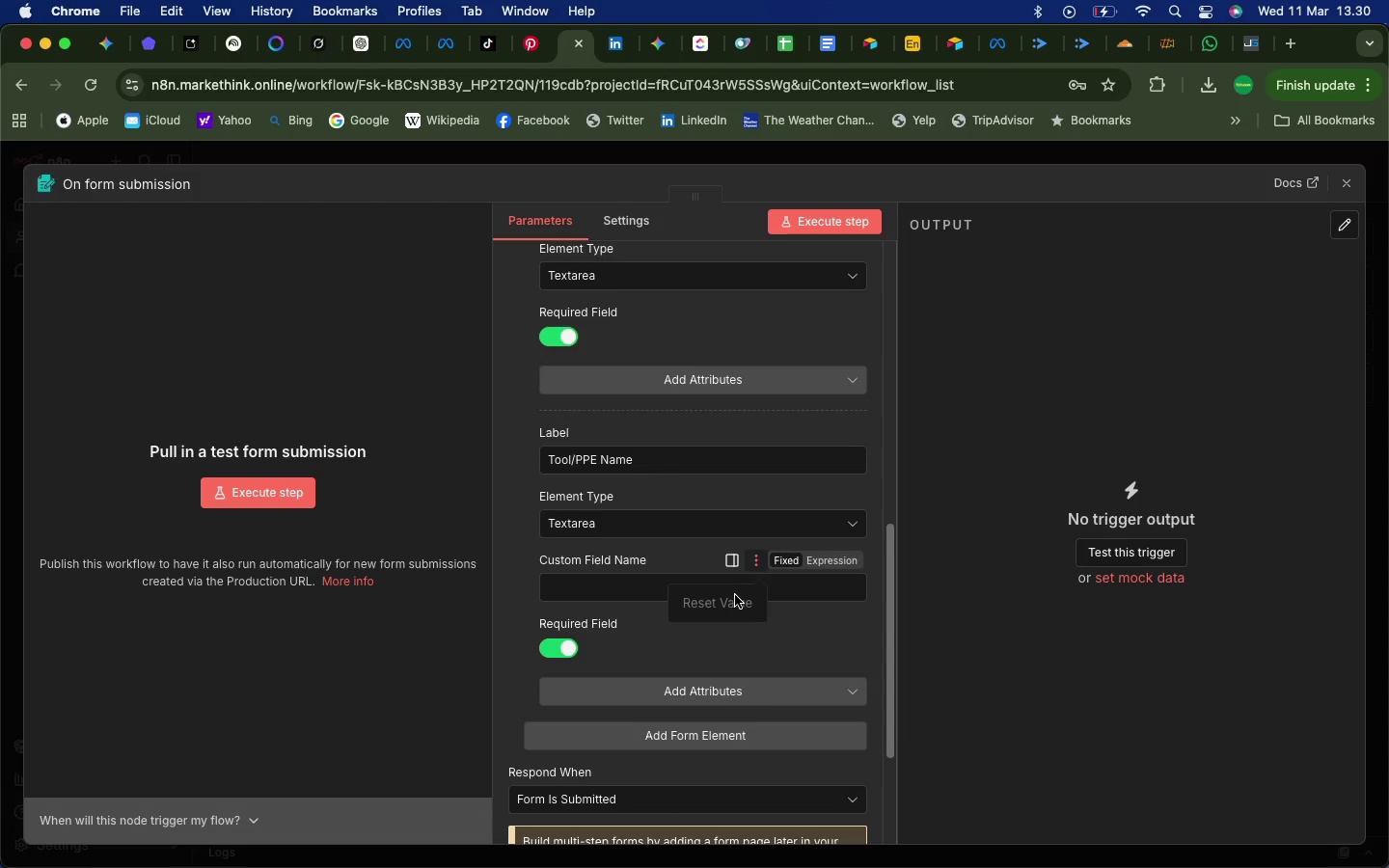 
key(Meta+Z)
 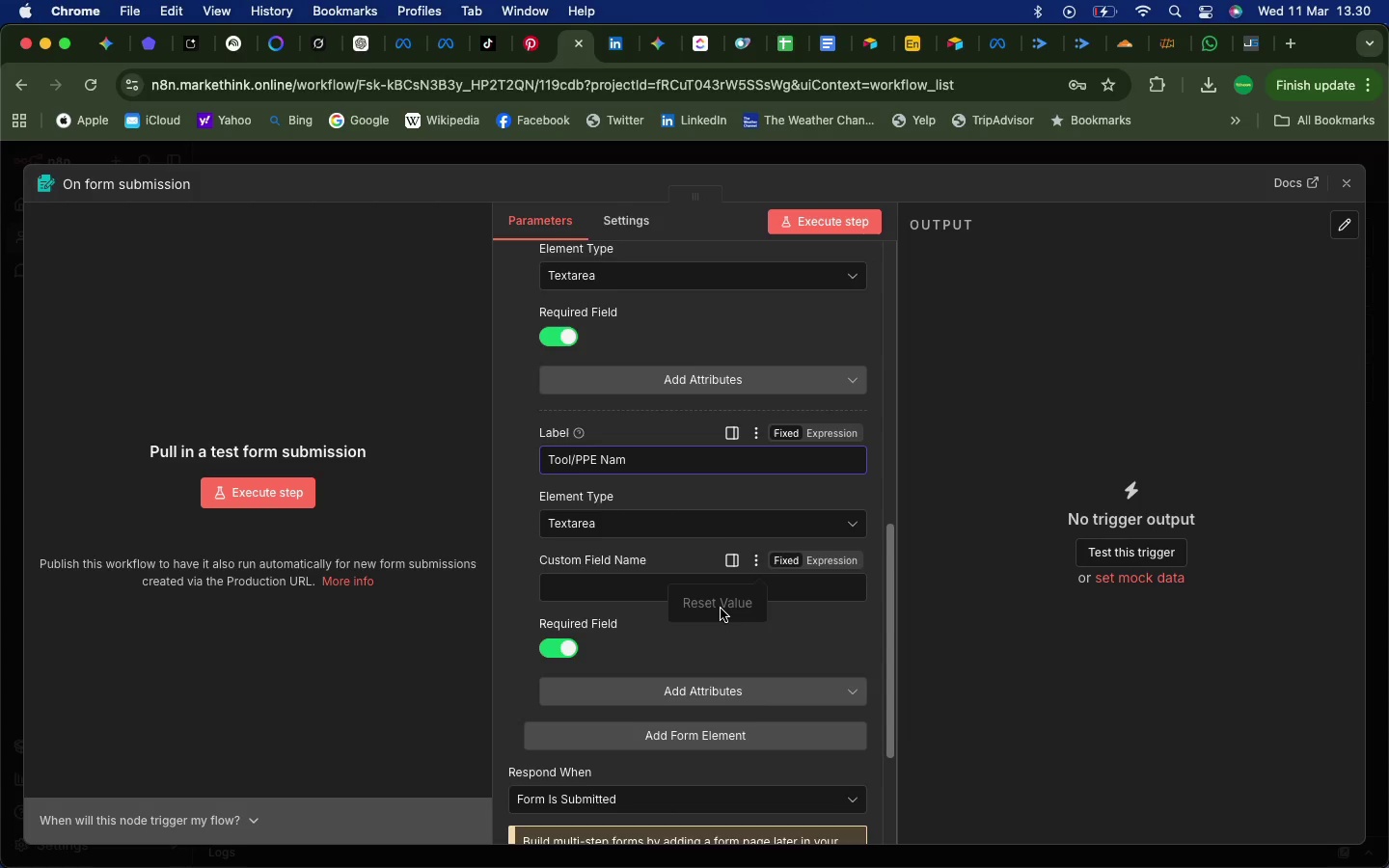 
key(Meta+Z)
 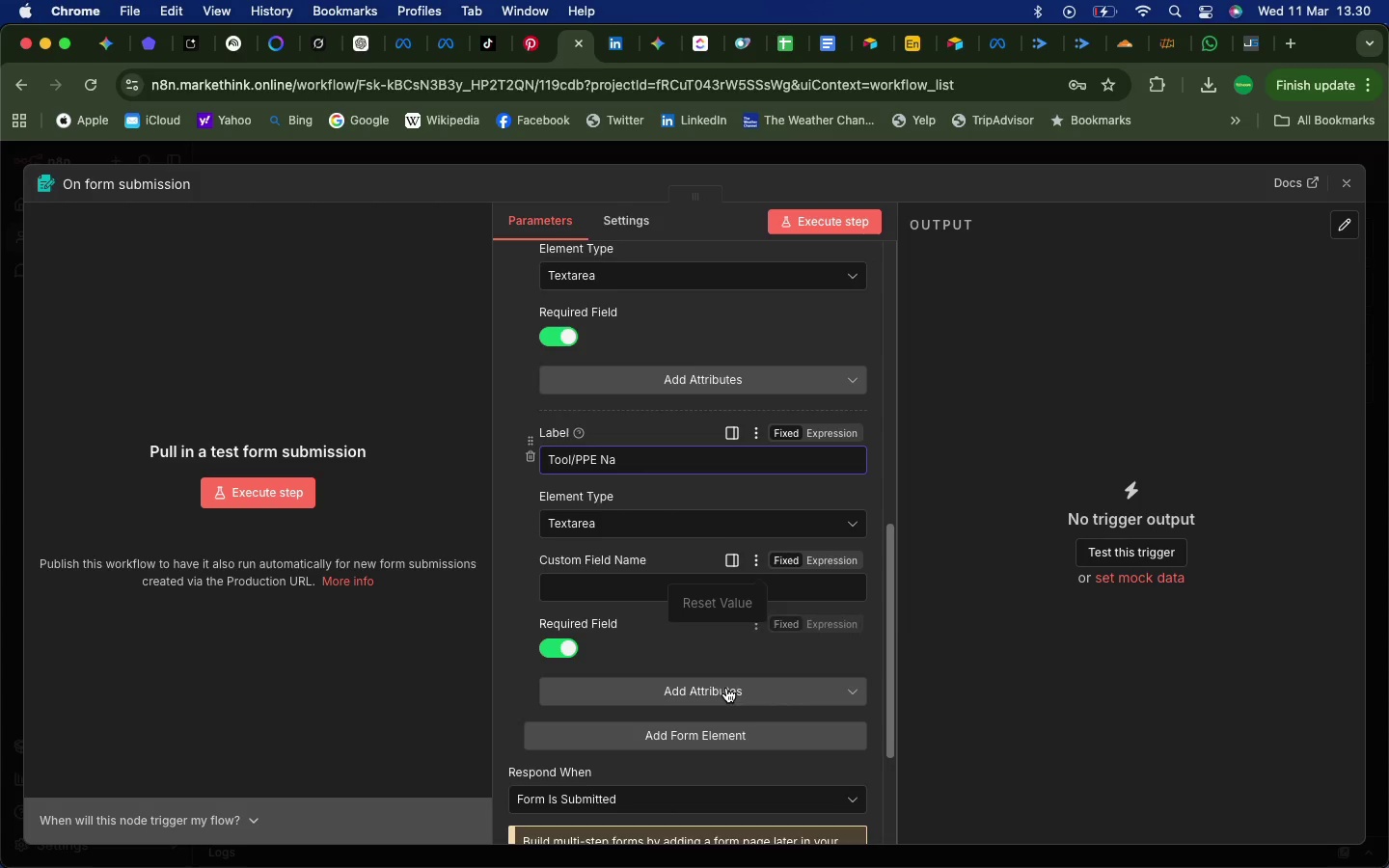 
left_click([719, 690])
 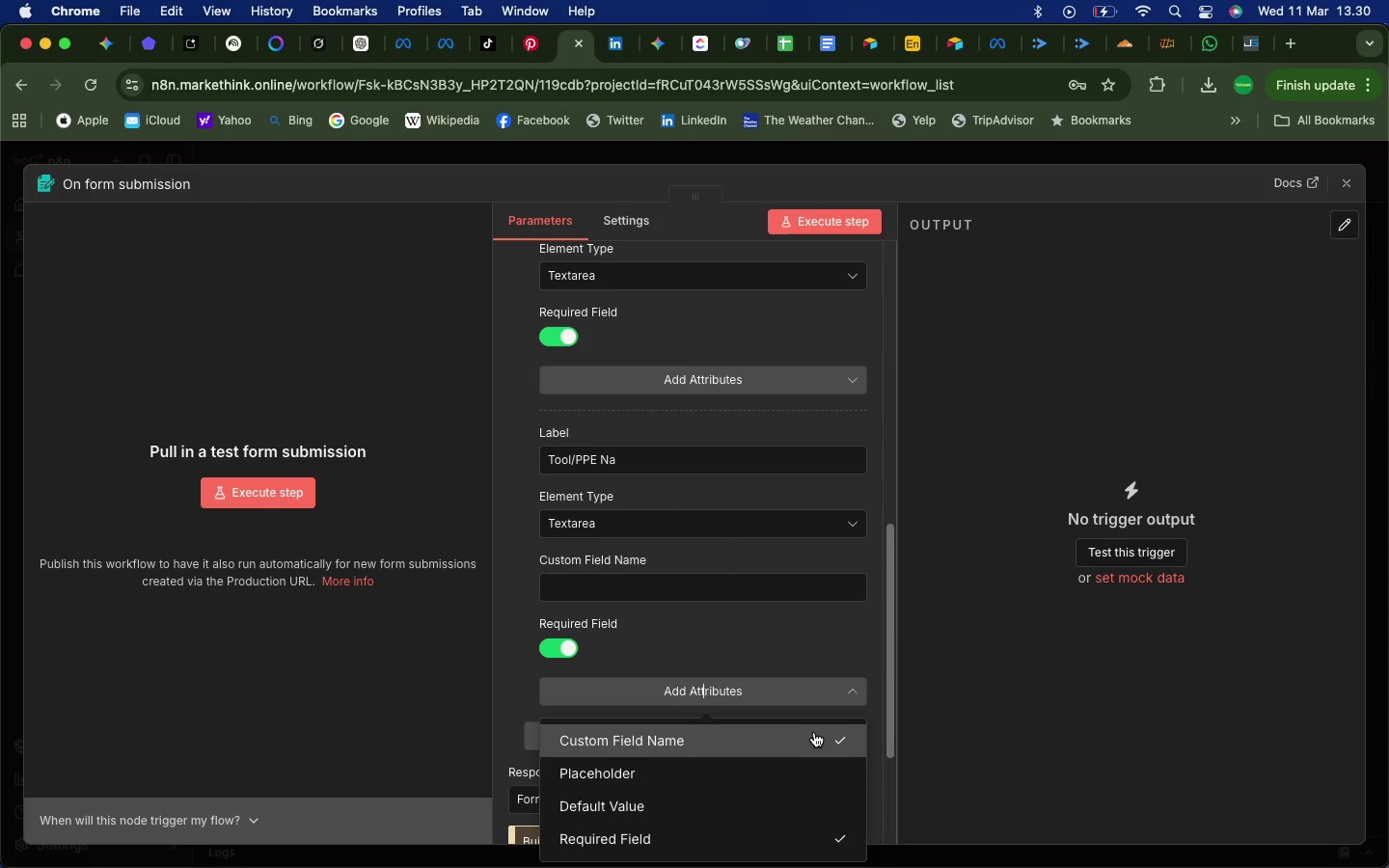 
left_click([814, 732])
 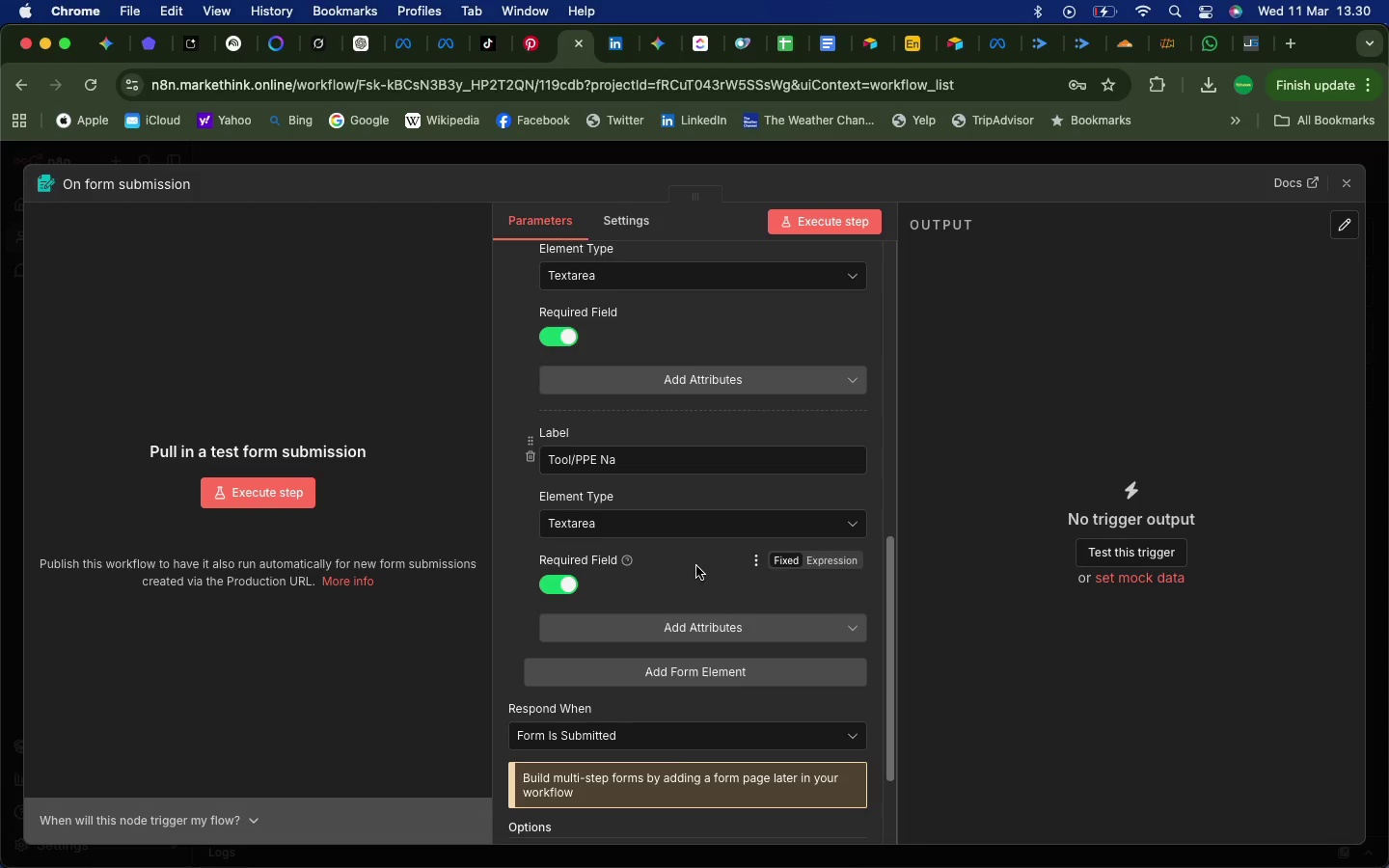 
scroll: coordinate [696, 566], scroll_direction: up, amount: 7.0
 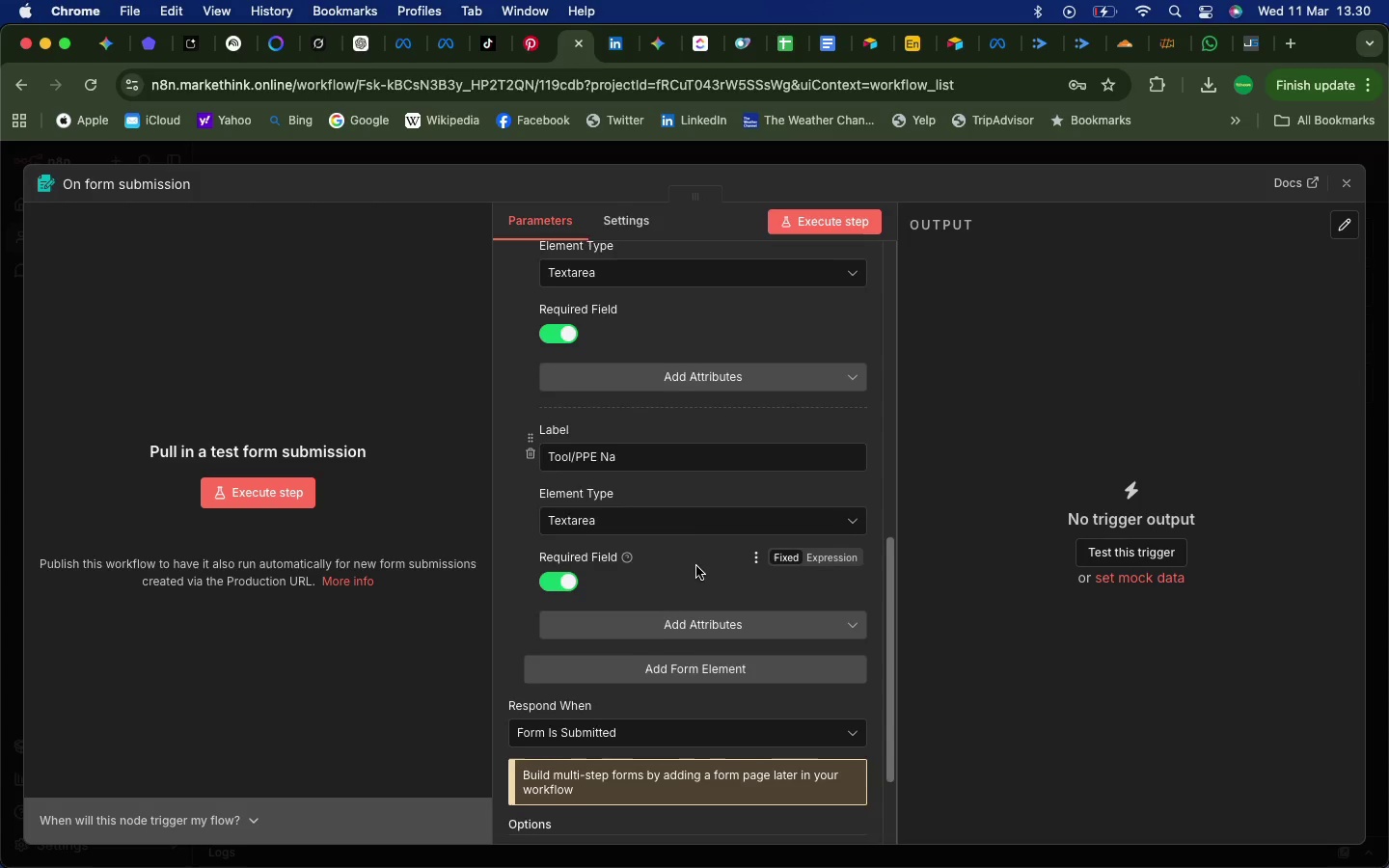 
scroll: coordinate [696, 566], scroll_direction: down, amount: 7.0
 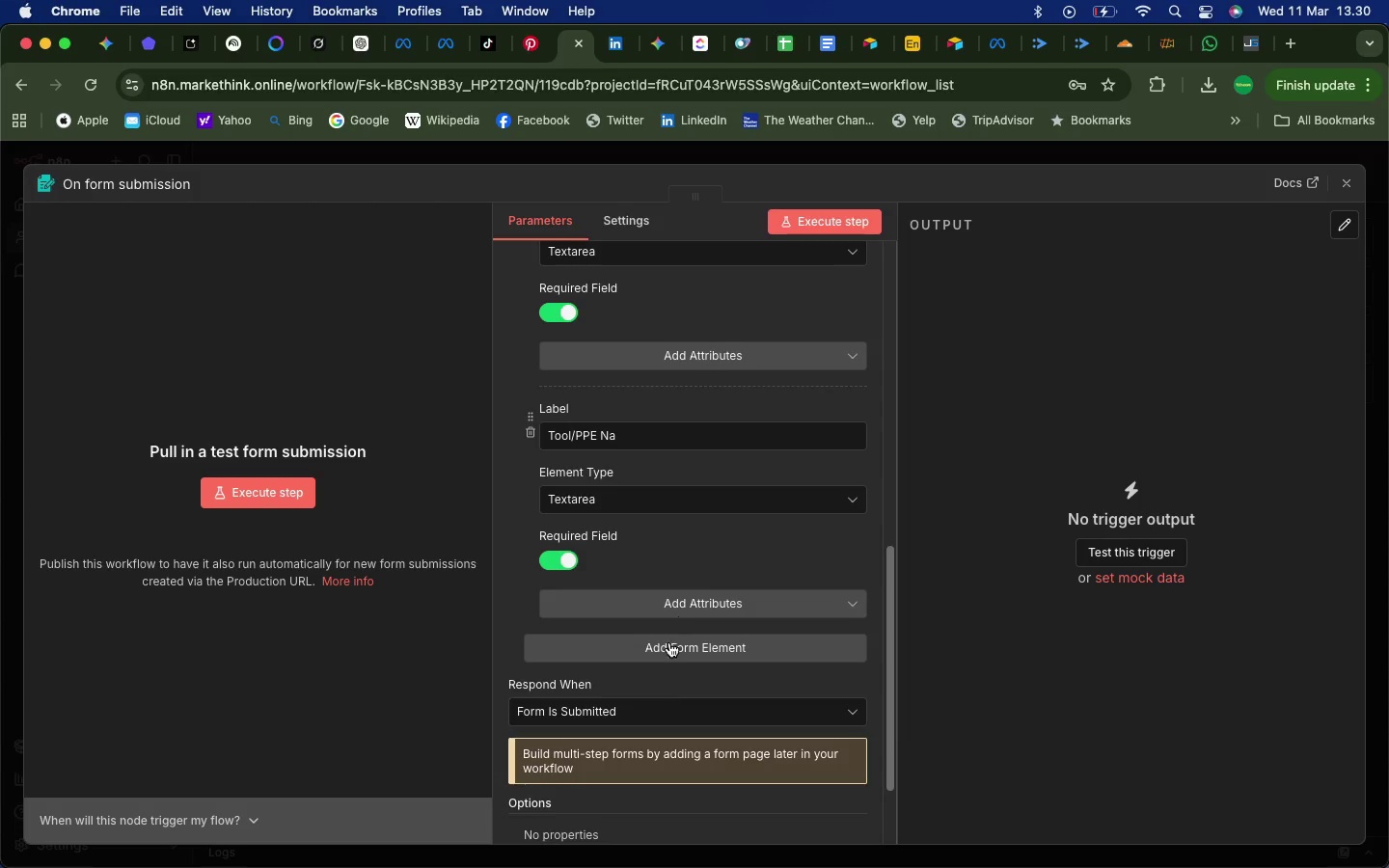 
left_click([655, 647])
 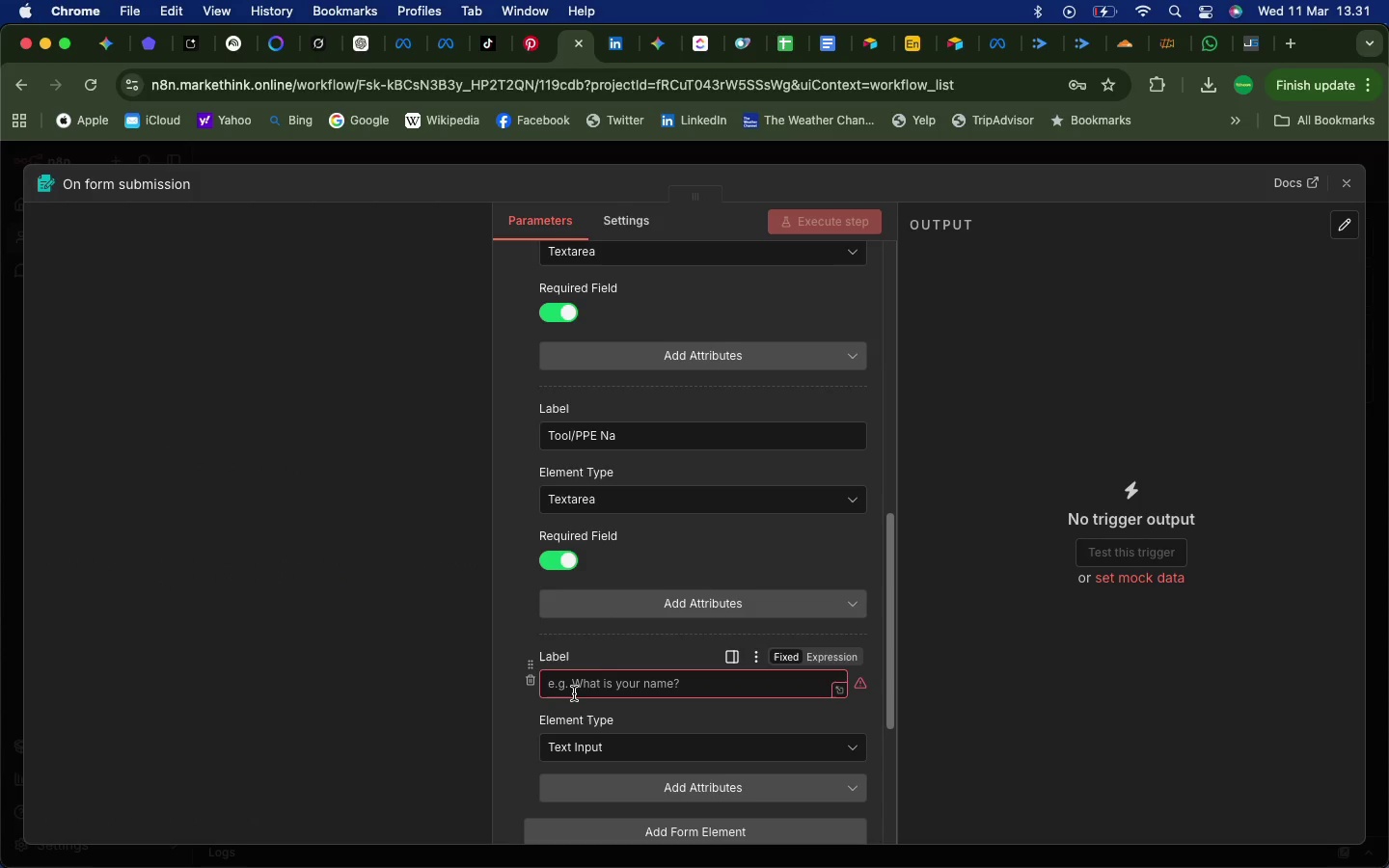 
type(Es)
 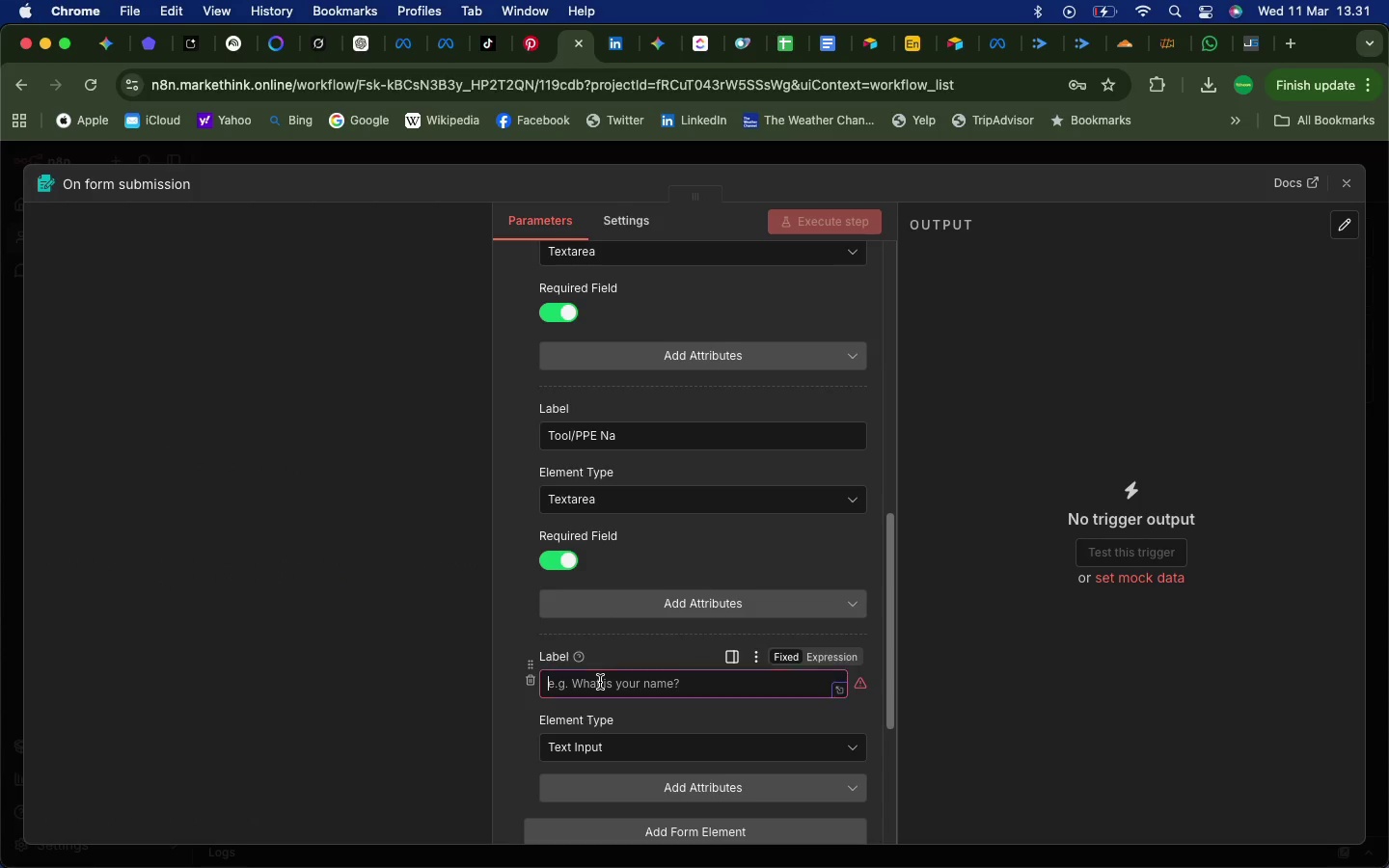 
left_click([600, 682])
 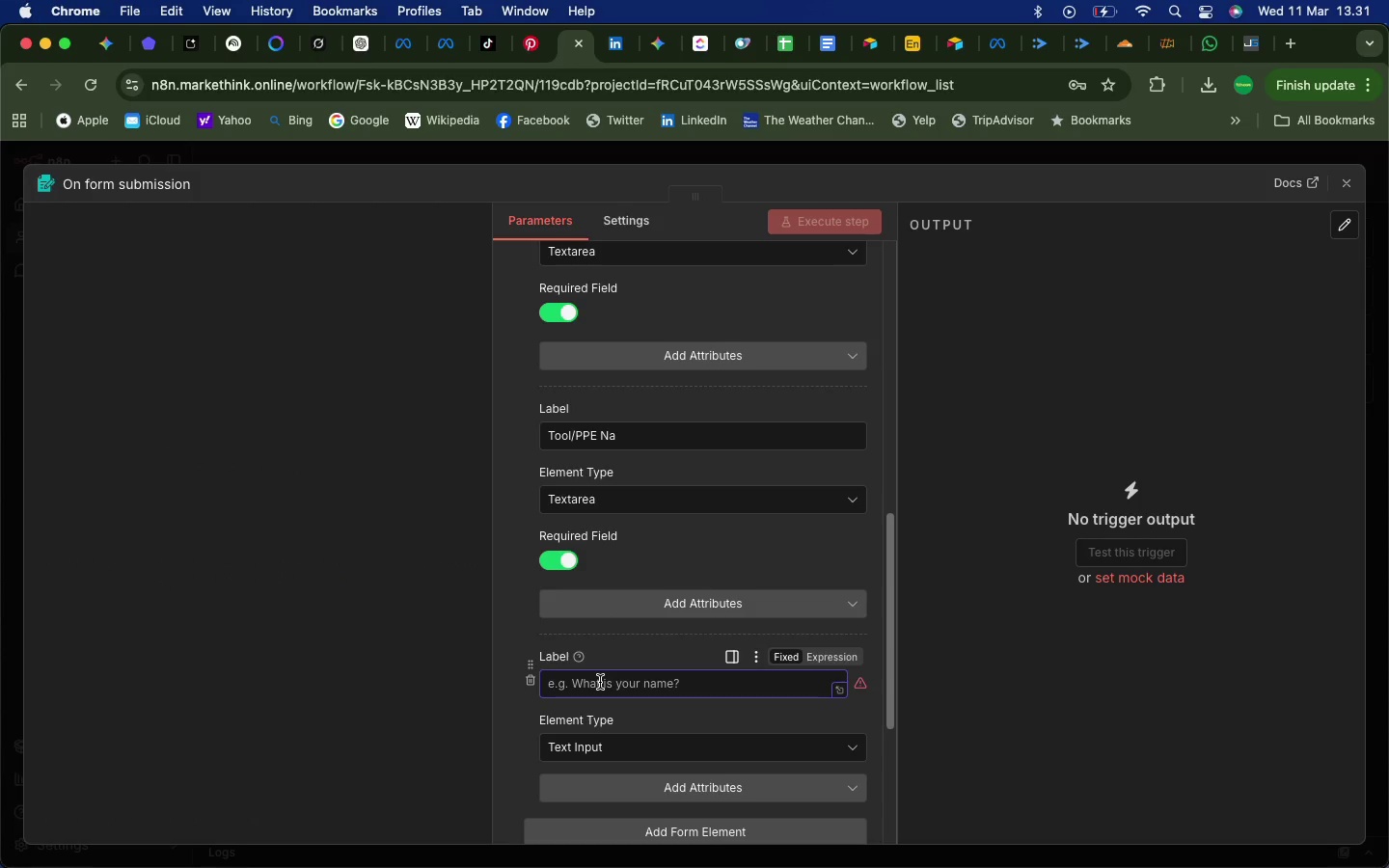 
type(Estimated Cost ($))
 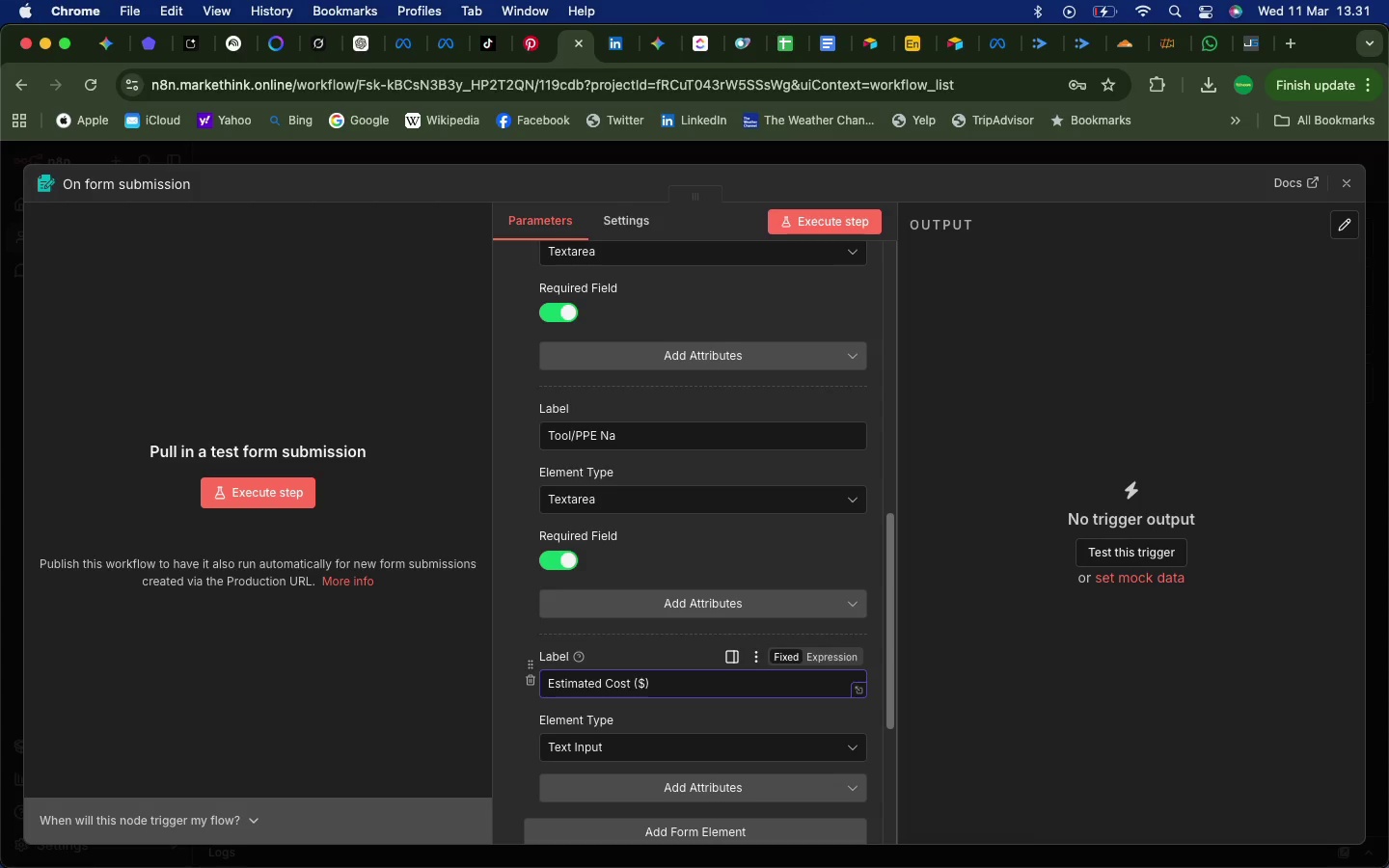 
wait(5.5)
 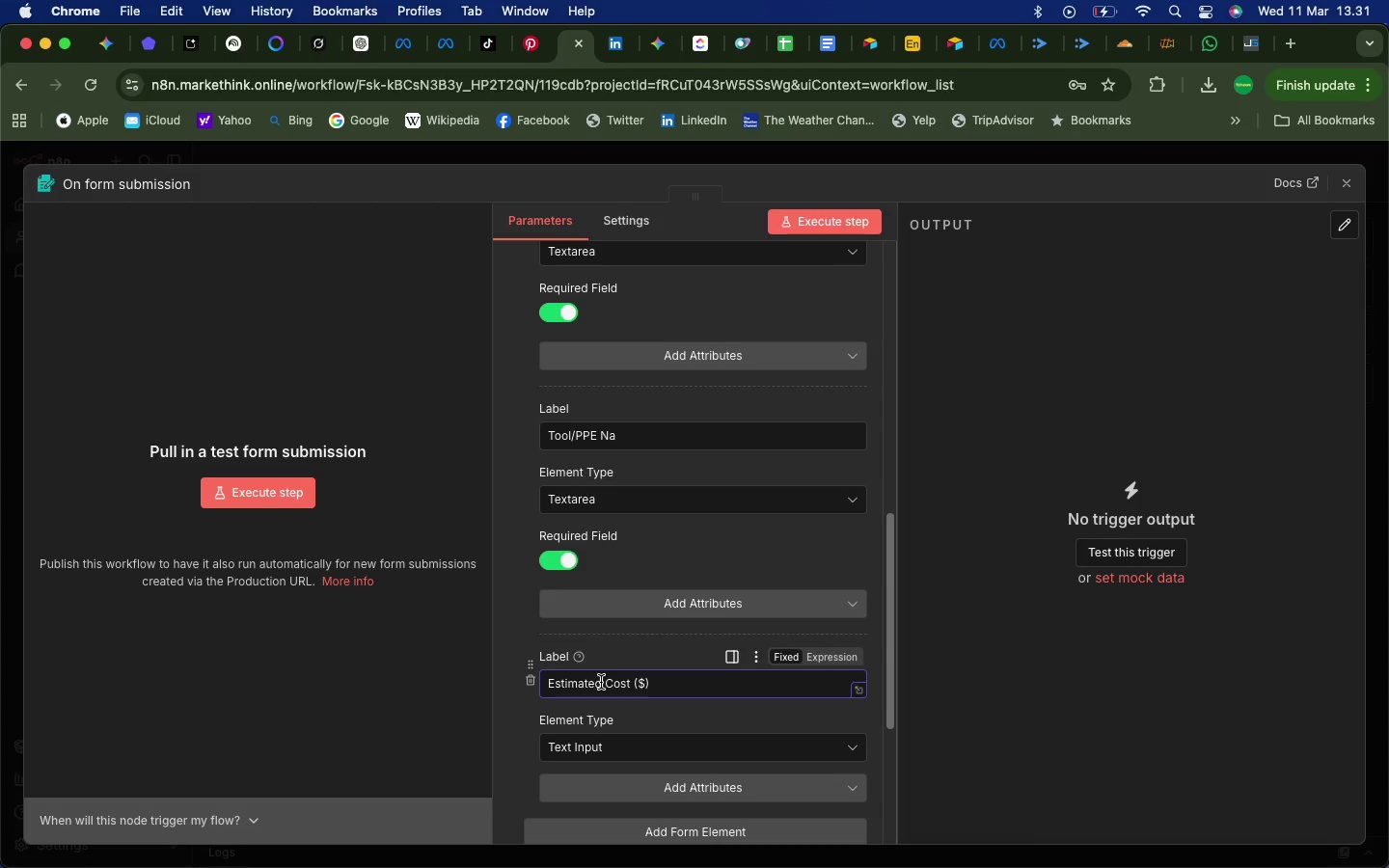 
scroll: coordinate [641, 733], scroll_direction: down, amount: 10.0
 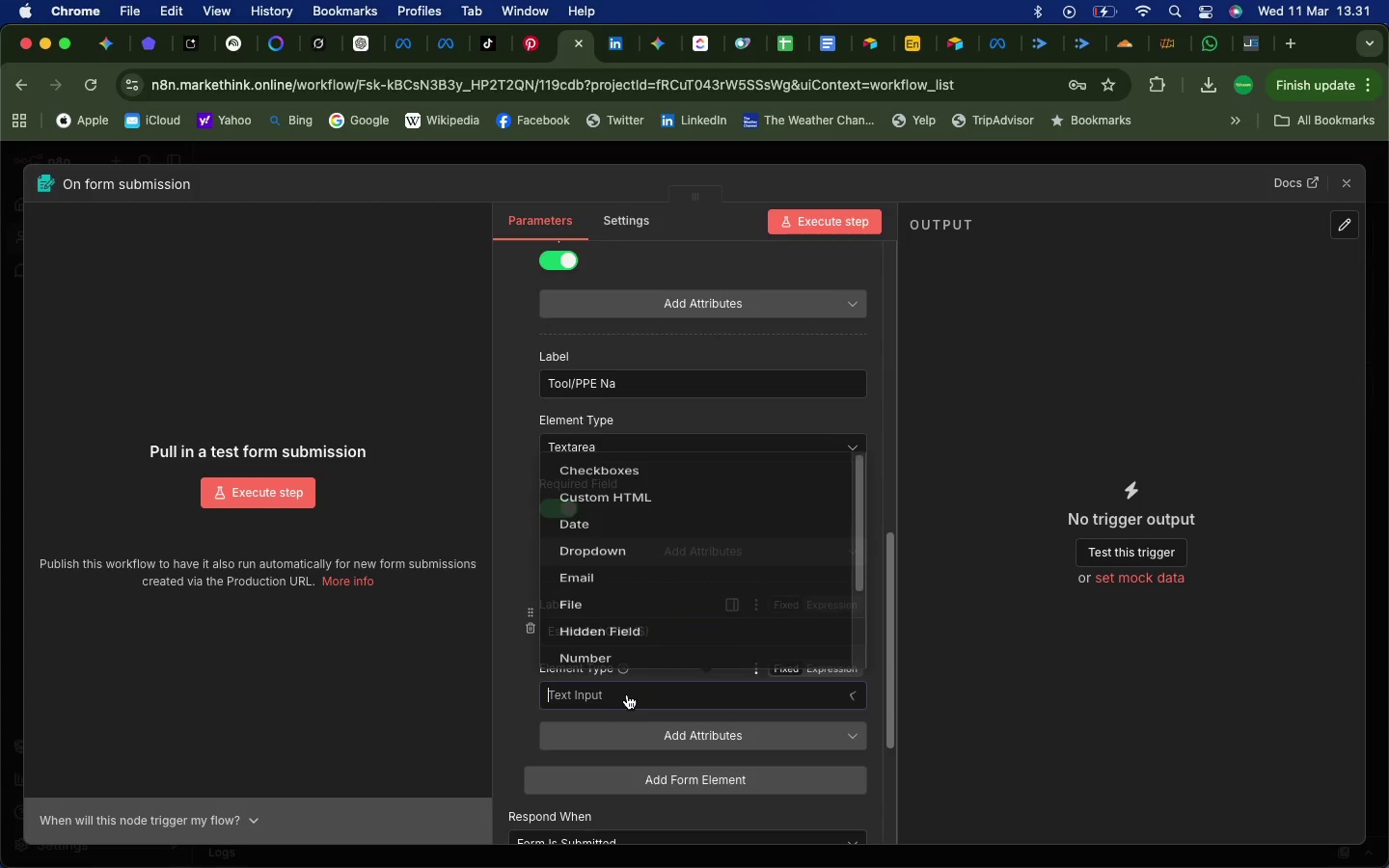 
left_click([627, 694])
 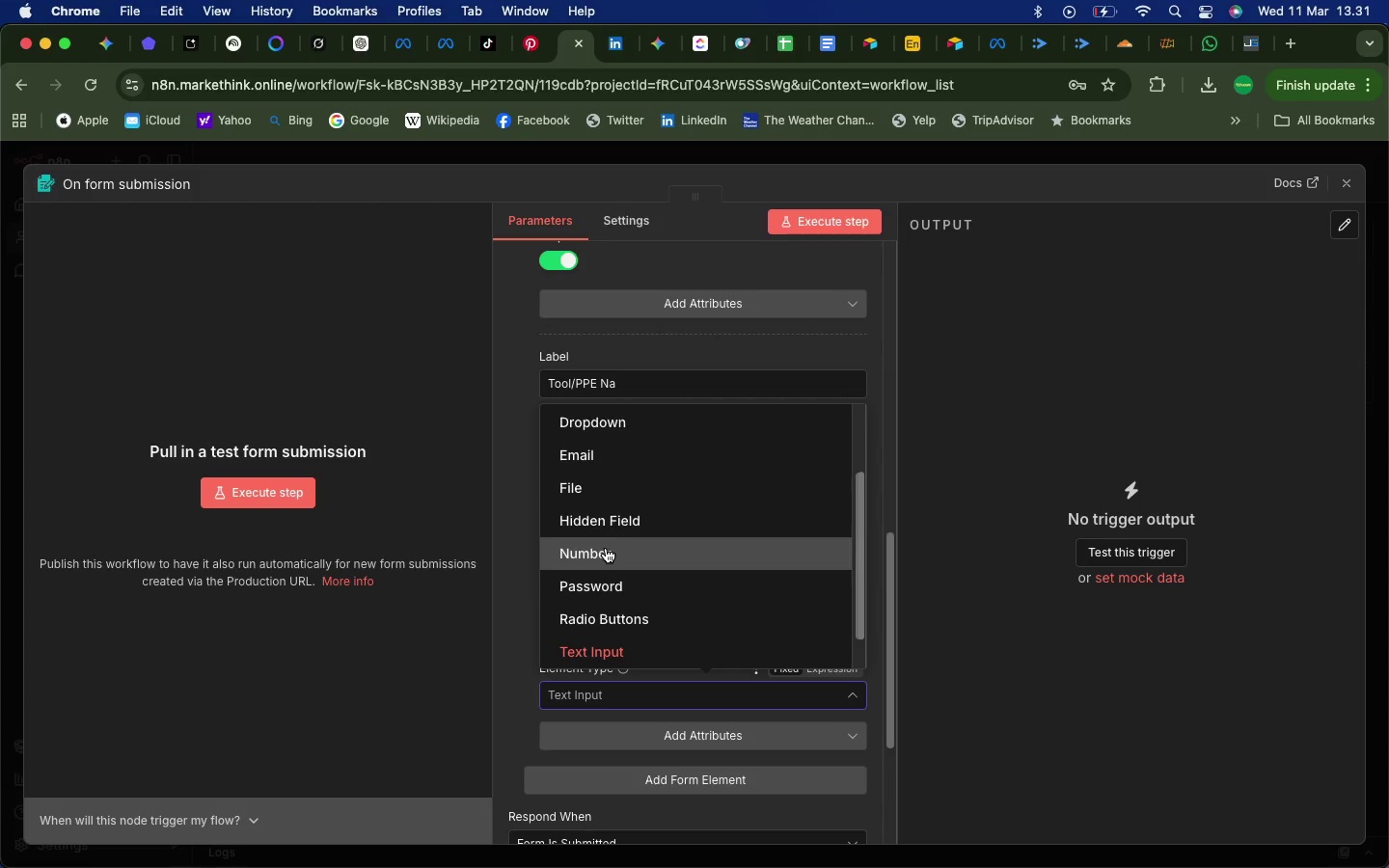 
left_click([606, 548])
 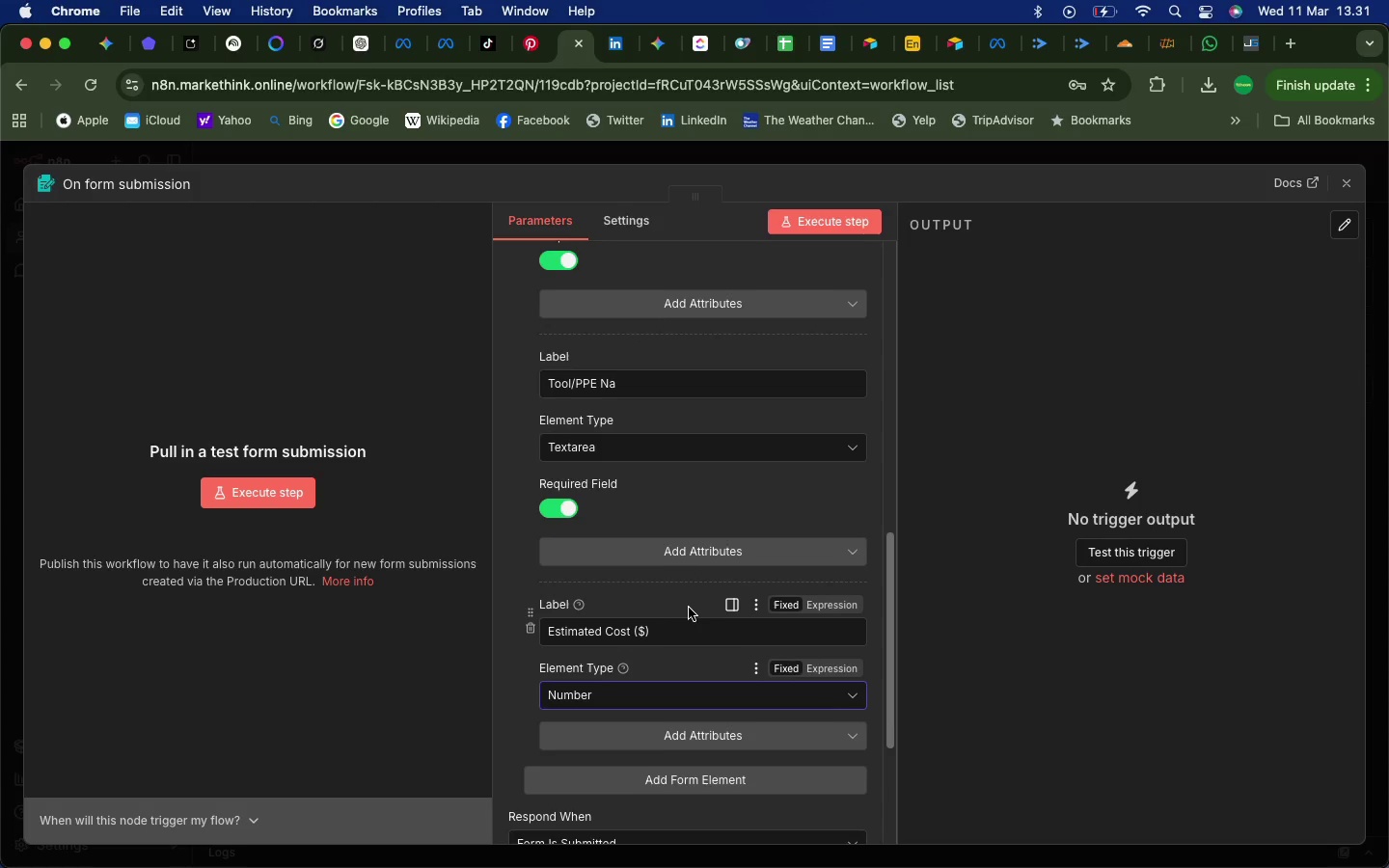 
scroll: coordinate [689, 608], scroll_direction: down, amount: 8.0
 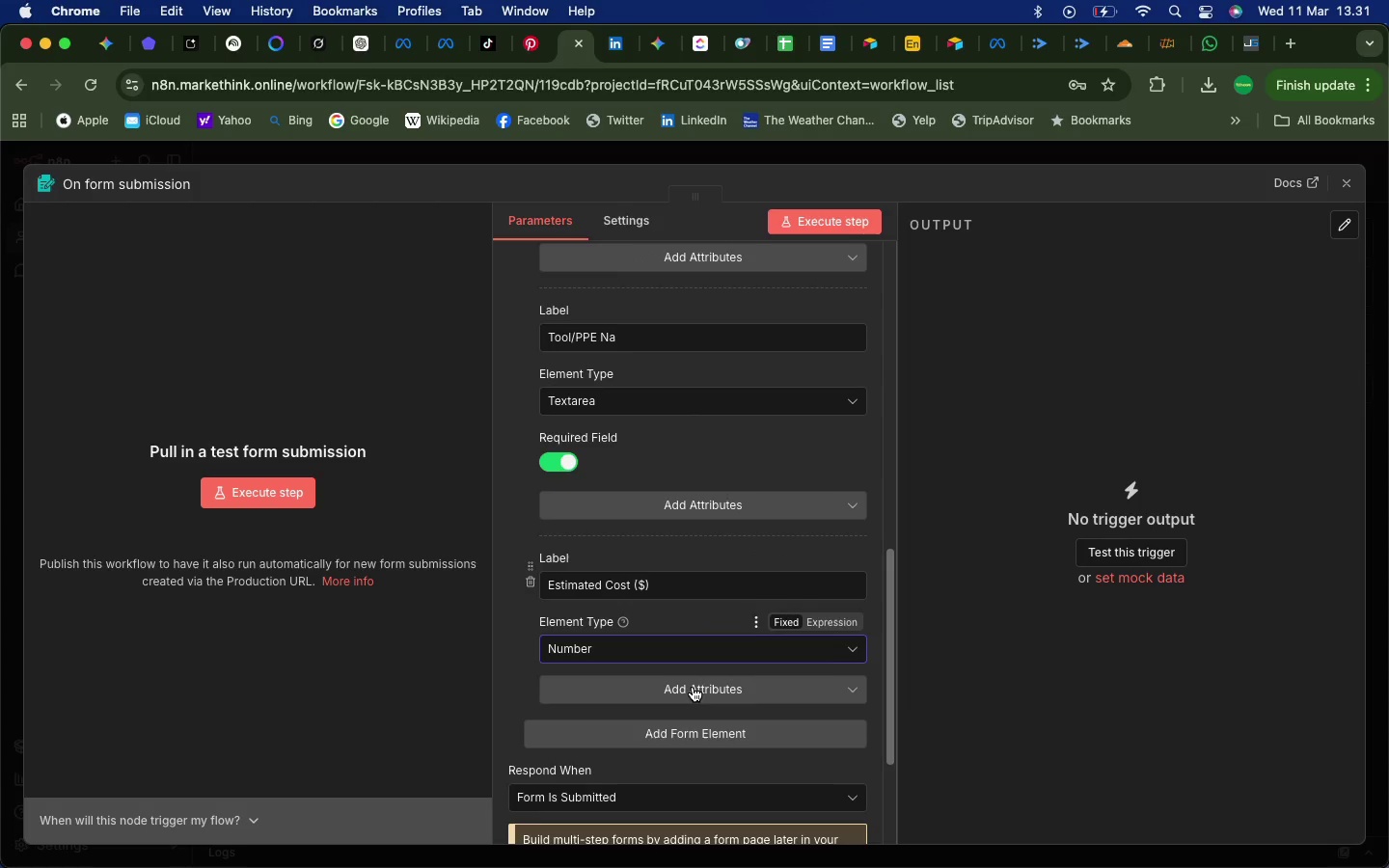 
left_click([693, 687])
 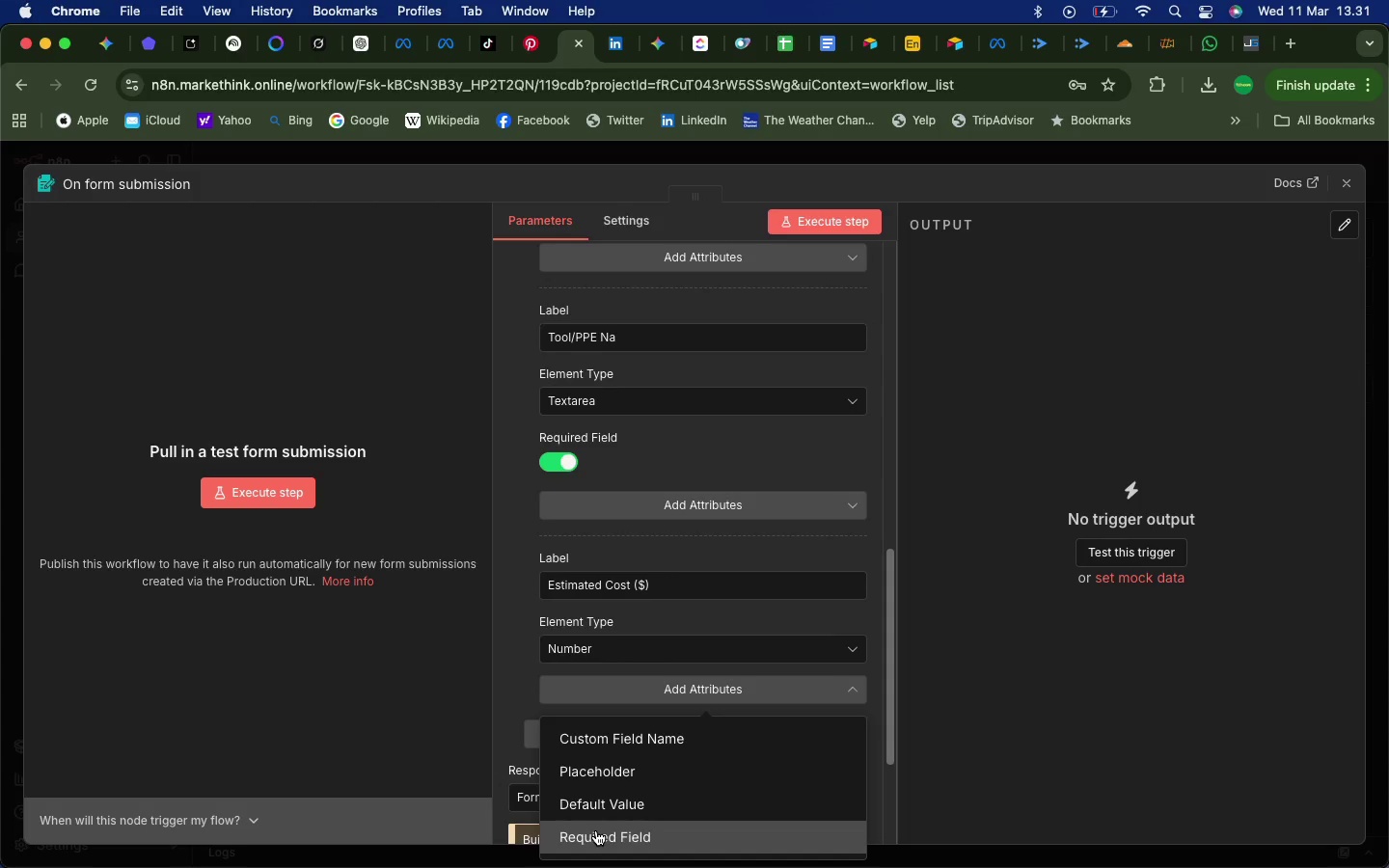 
left_click([596, 830])
 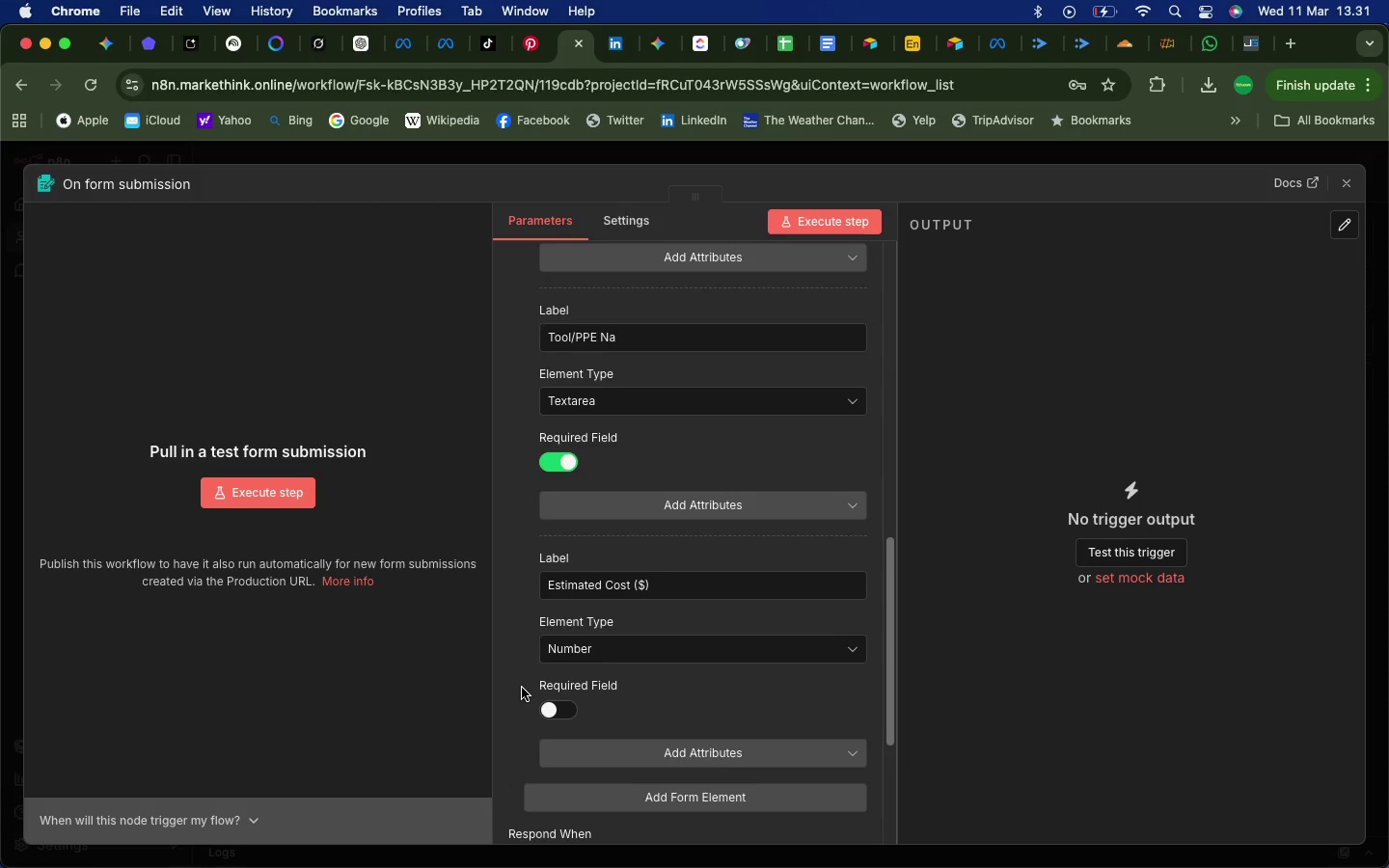 
wait(6.73)
 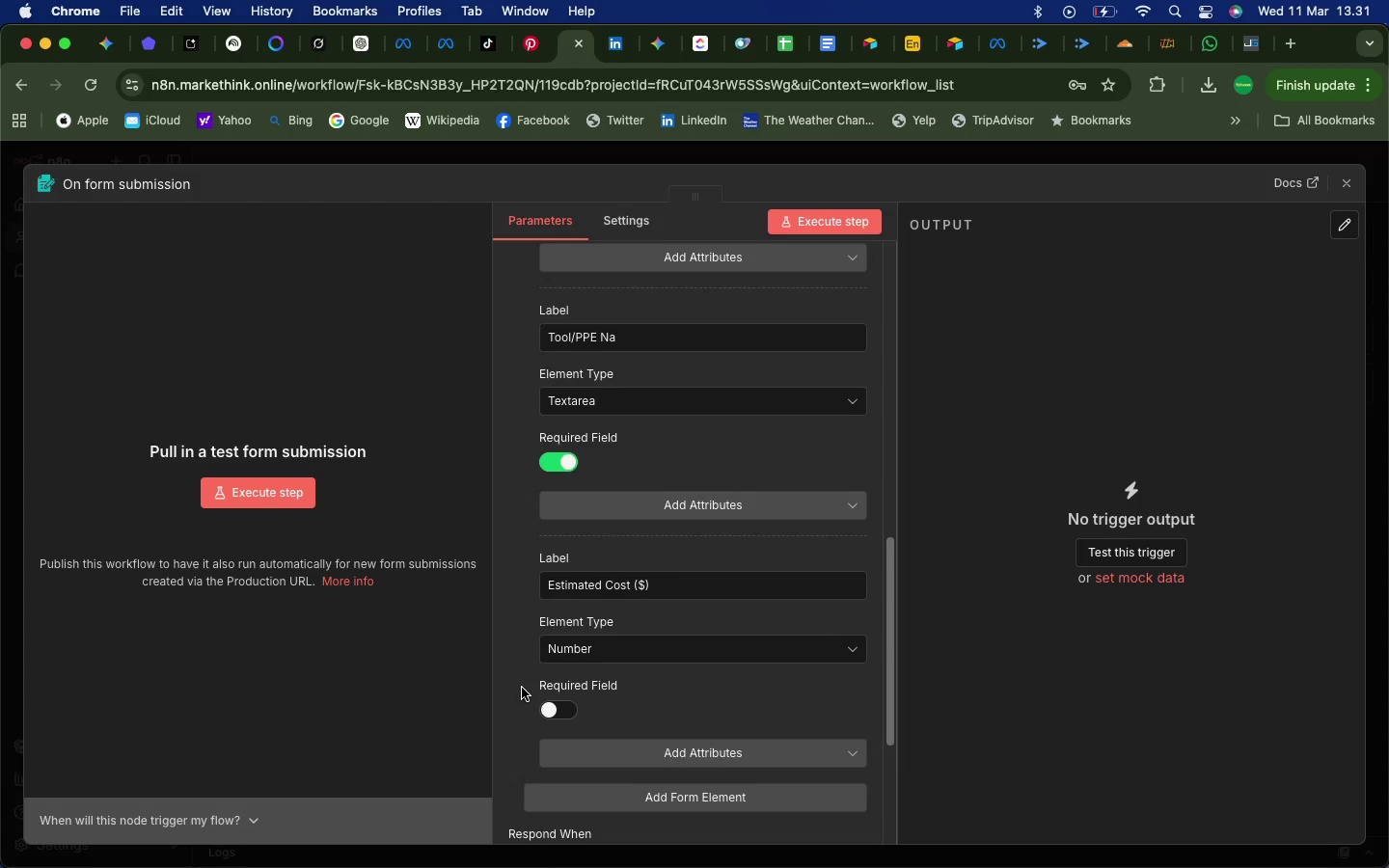 
left_click([627, 800])
 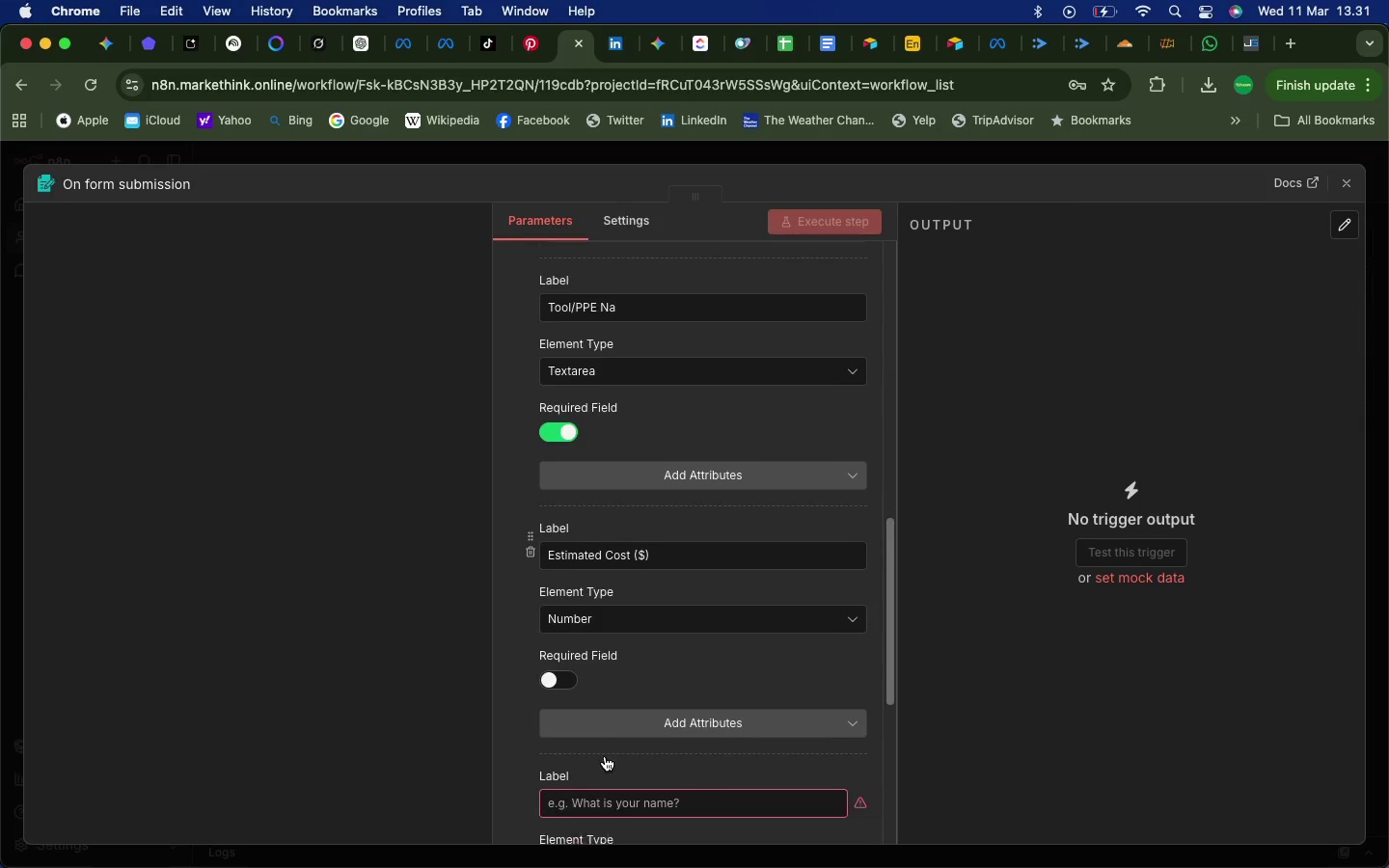 
scroll: coordinate [605, 756], scroll_direction: down, amount: 20.0
 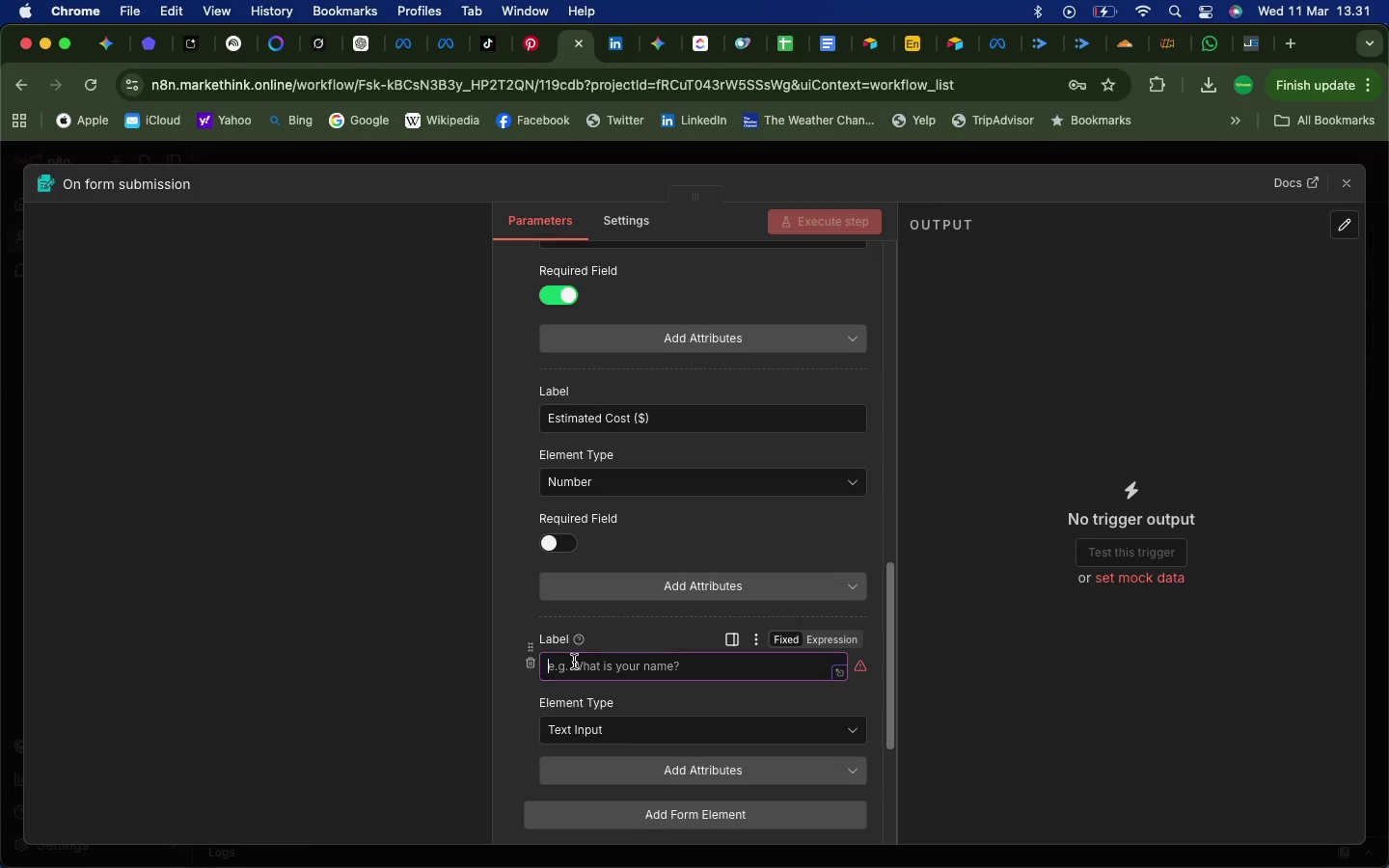 
left_click([574, 662])
 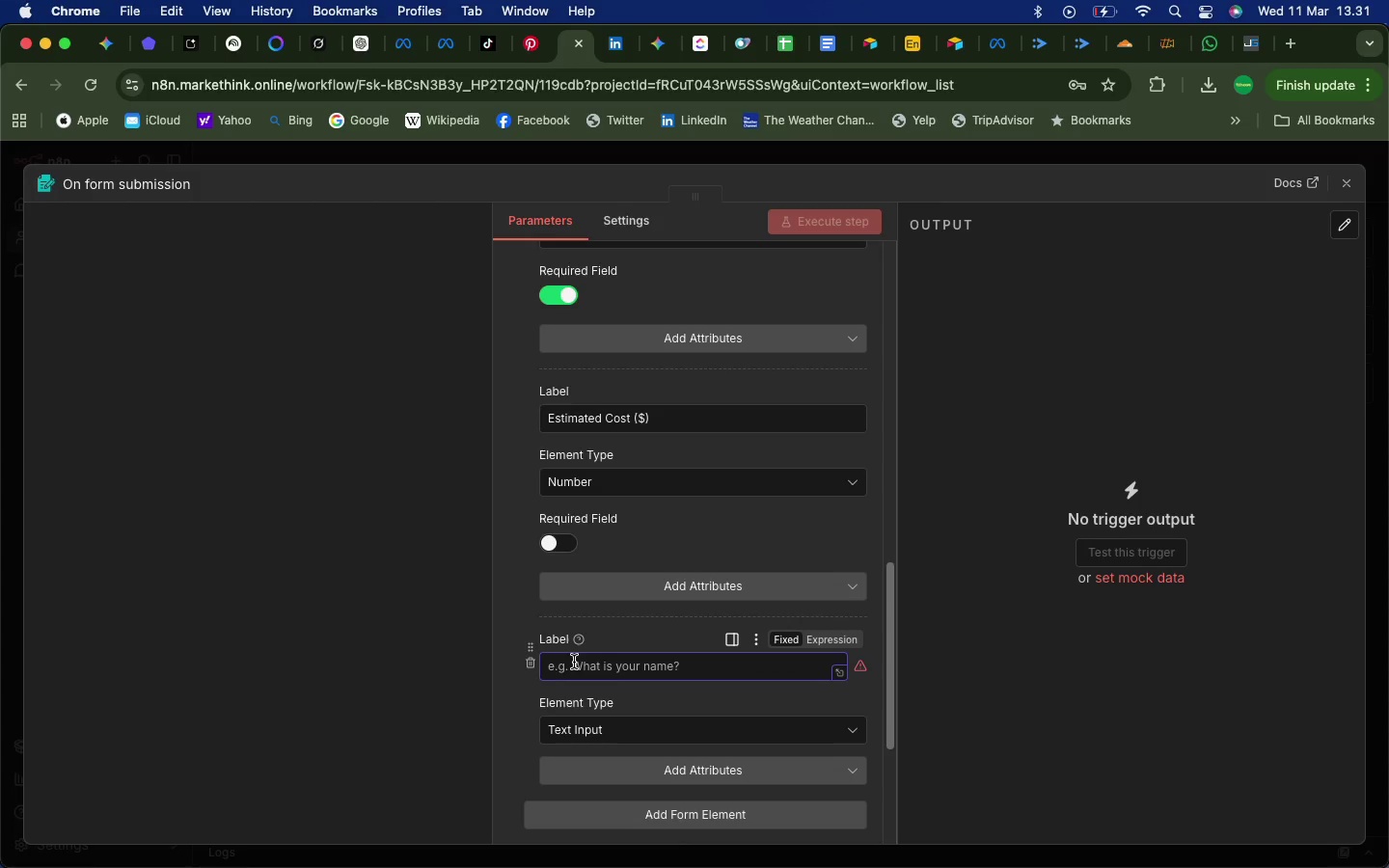 
type(Reason for Request)
 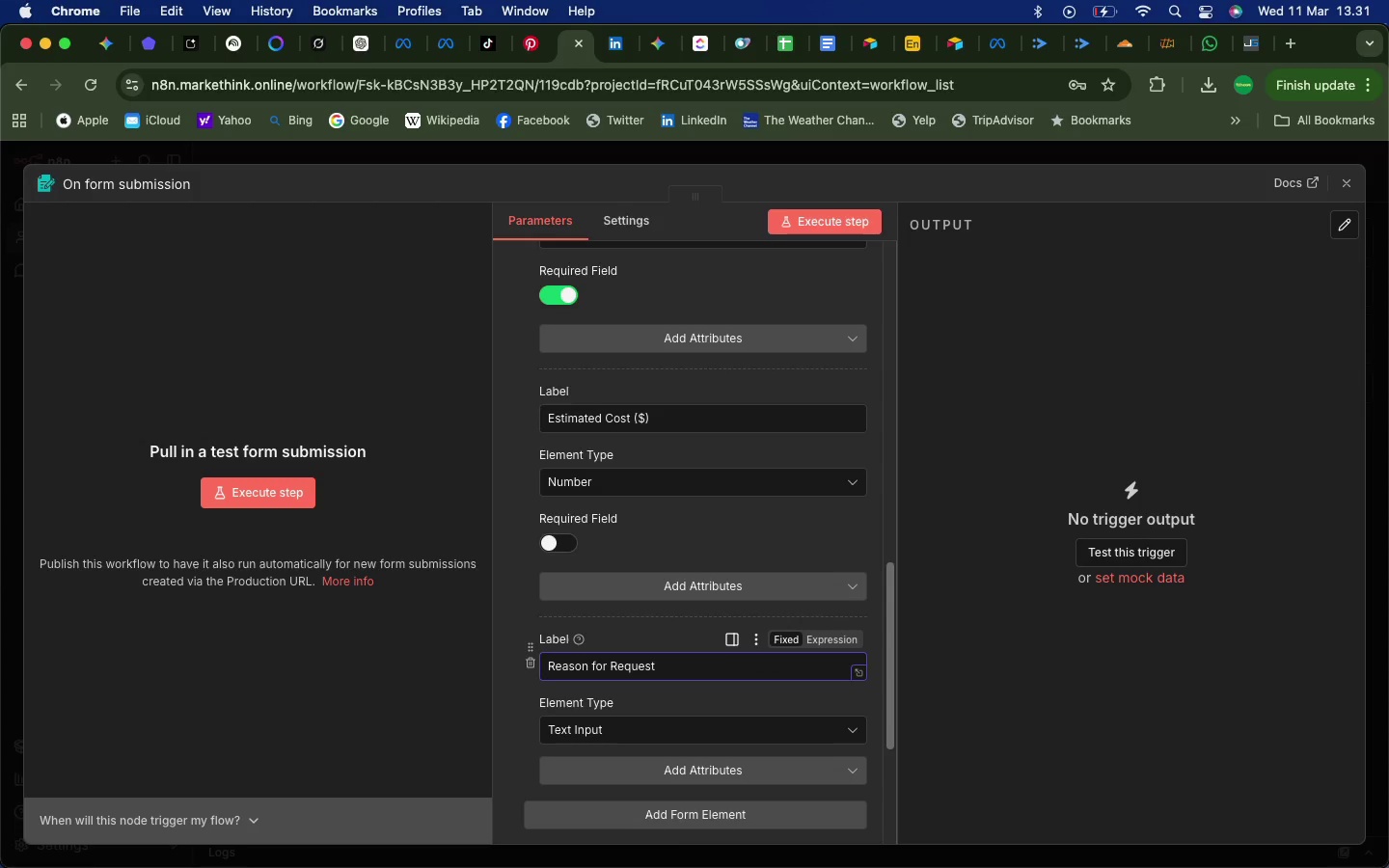 
left_click([592, 731])
 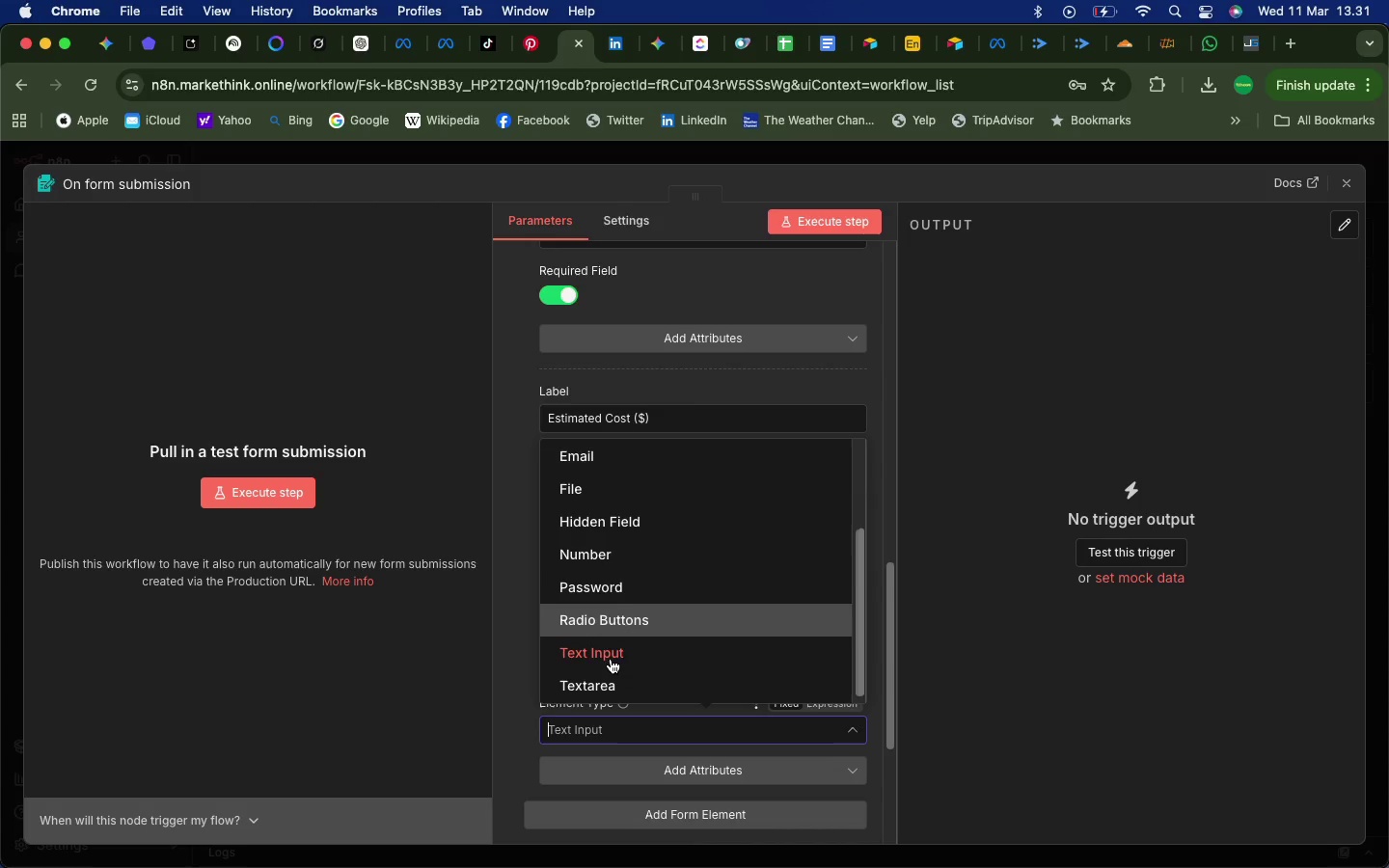 
scroll: coordinate [611, 659], scroll_direction: down, amount: 17.0
 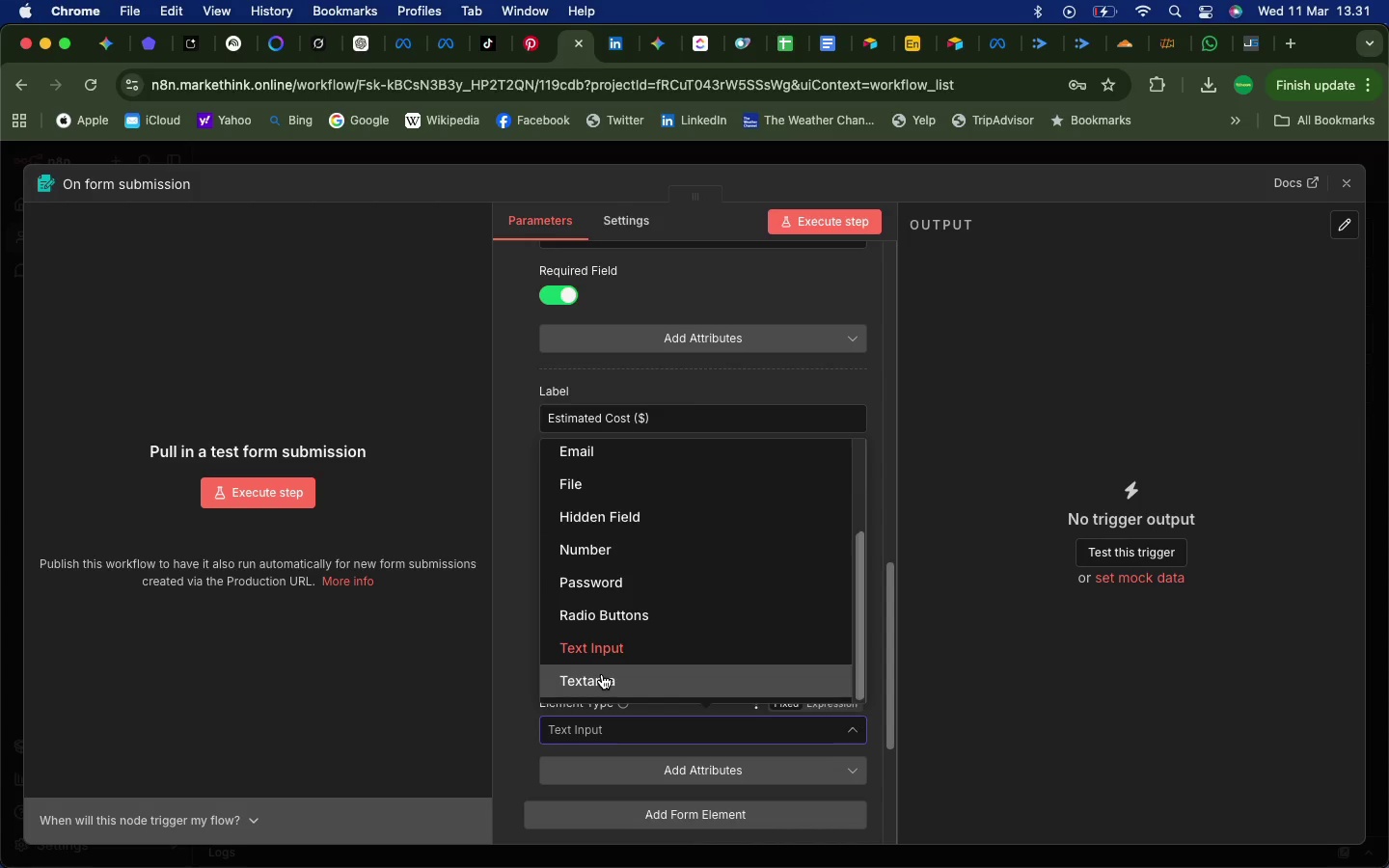 
left_click([602, 674])
 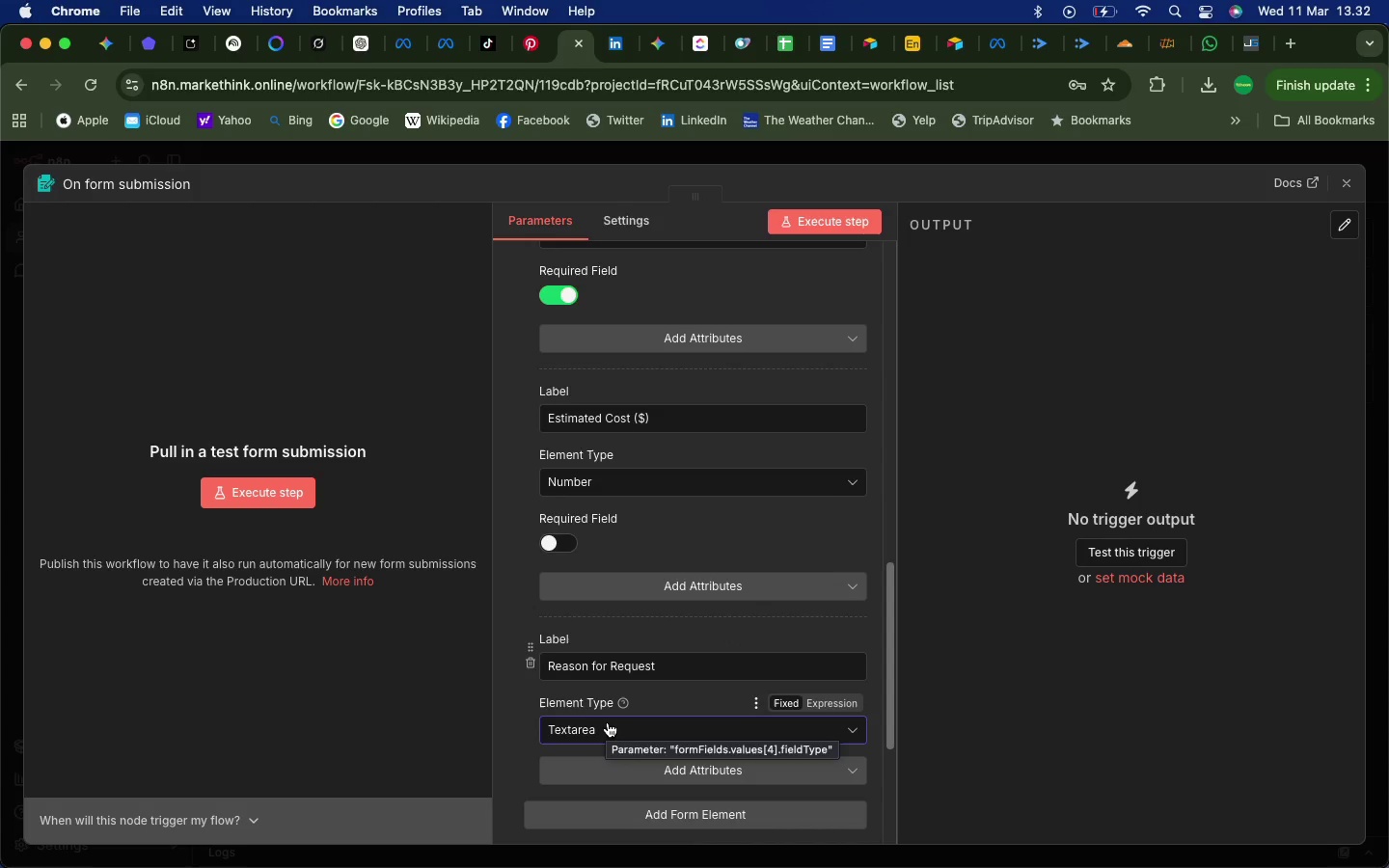 
wait(5.06)
 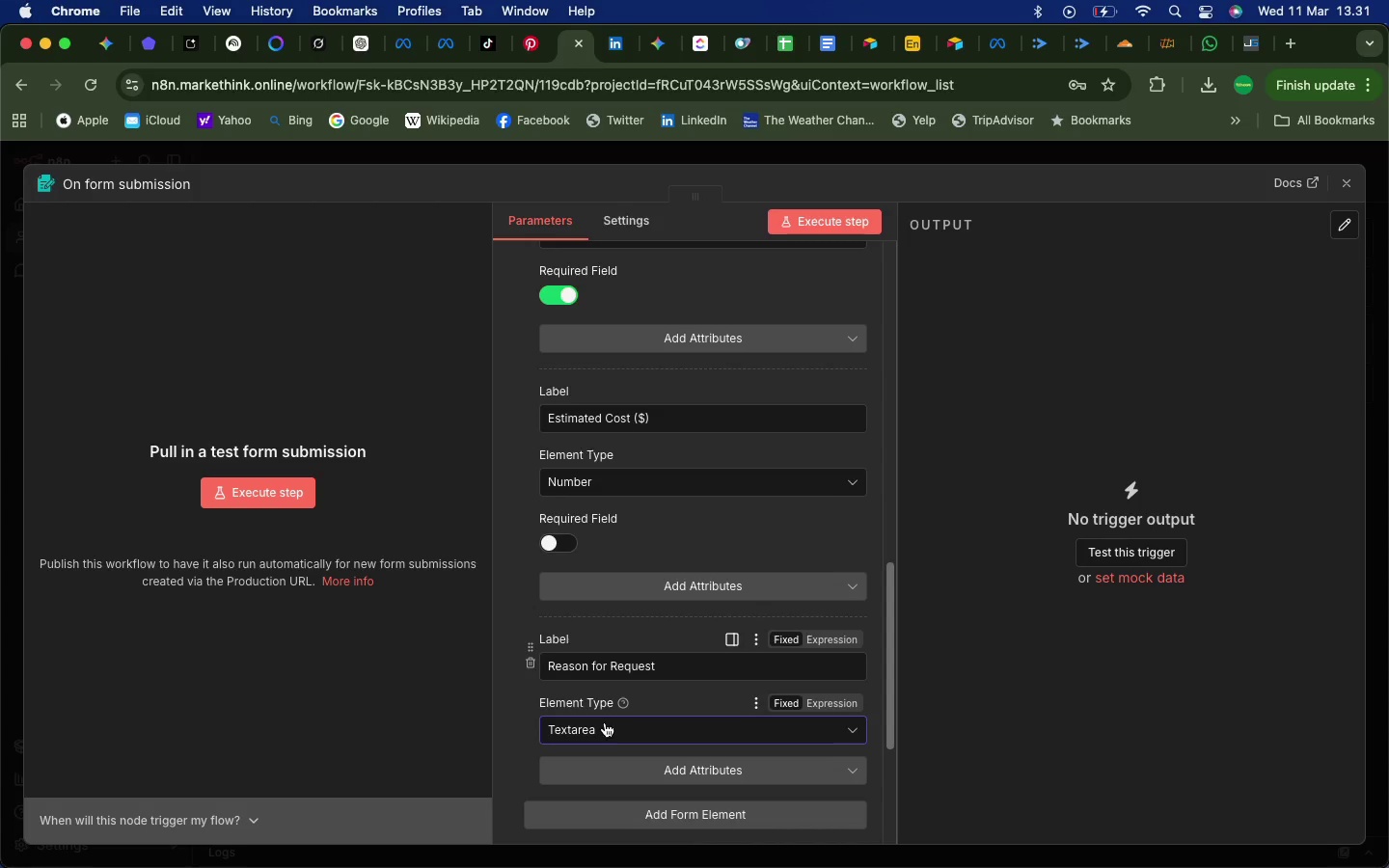 
scroll: coordinate [643, 720], scroll_direction: down, amount: 11.0
 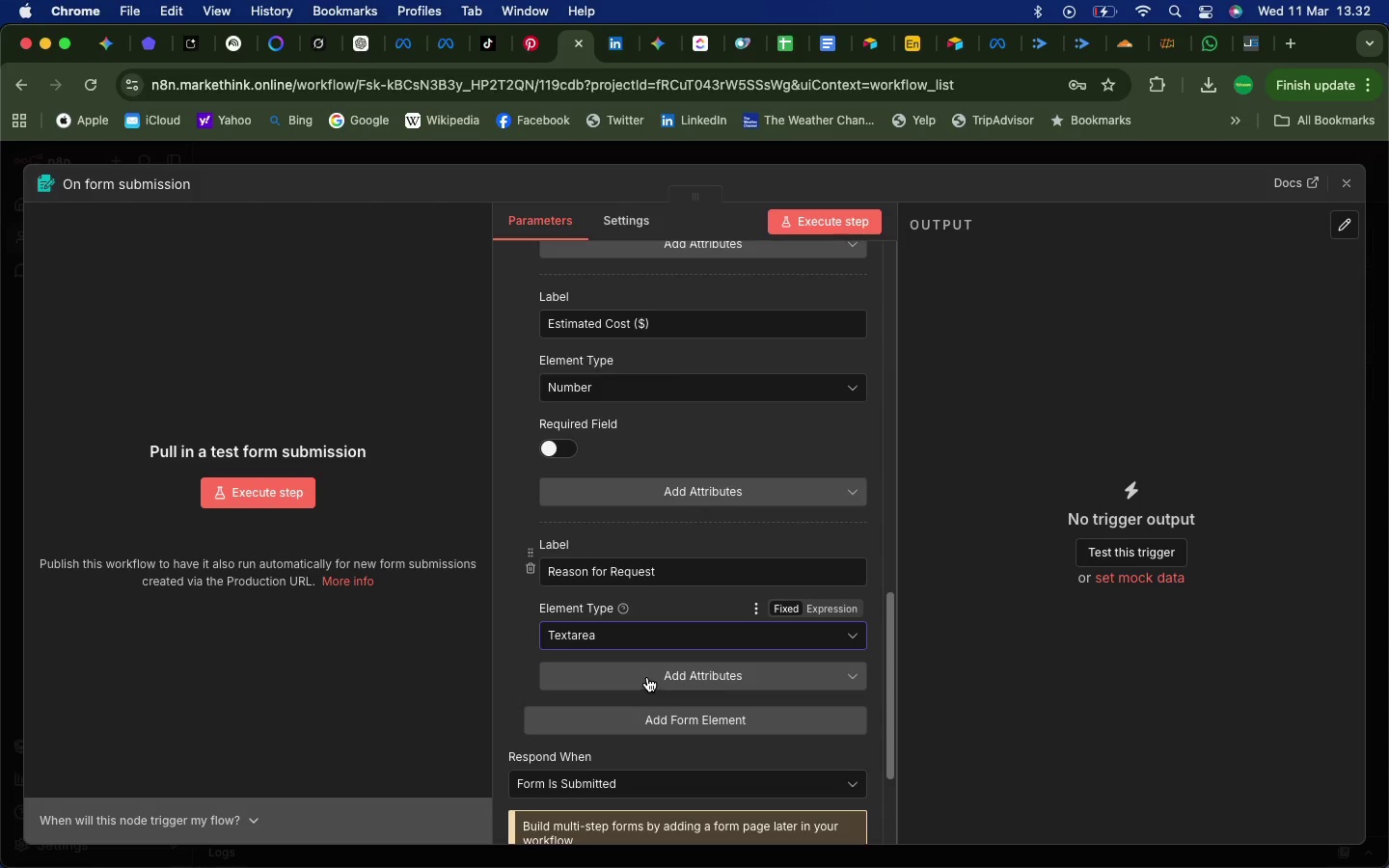 
left_click([647, 677])
 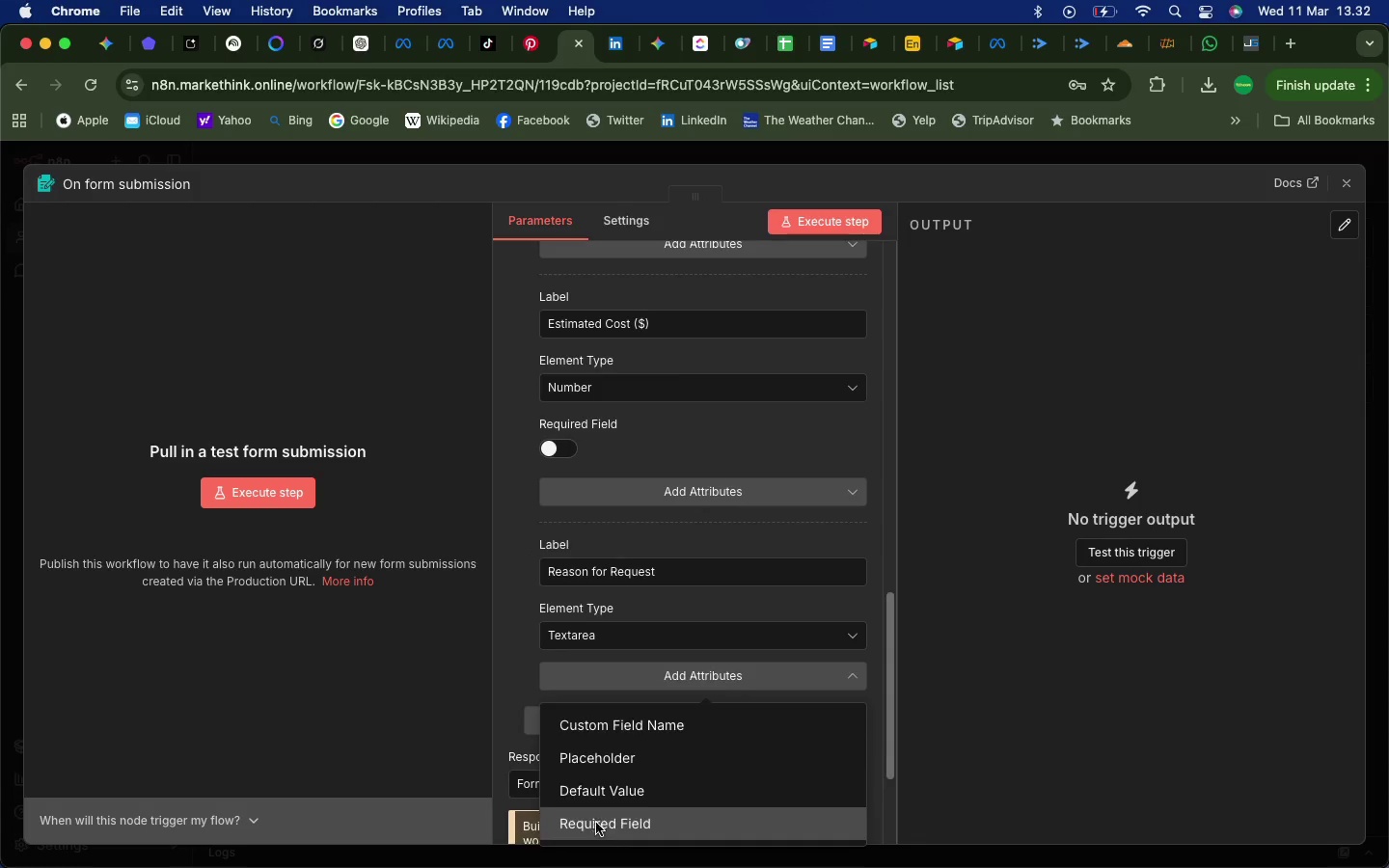 
left_click([596, 823])
 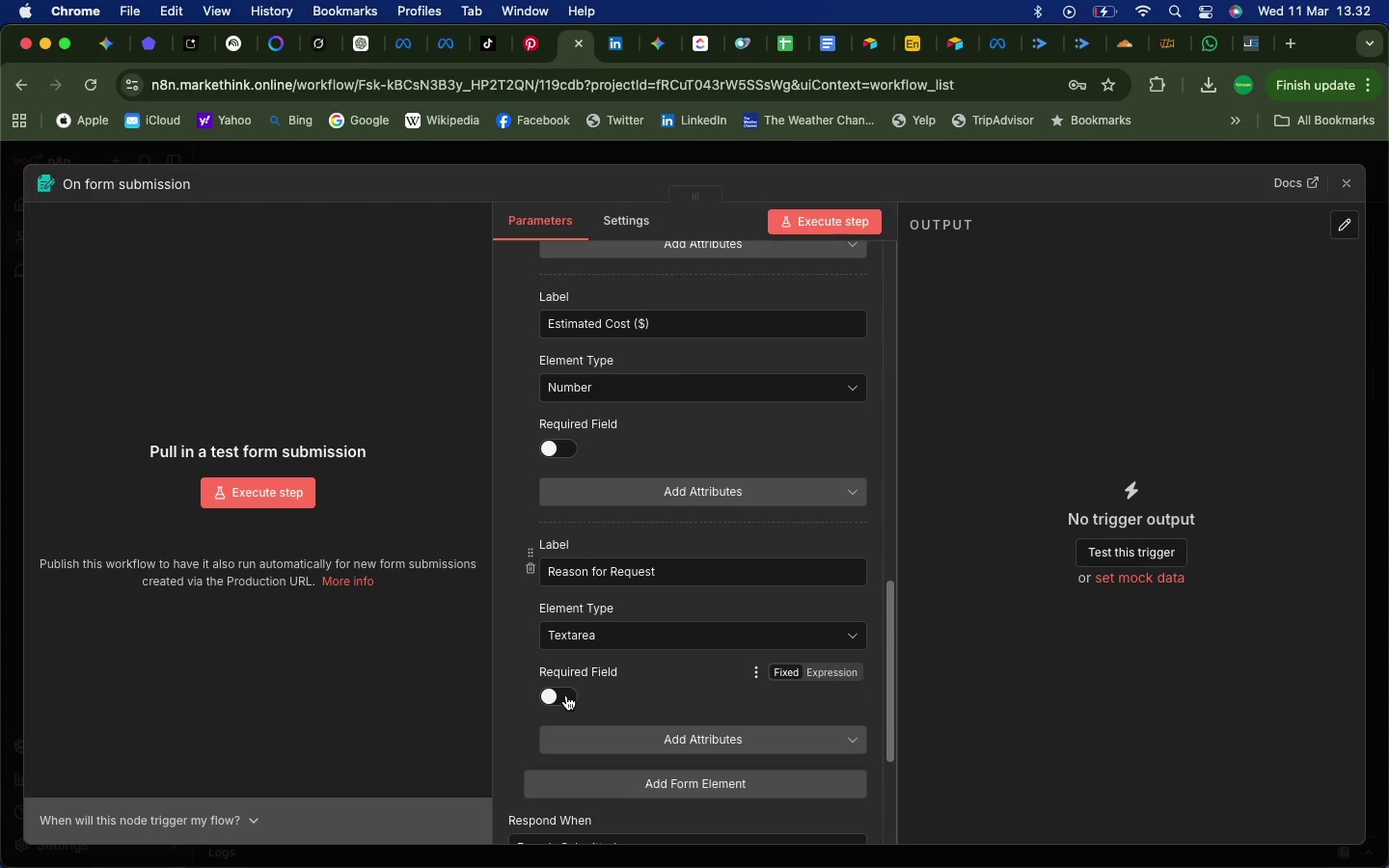 
left_click([566, 695])
 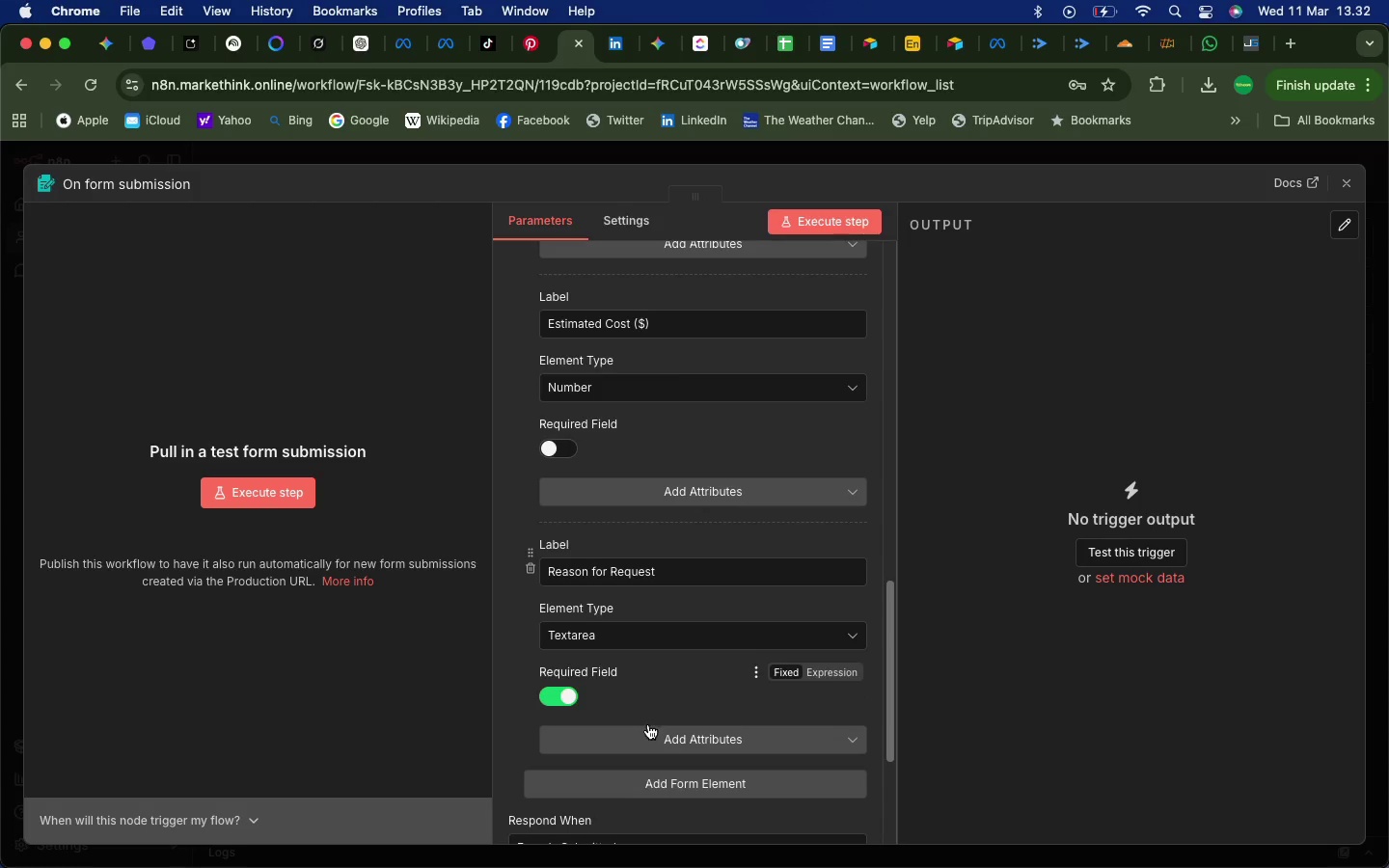 
wait(5.46)
 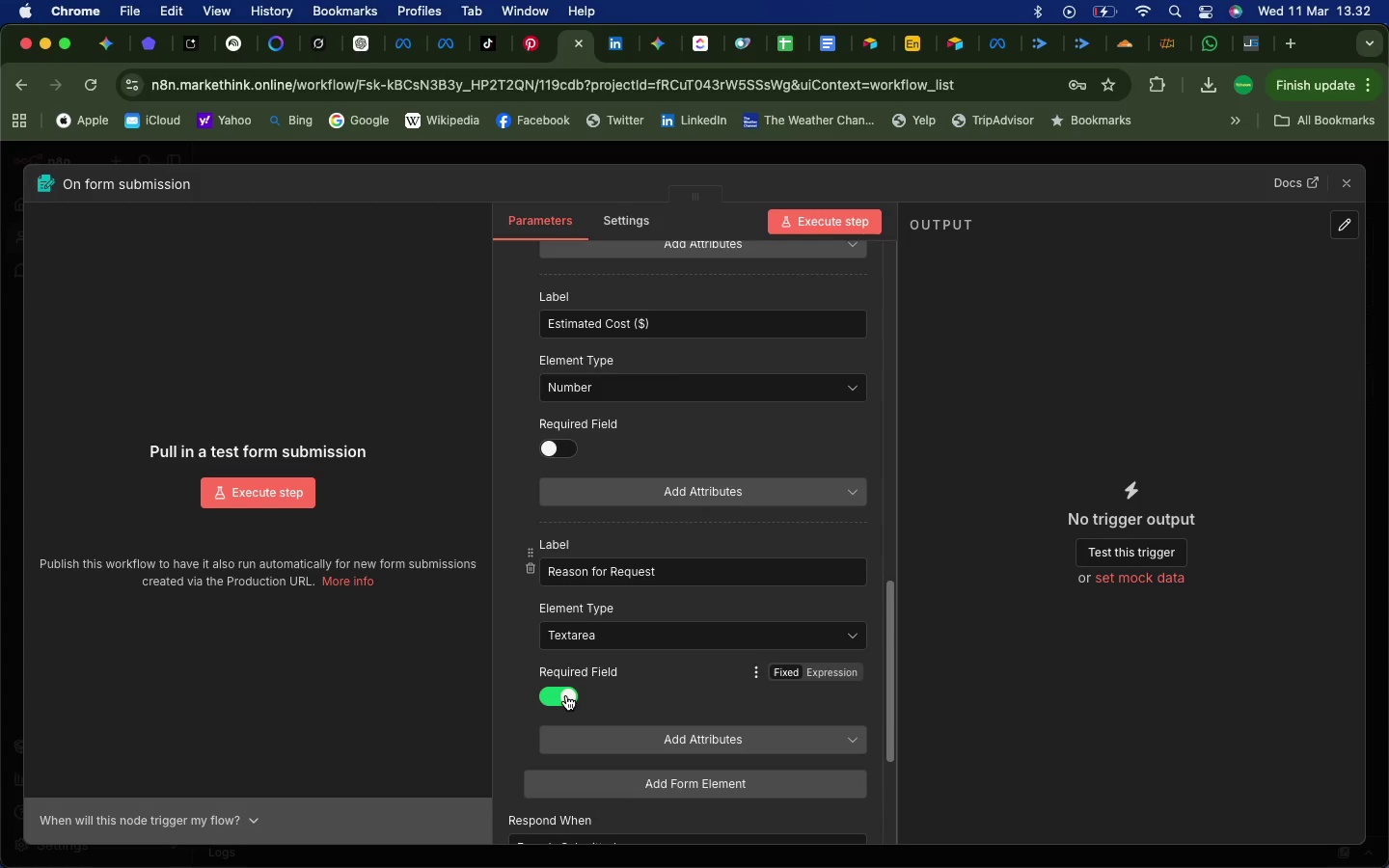 
left_click([645, 636])
 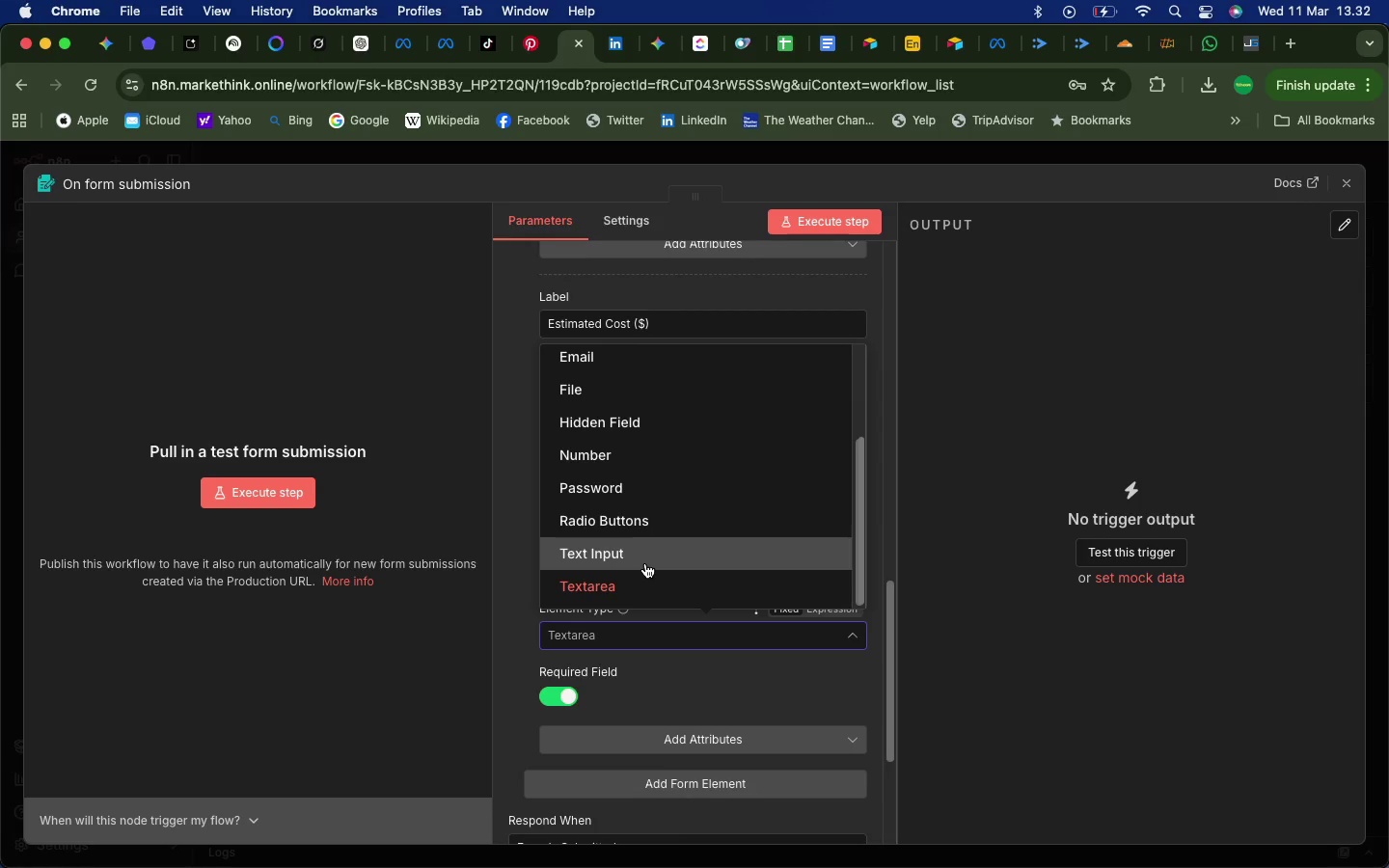 
scroll: coordinate [645, 563], scroll_direction: down, amount: 4.0
 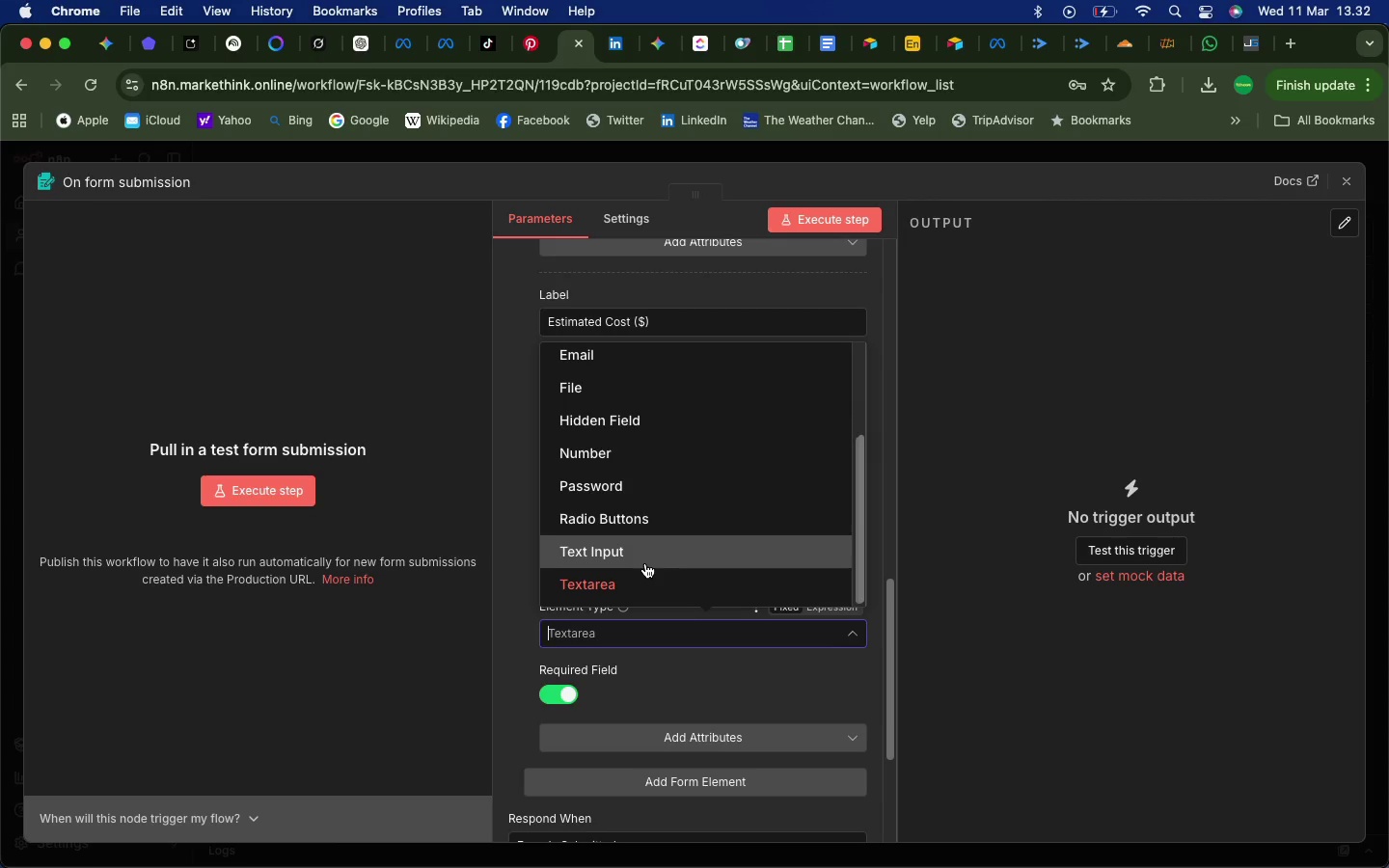 
wait(11.44)
 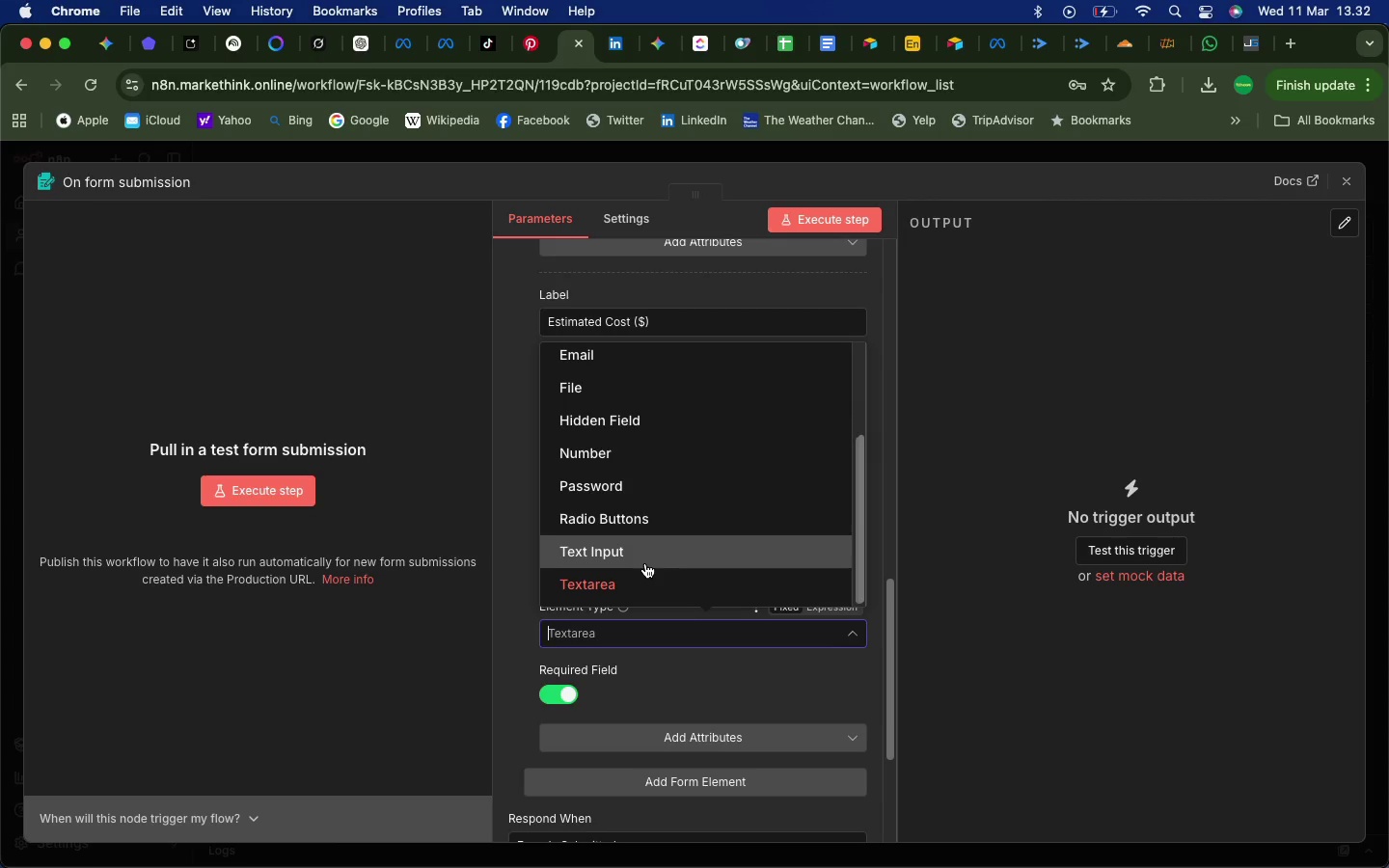 
left_click([516, 633])
 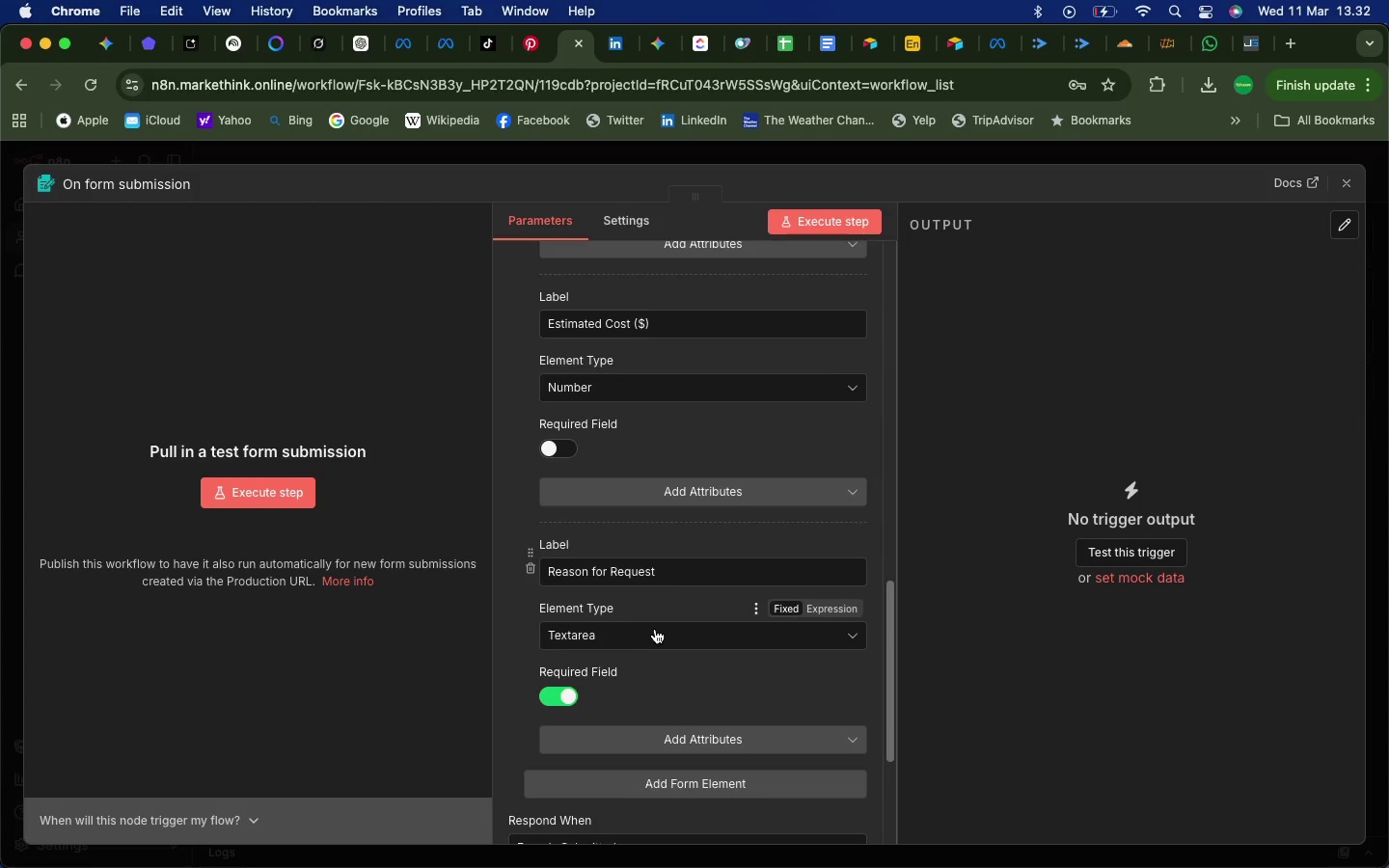 
scroll: coordinate [667, 619], scroll_direction: up, amount: 59.0
 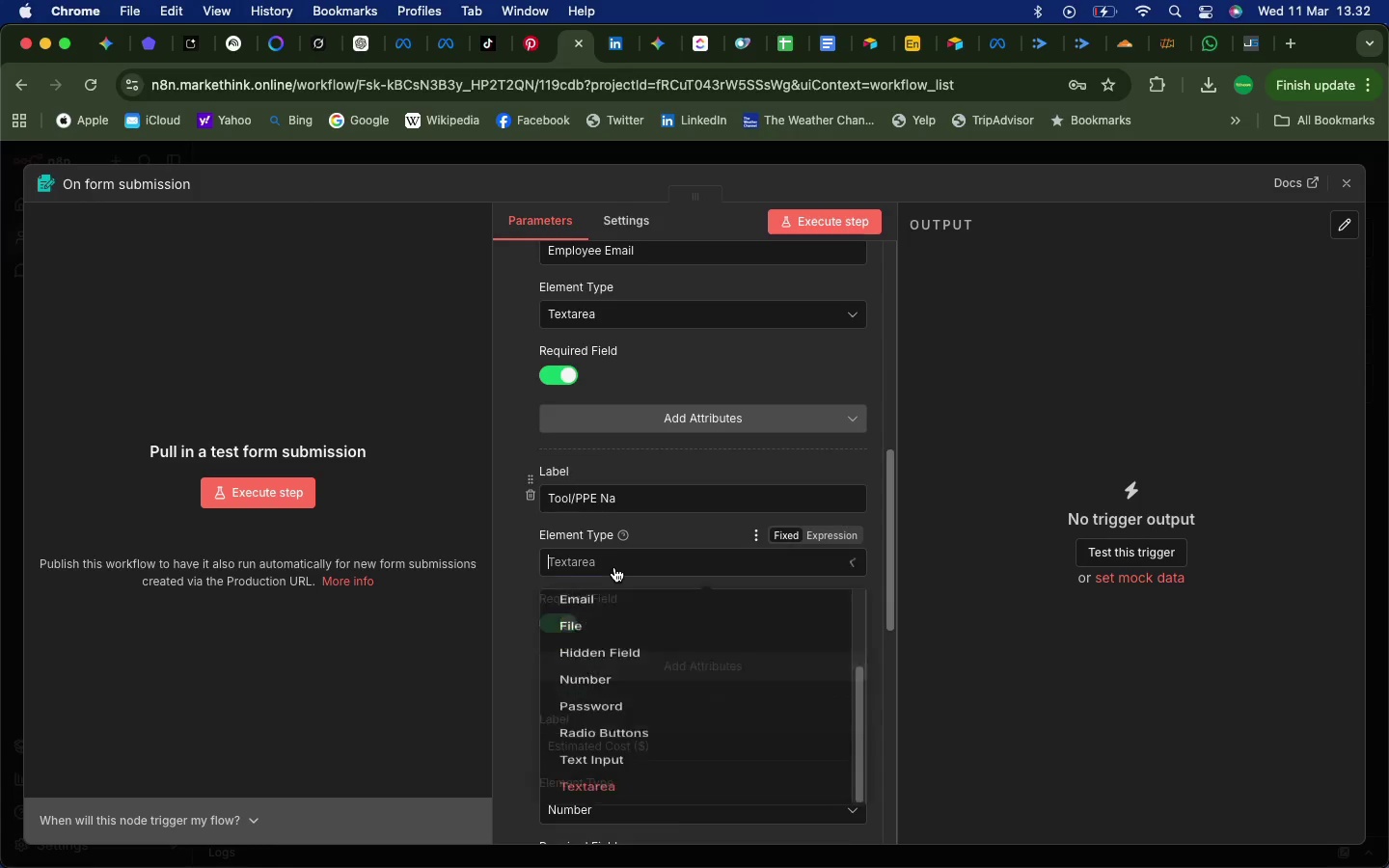 
left_click([614, 567])
 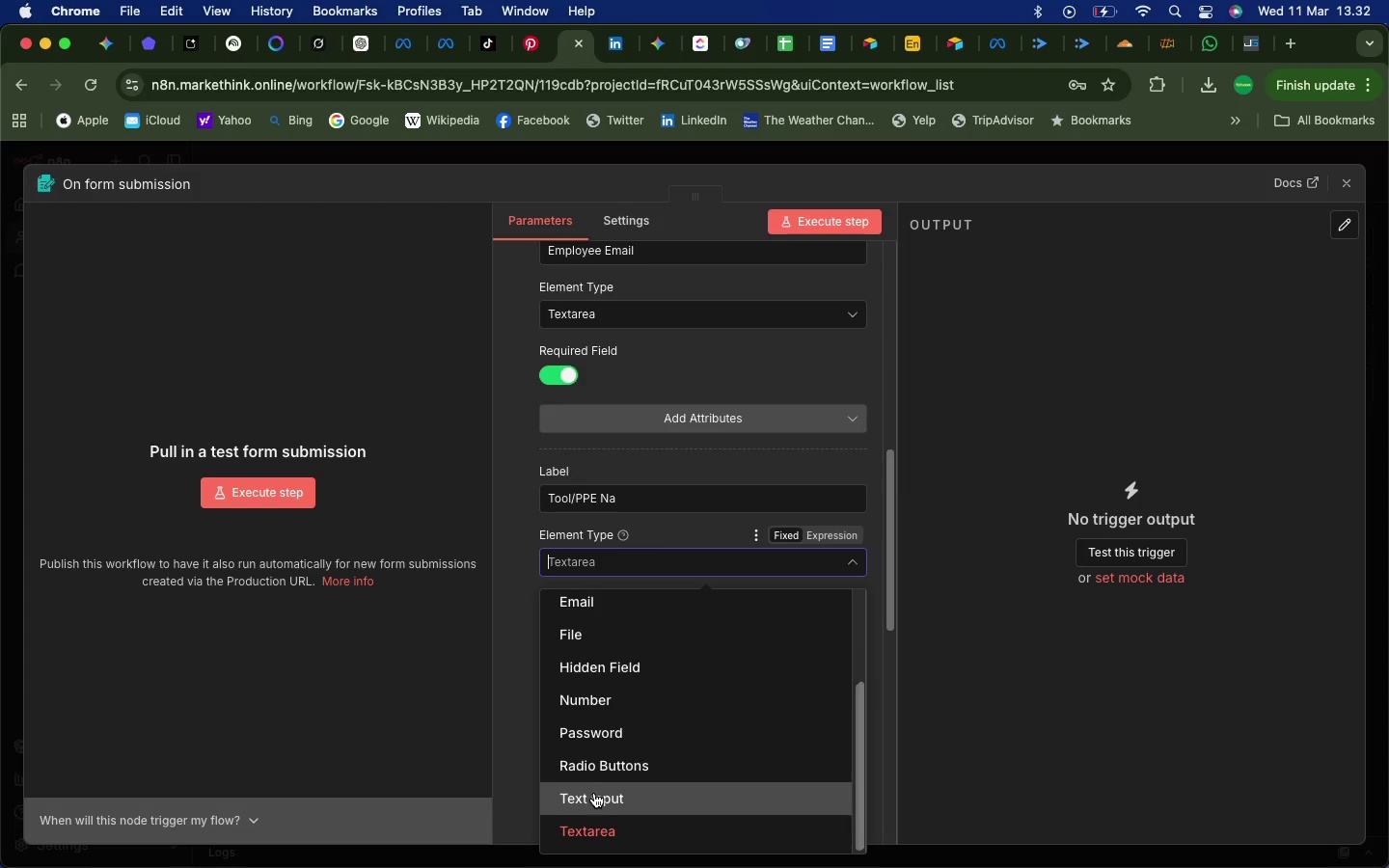 
left_click([594, 793])
 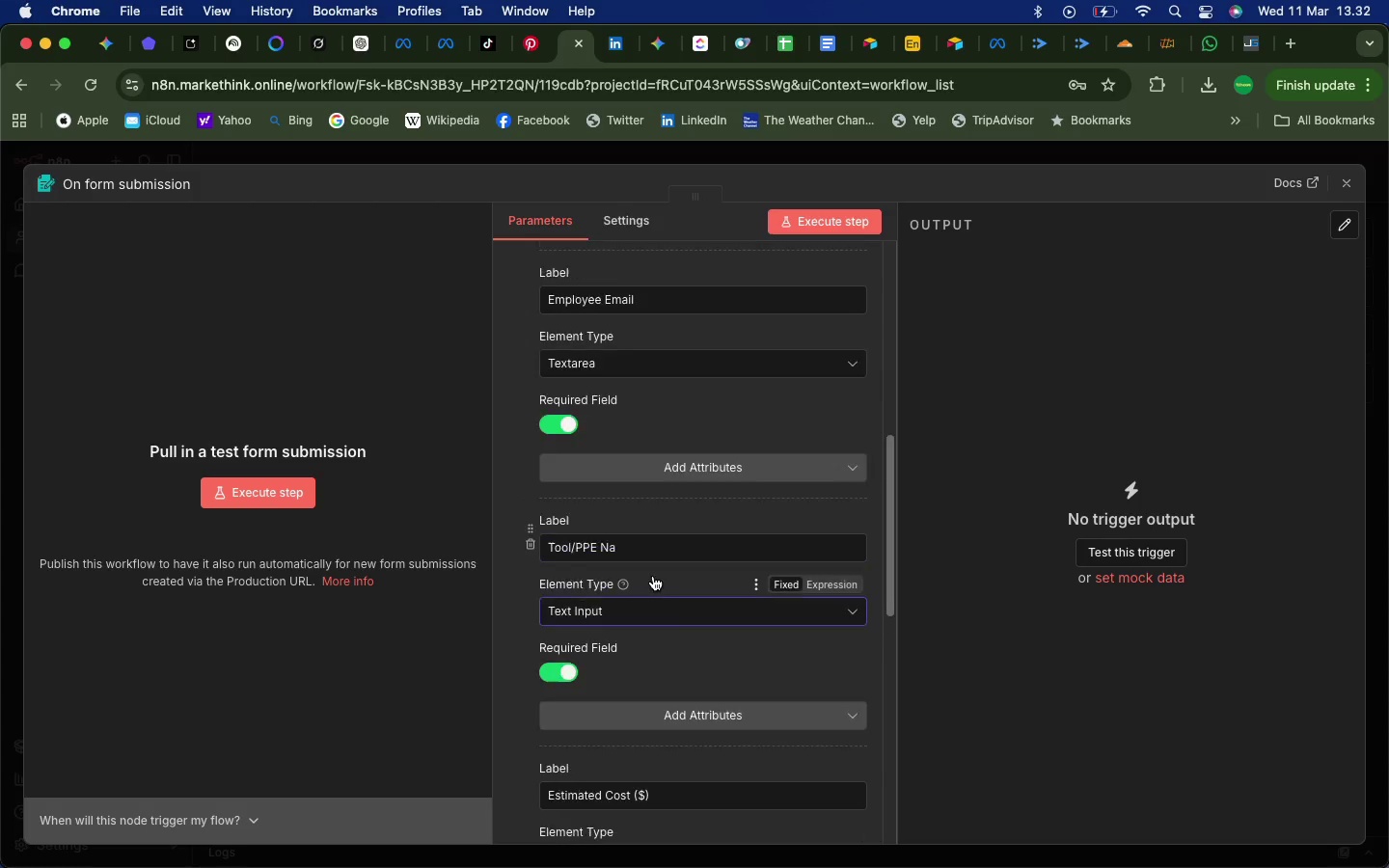 
scroll: coordinate [653, 576], scroll_direction: up, amount: 21.0
 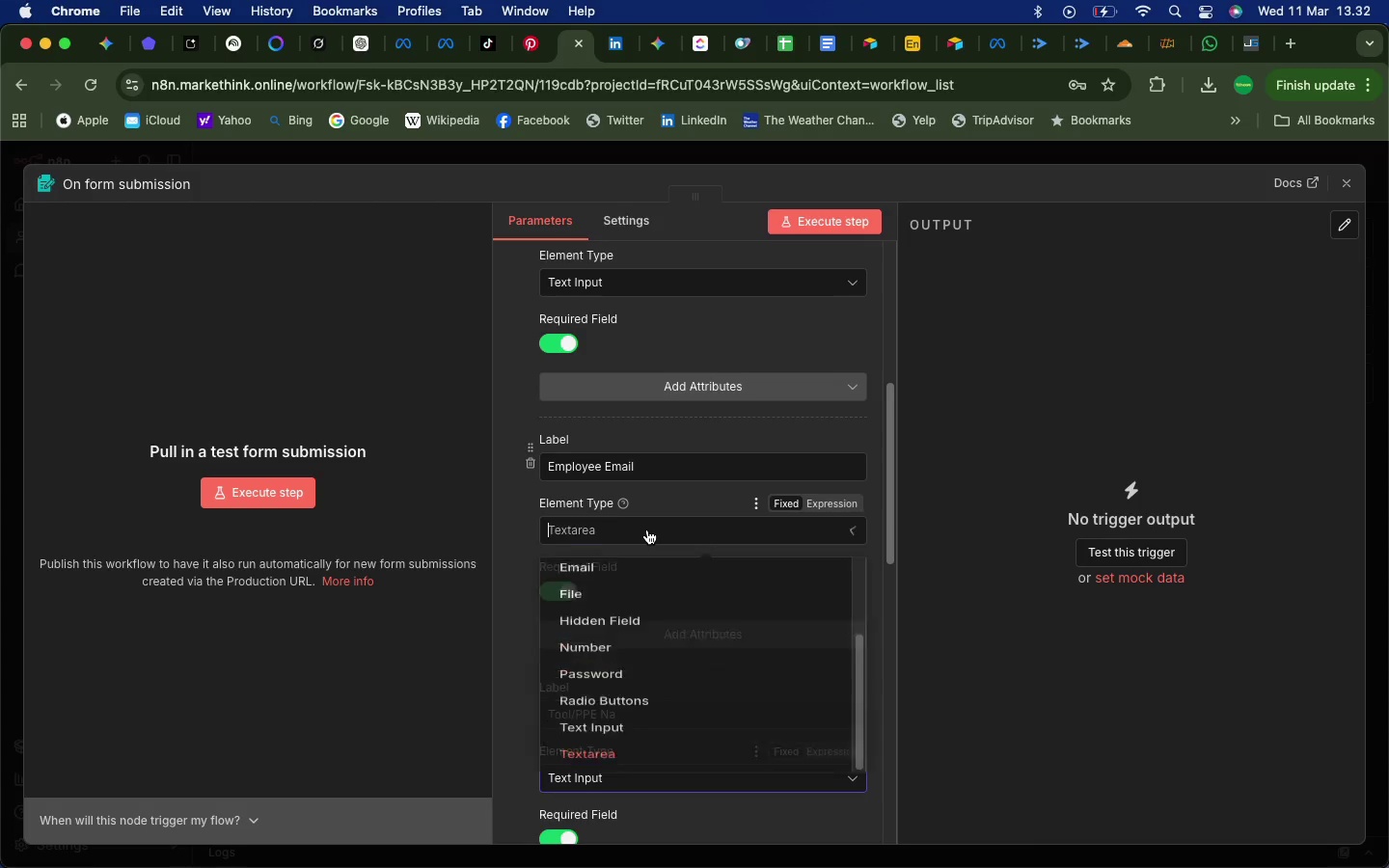 
left_click([647, 529])
 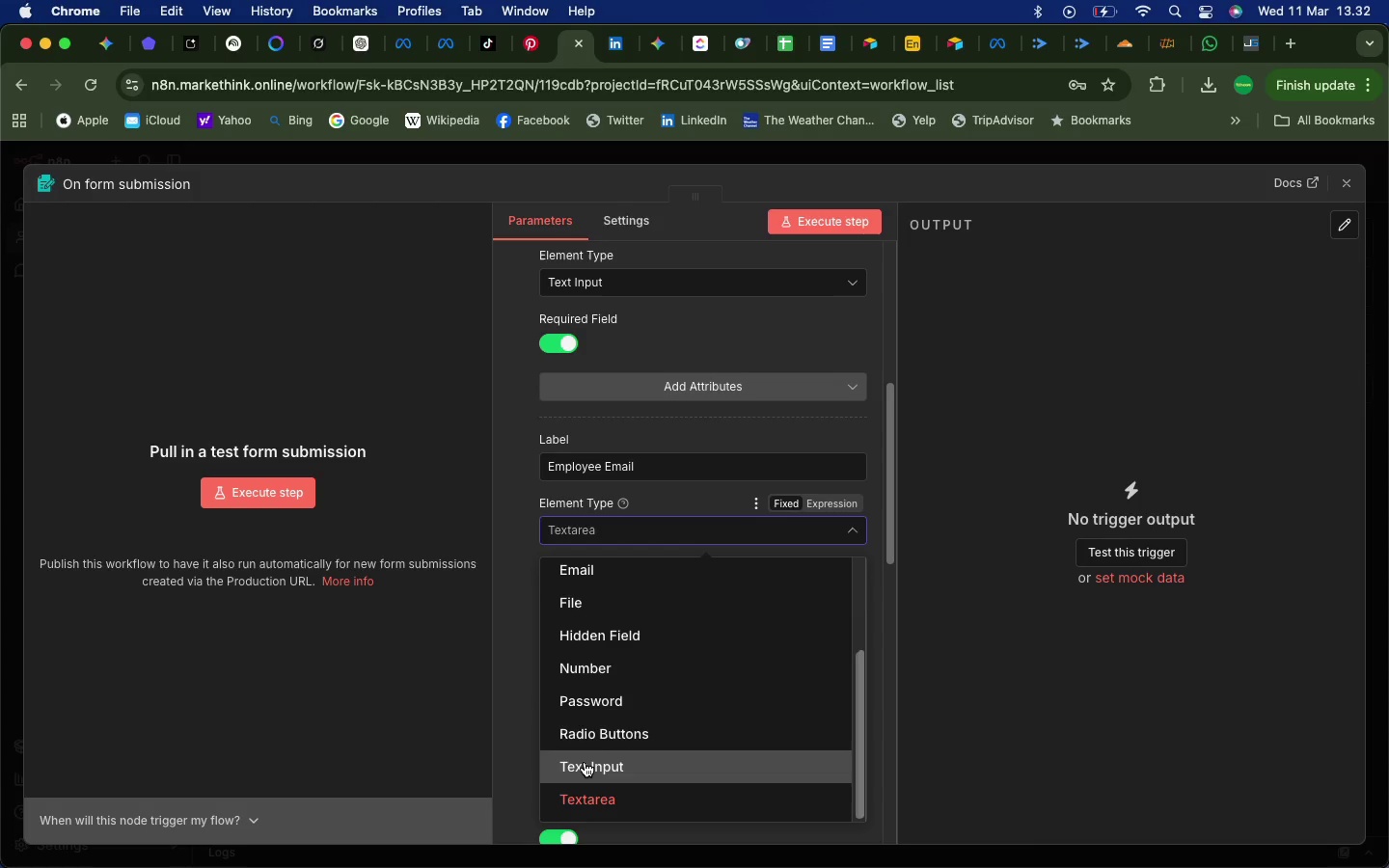 
left_click([585, 762])
 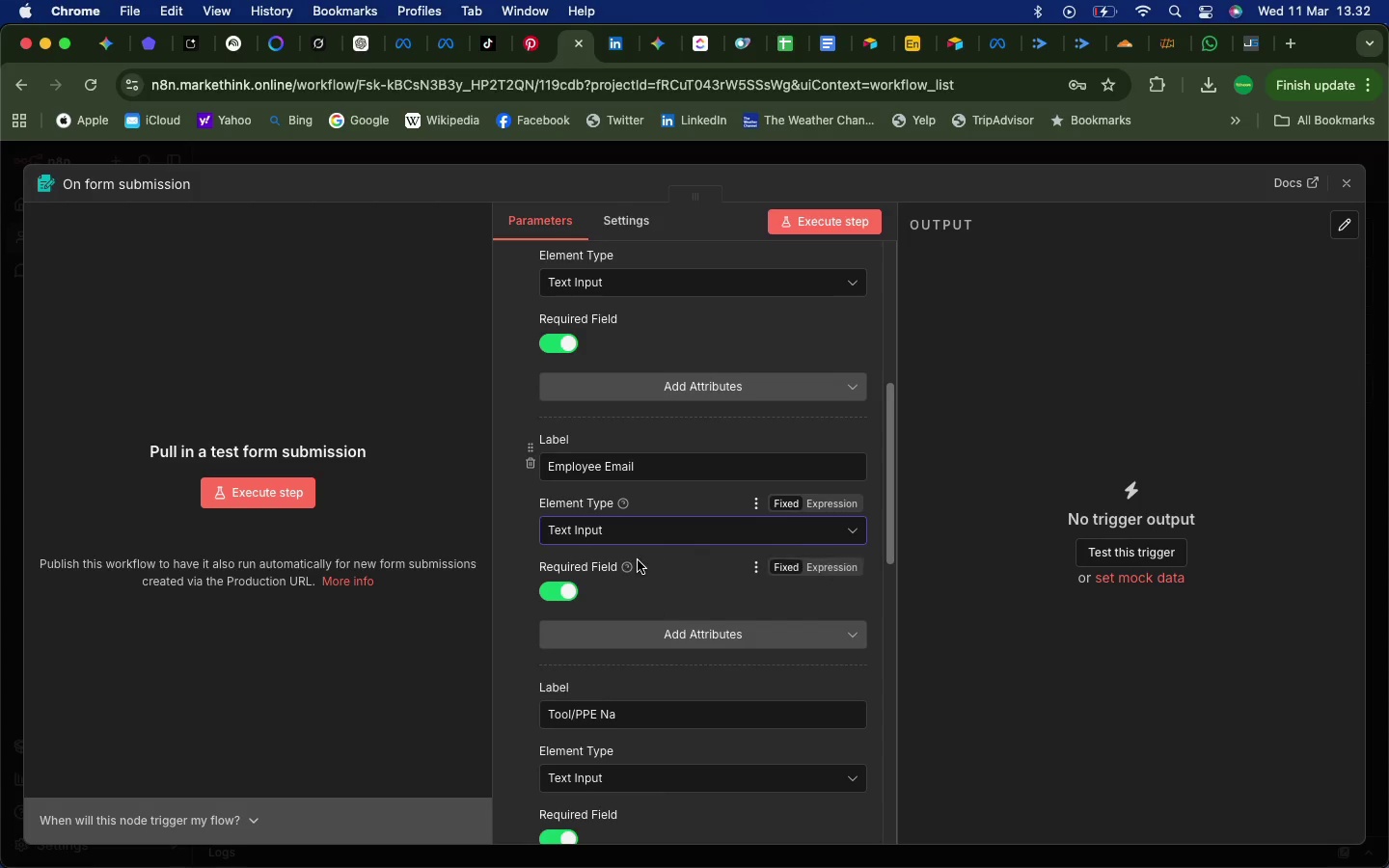 
scroll: coordinate [638, 560], scroll_direction: up, amount: 20.0
 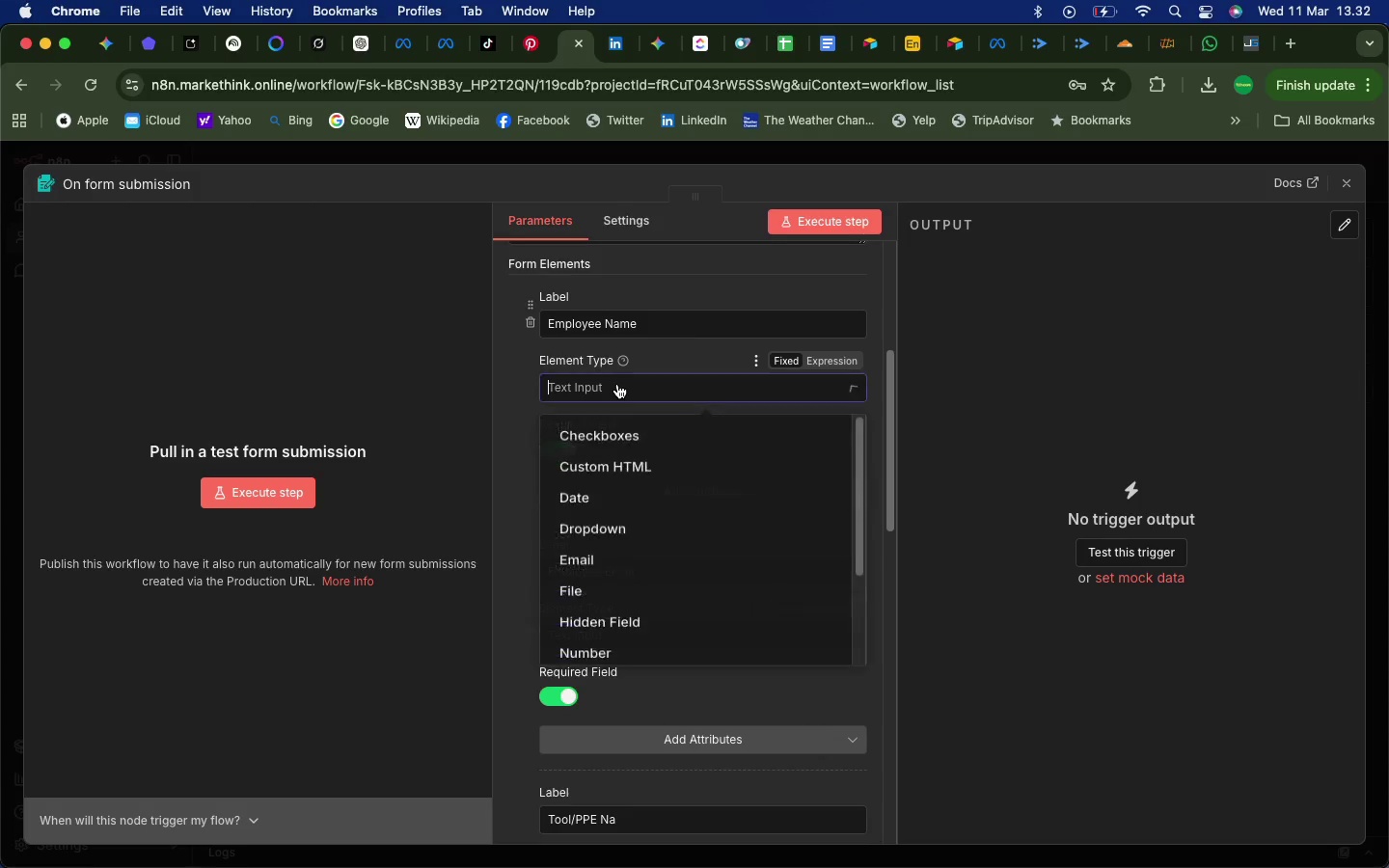 
left_click([617, 384])
 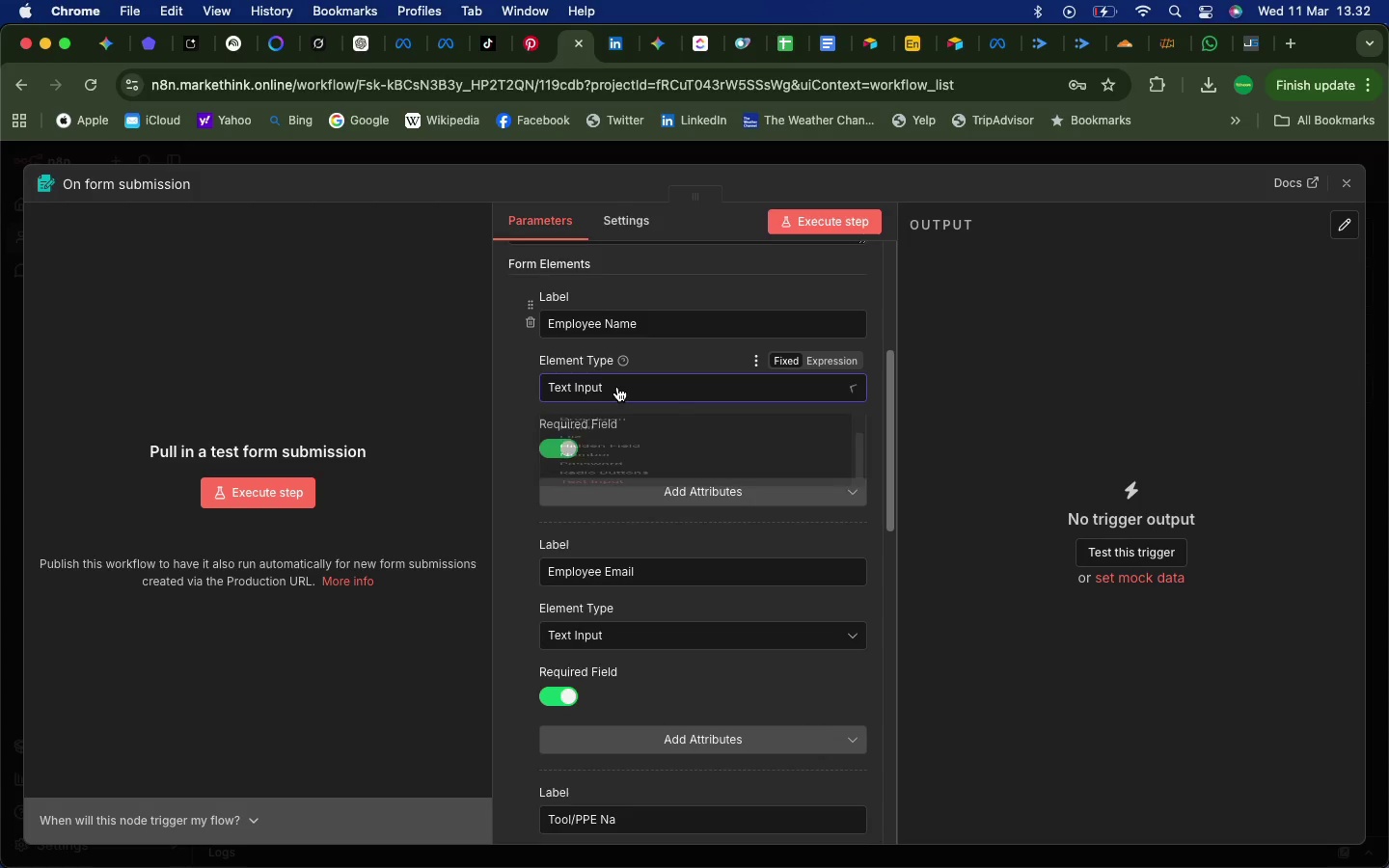 
left_click([617, 387])
 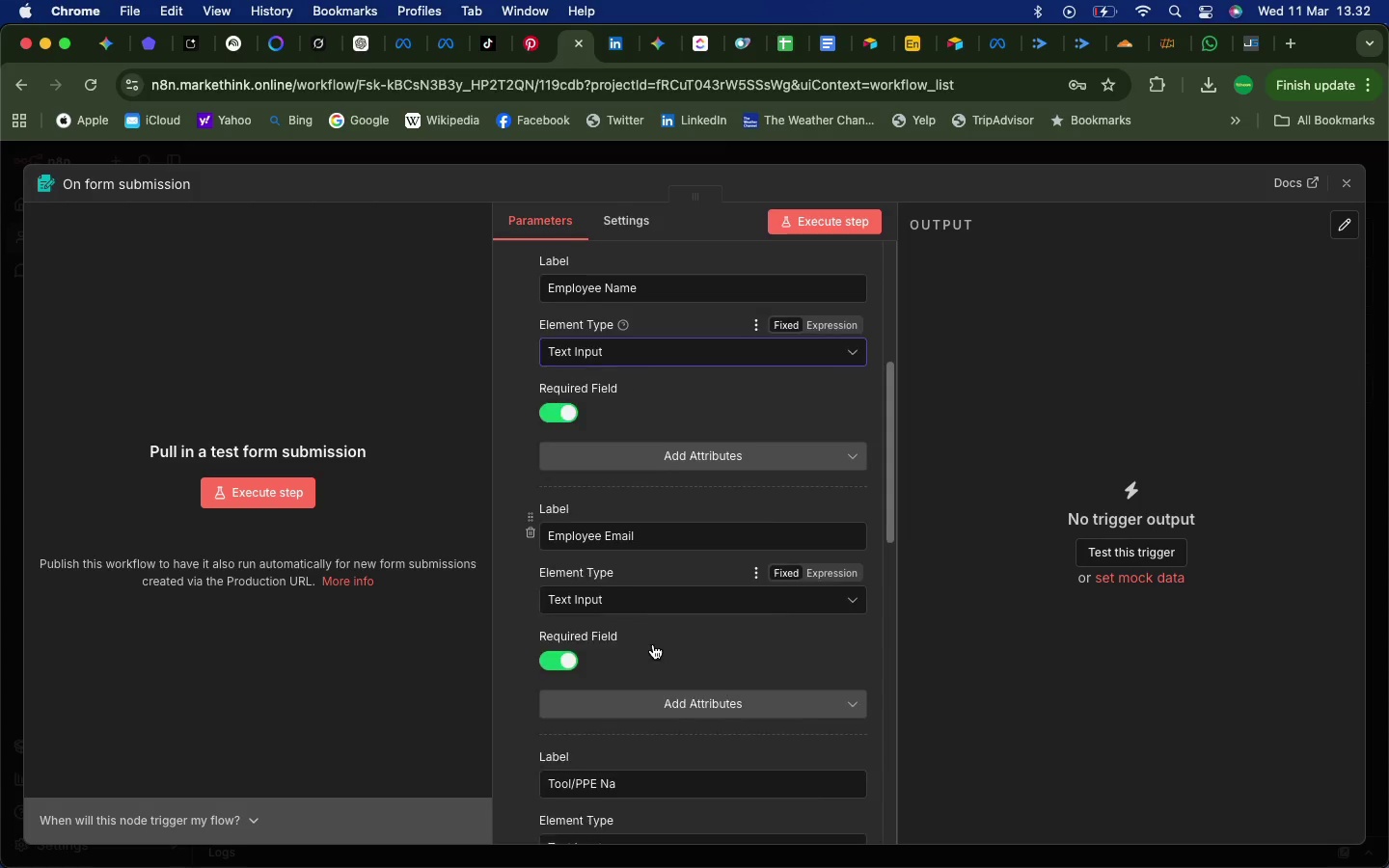 
scroll: coordinate [653, 644], scroll_direction: down, amount: 158.0
 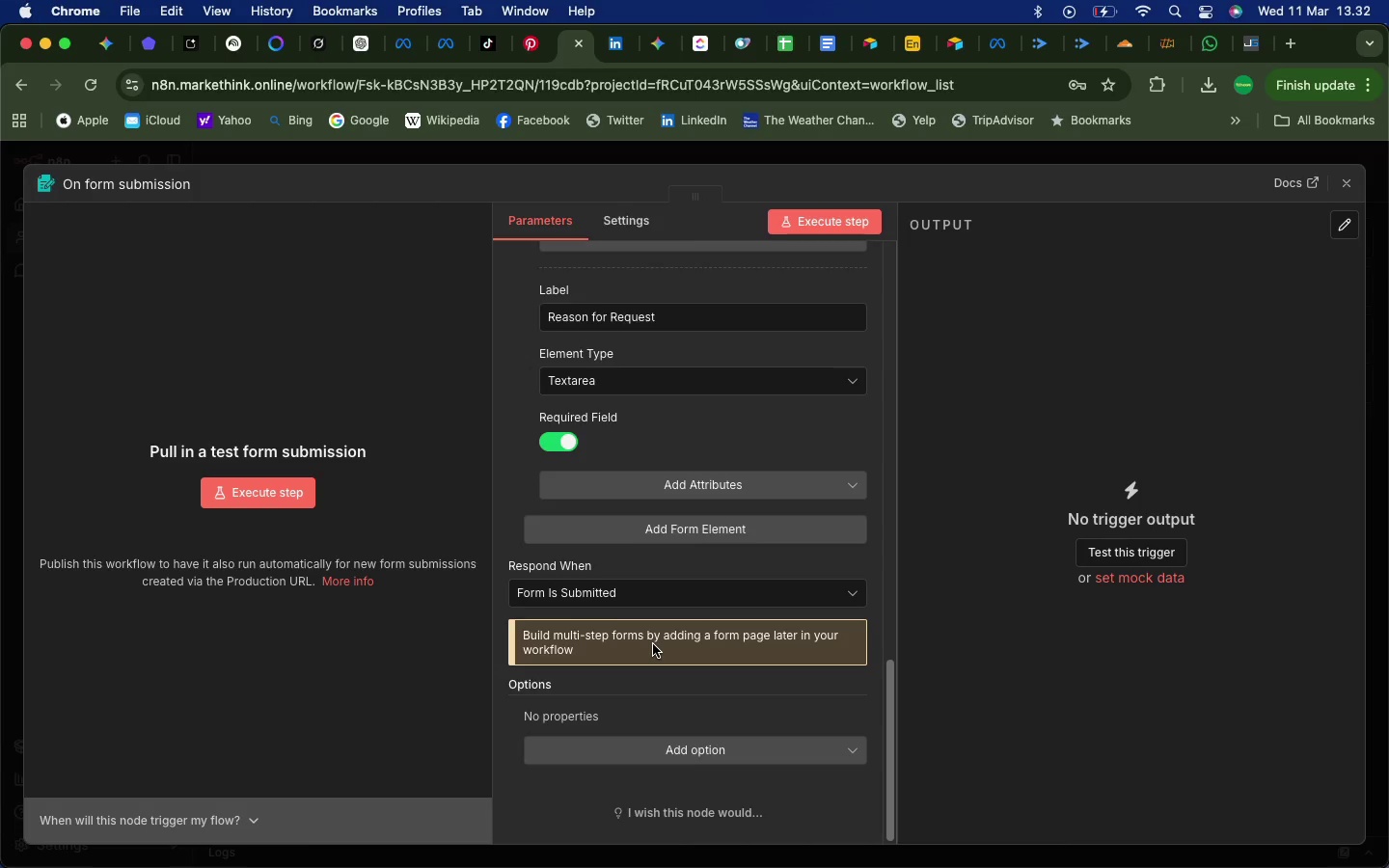 
wait(15.86)
 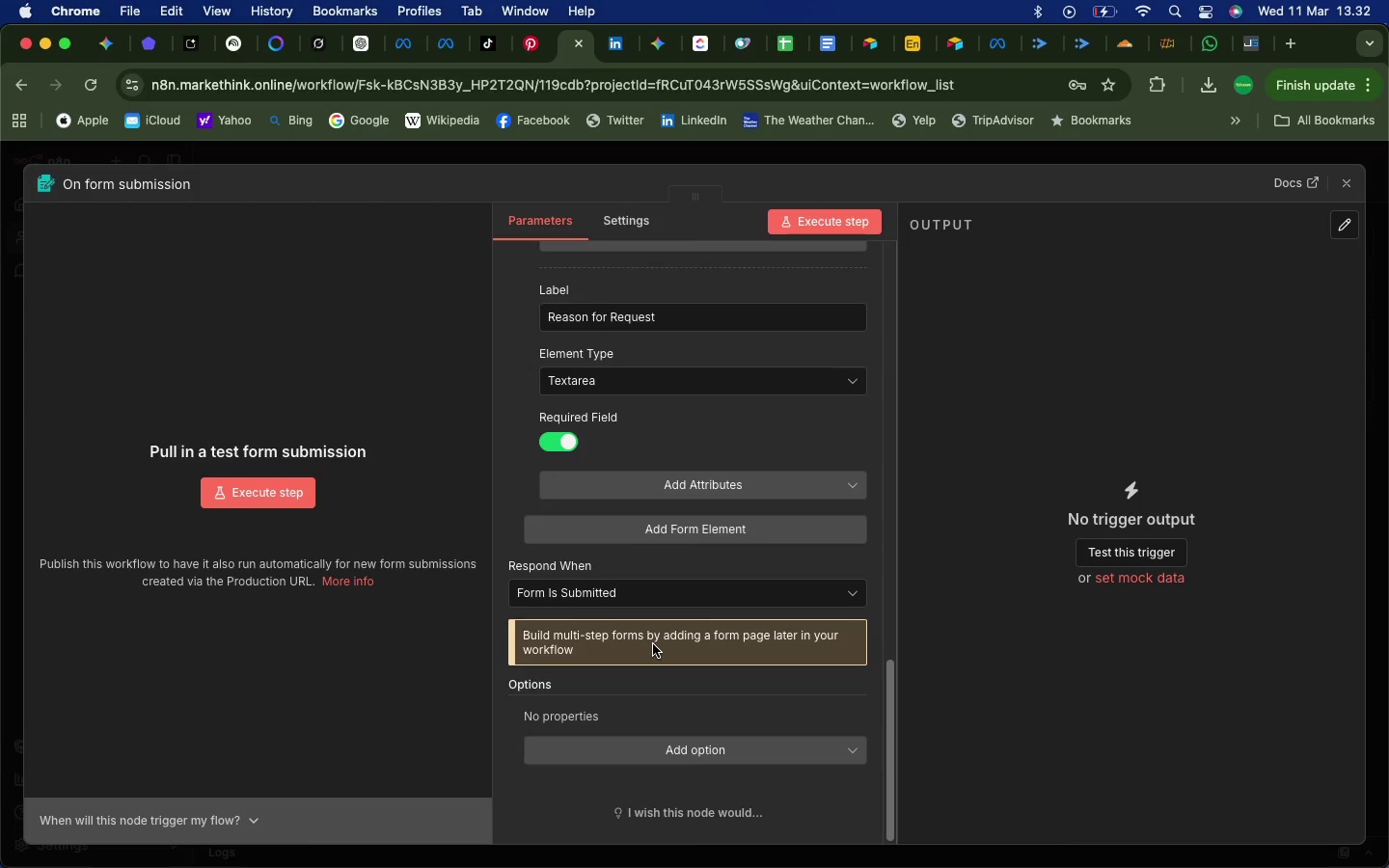 
scroll: coordinate [726, 608], scroll_direction: down, amount: 45.0
 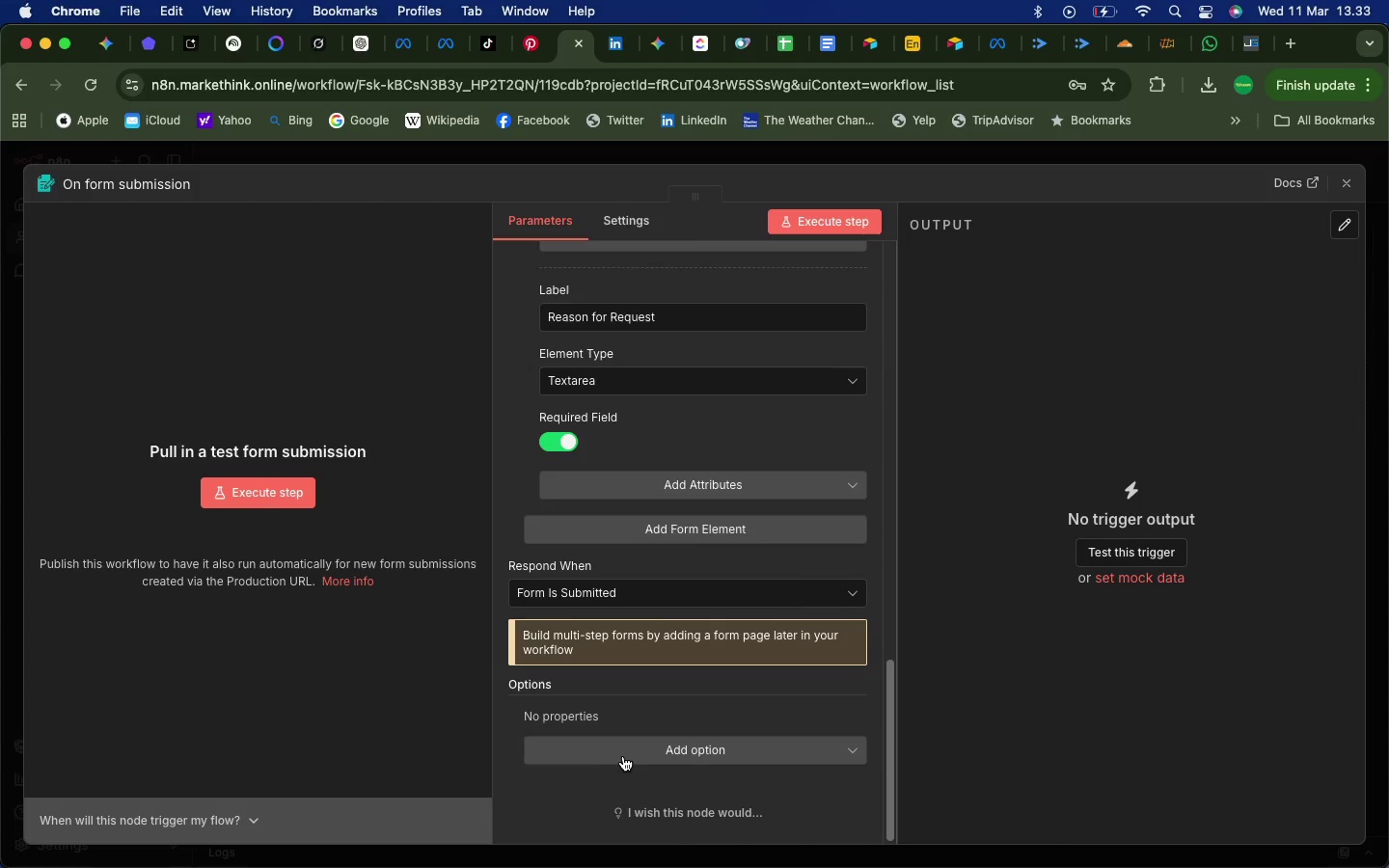 
wait(5.59)
 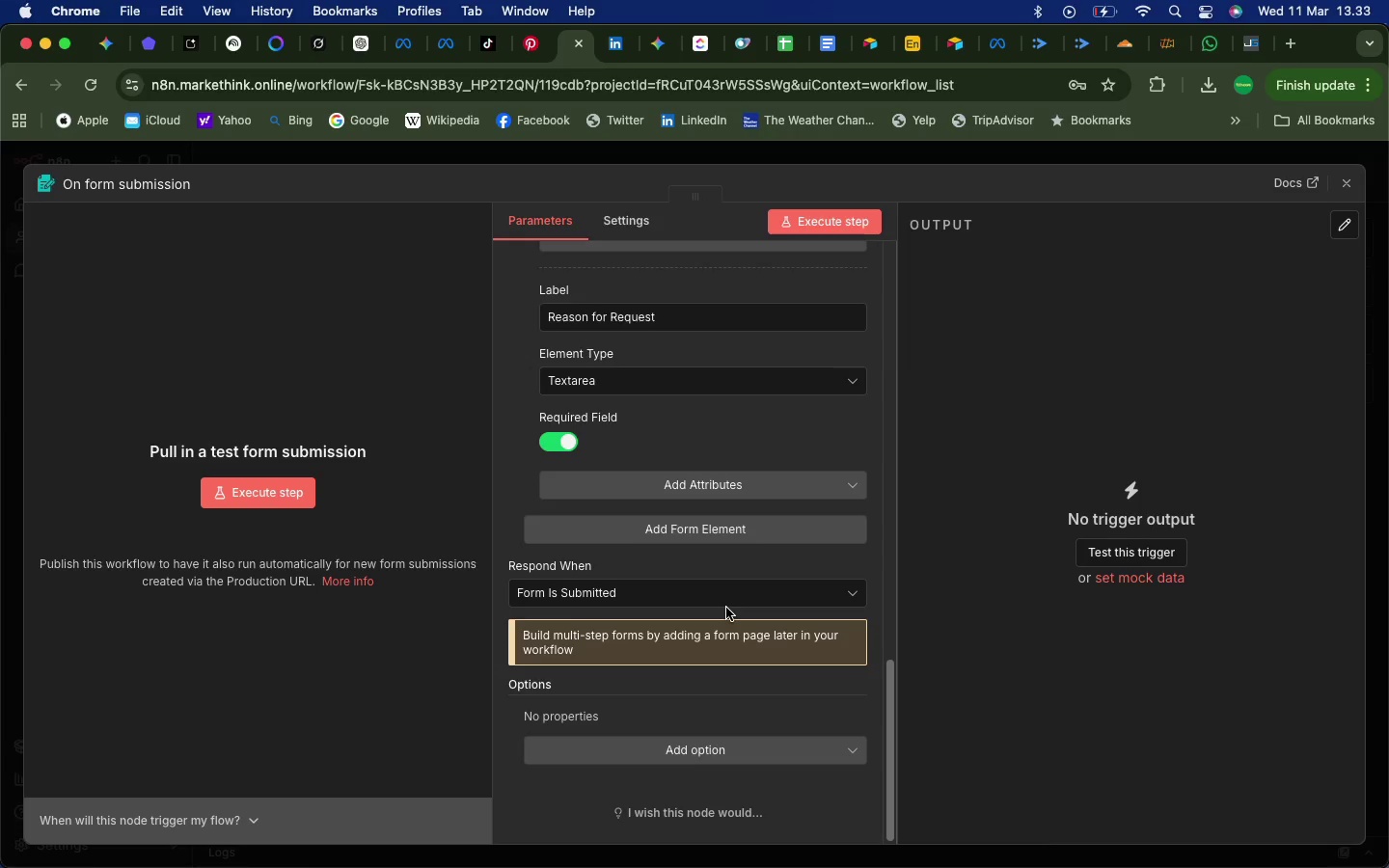 
left_click([637, 752])
 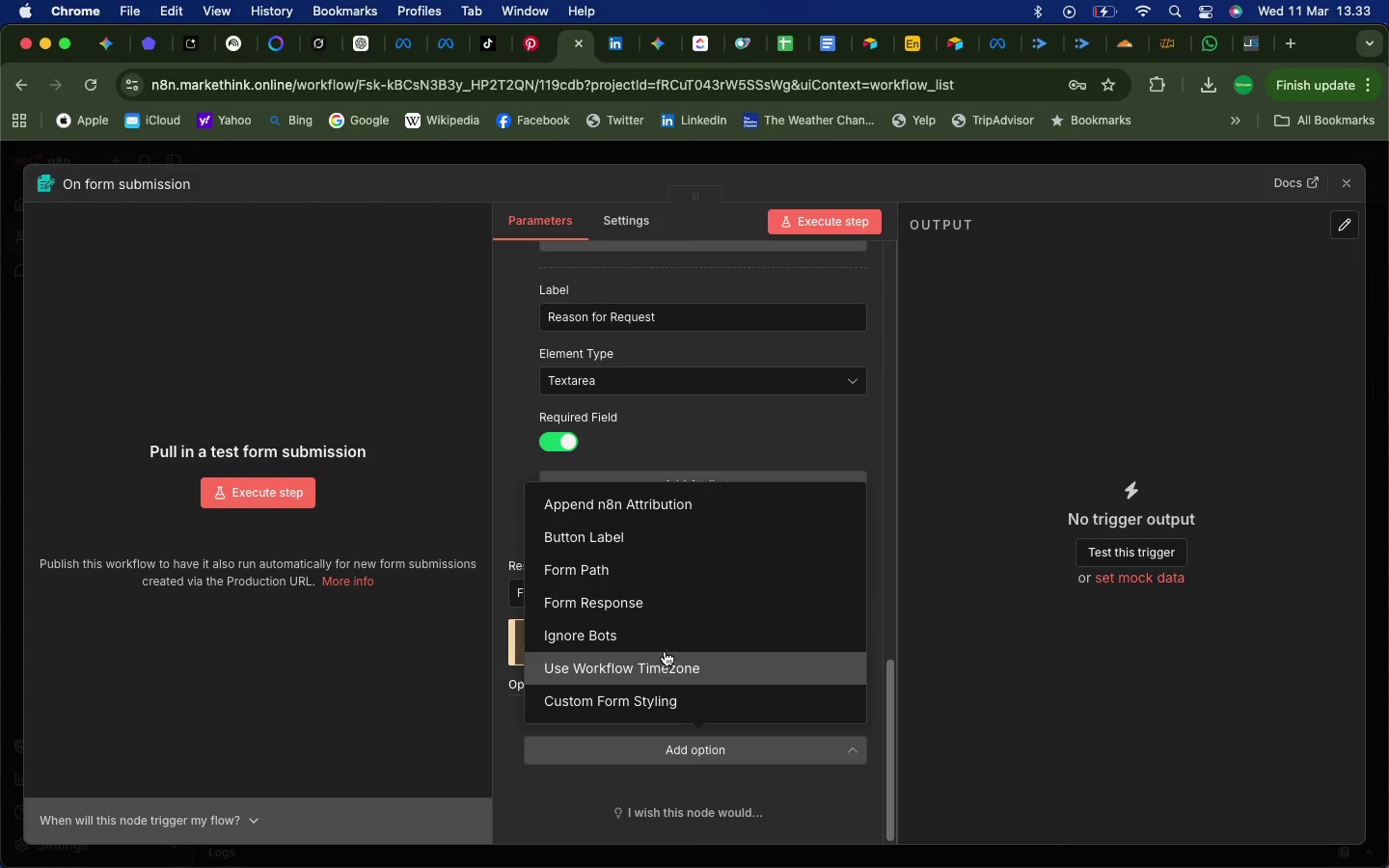 
scroll: coordinate [667, 651], scroll_direction: down, amount: 11.0
 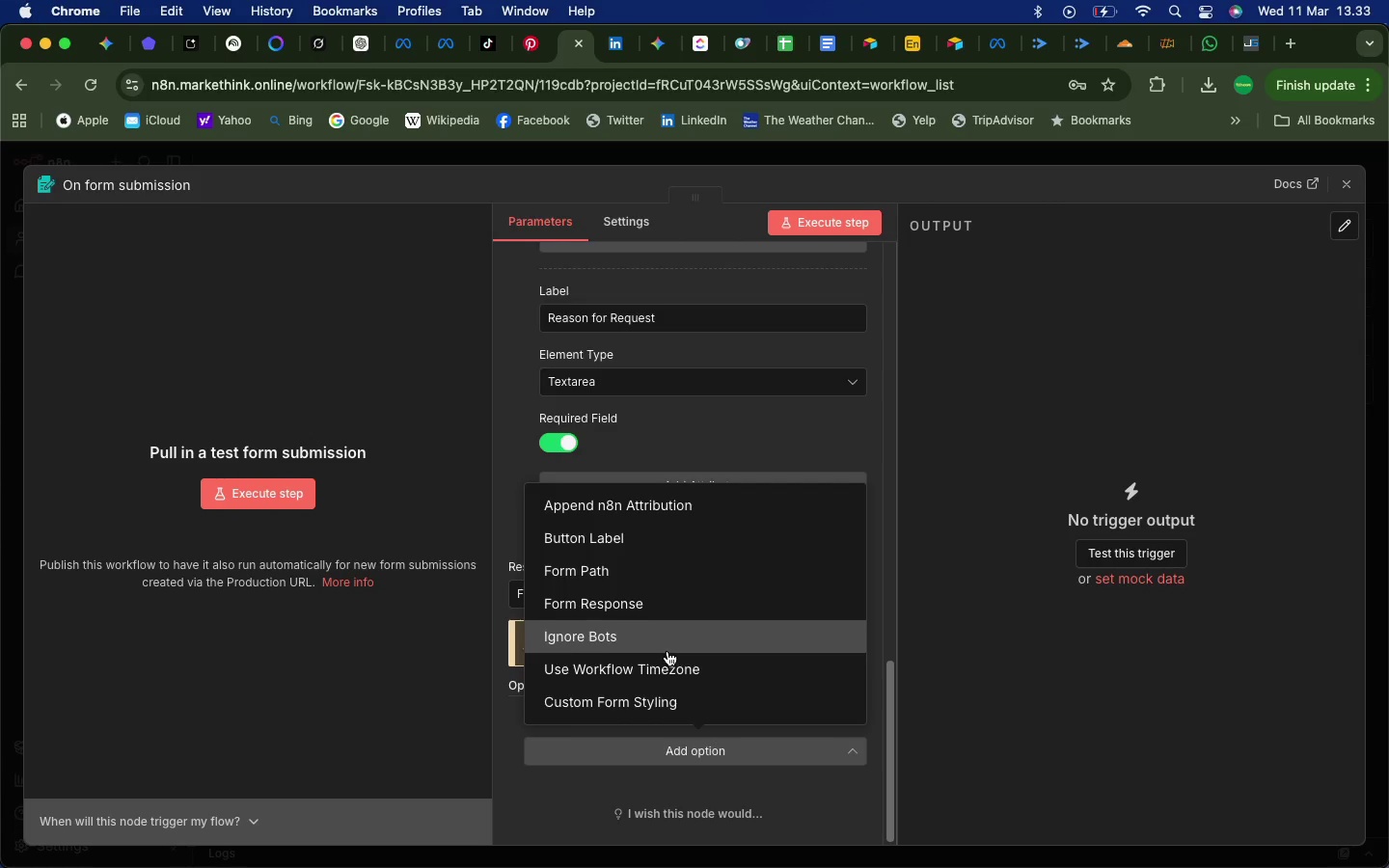 
scroll: coordinate [667, 651], scroll_direction: up, amount: 3.0
 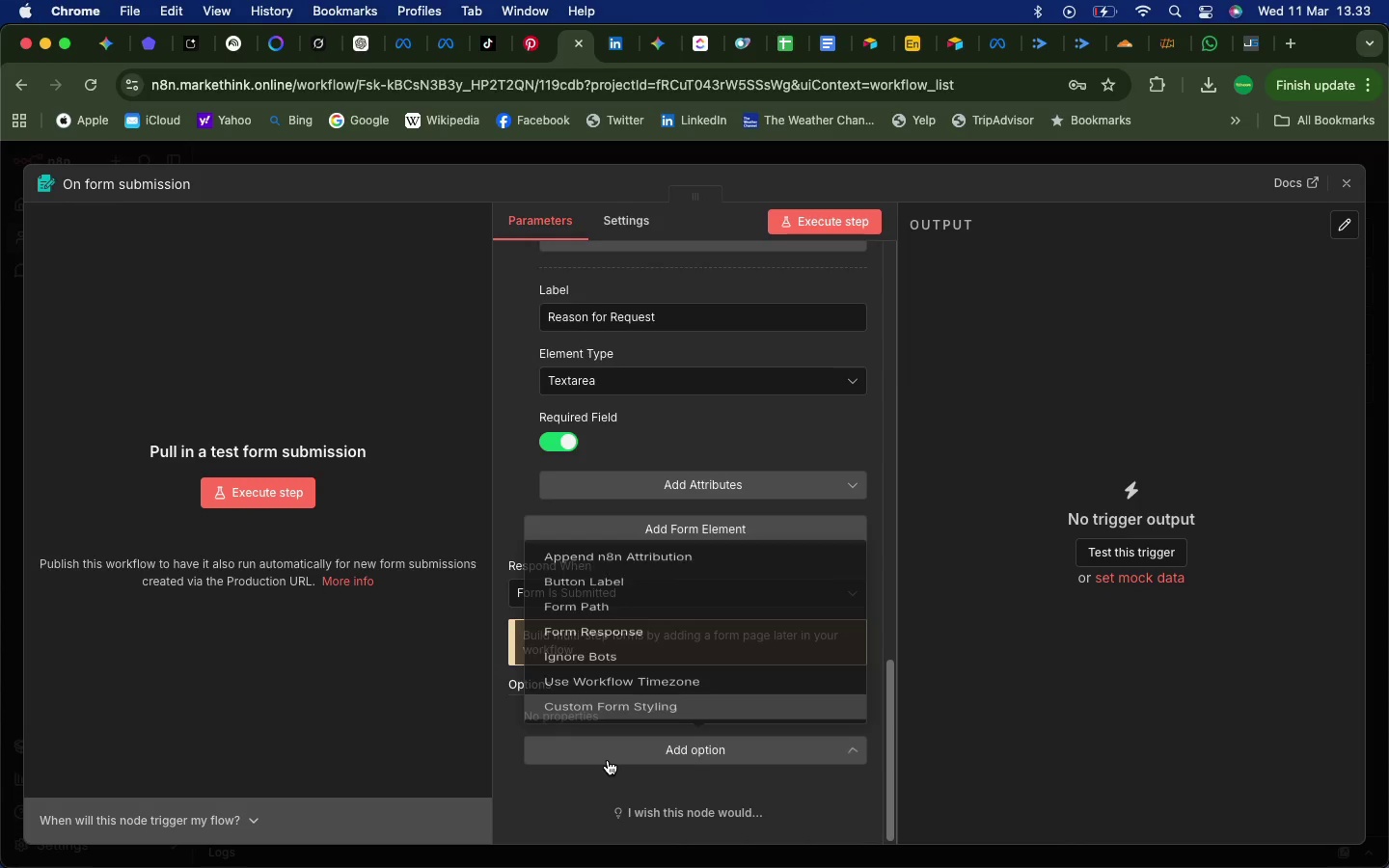 
left_click([608, 760])
 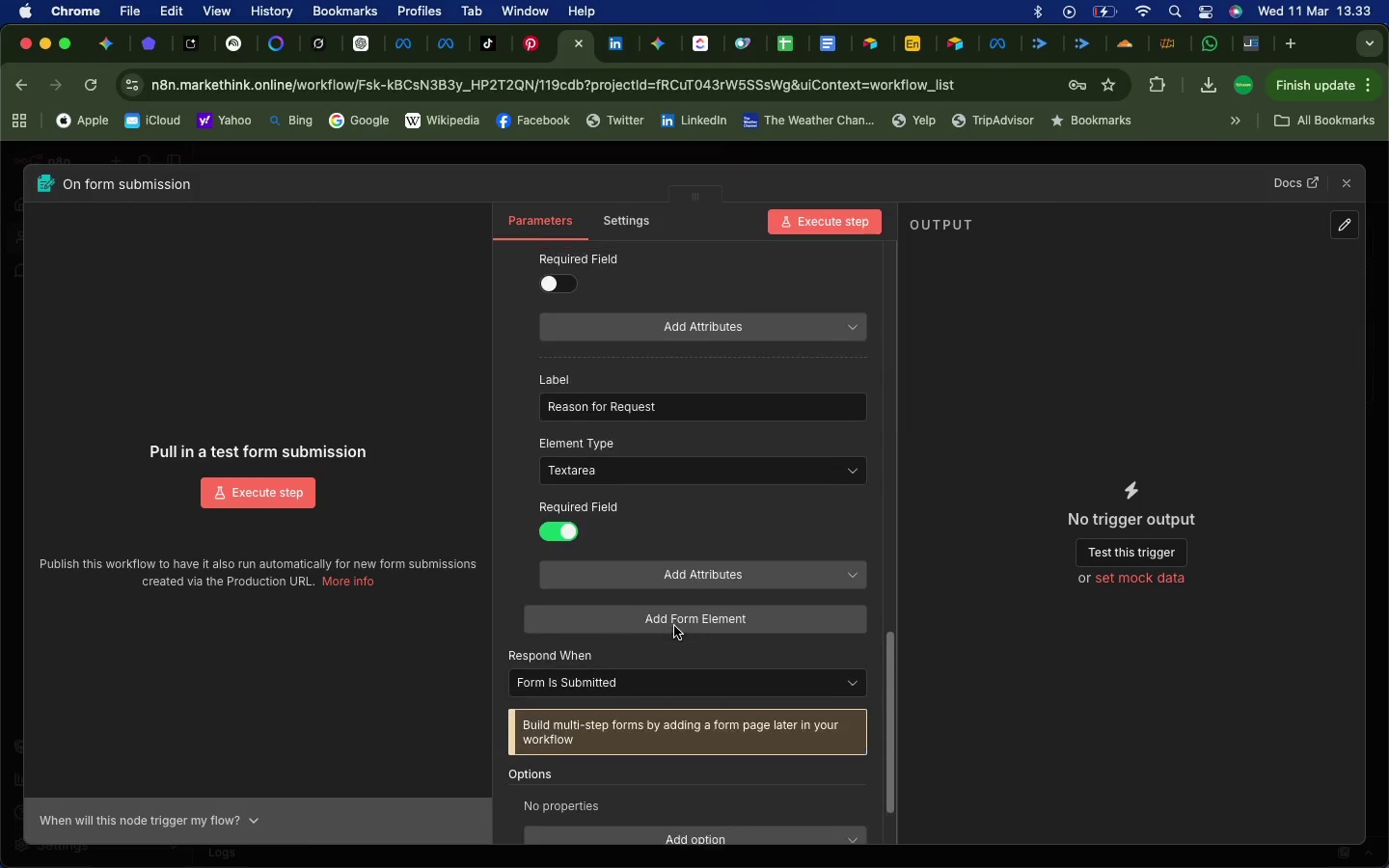 
scroll: coordinate [674, 626], scroll_direction: up, amount: 340.0
 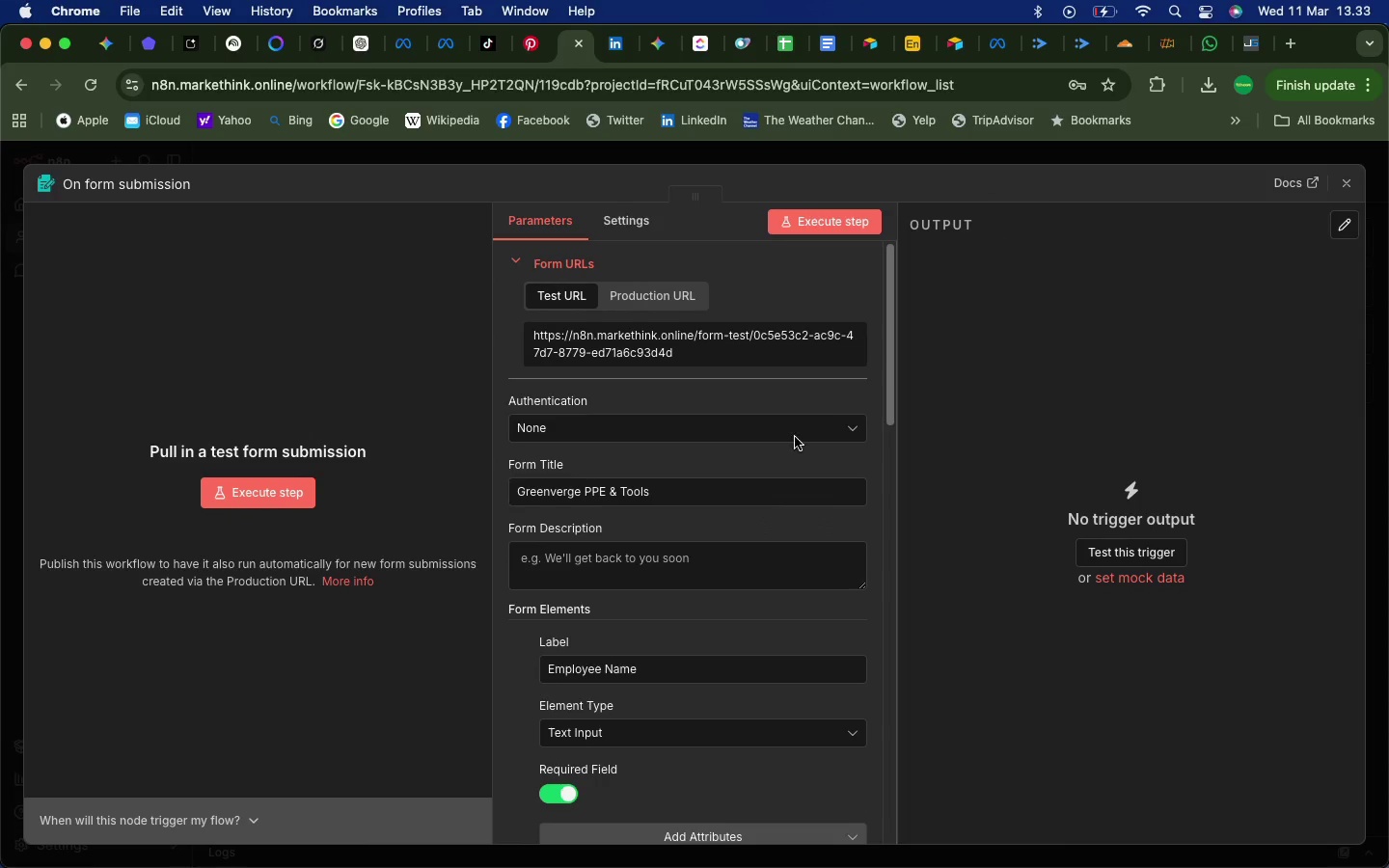 
scroll: coordinate [659, 688], scroll_direction: down, amount: 185.0
 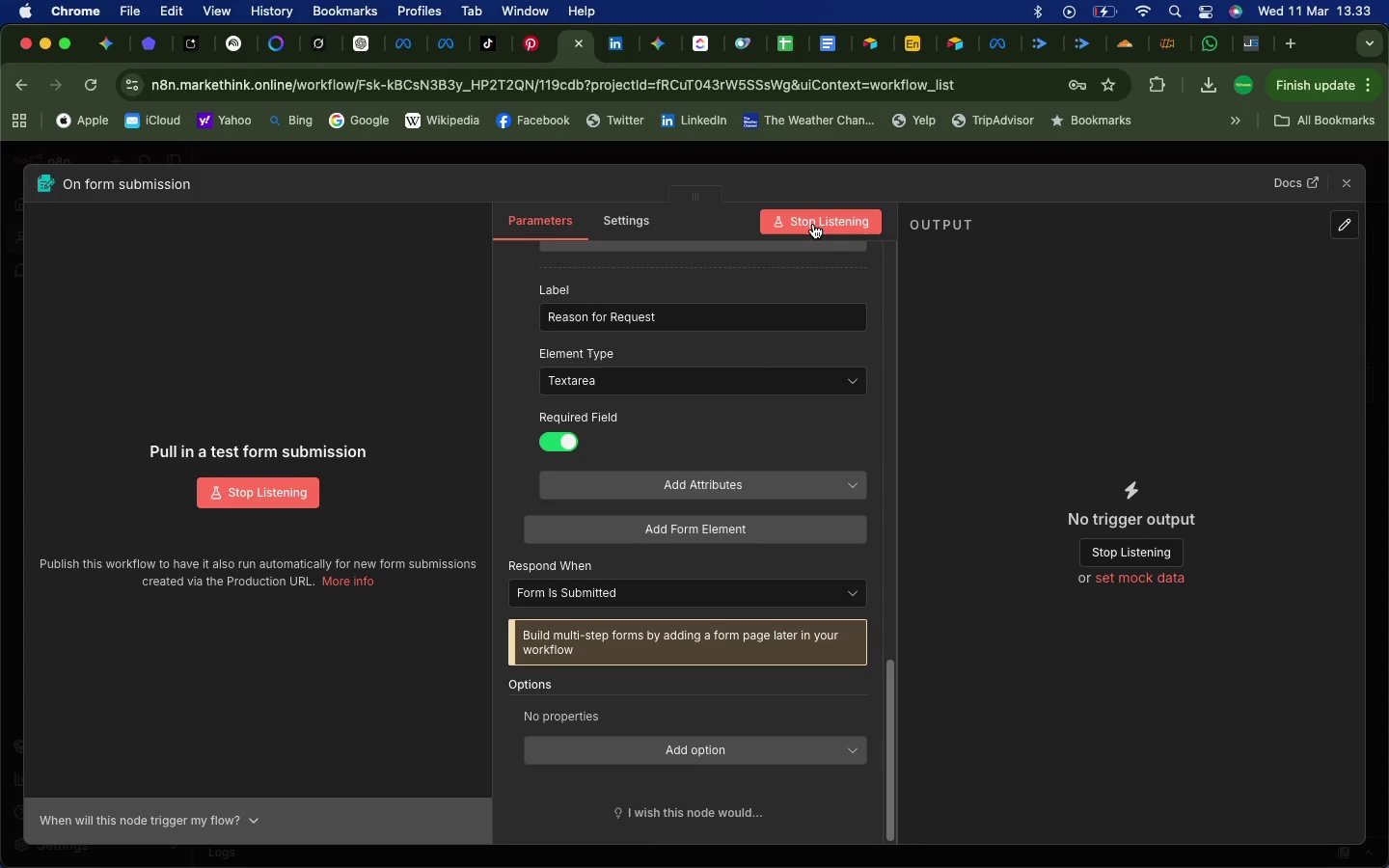 
left_click([813, 224])
 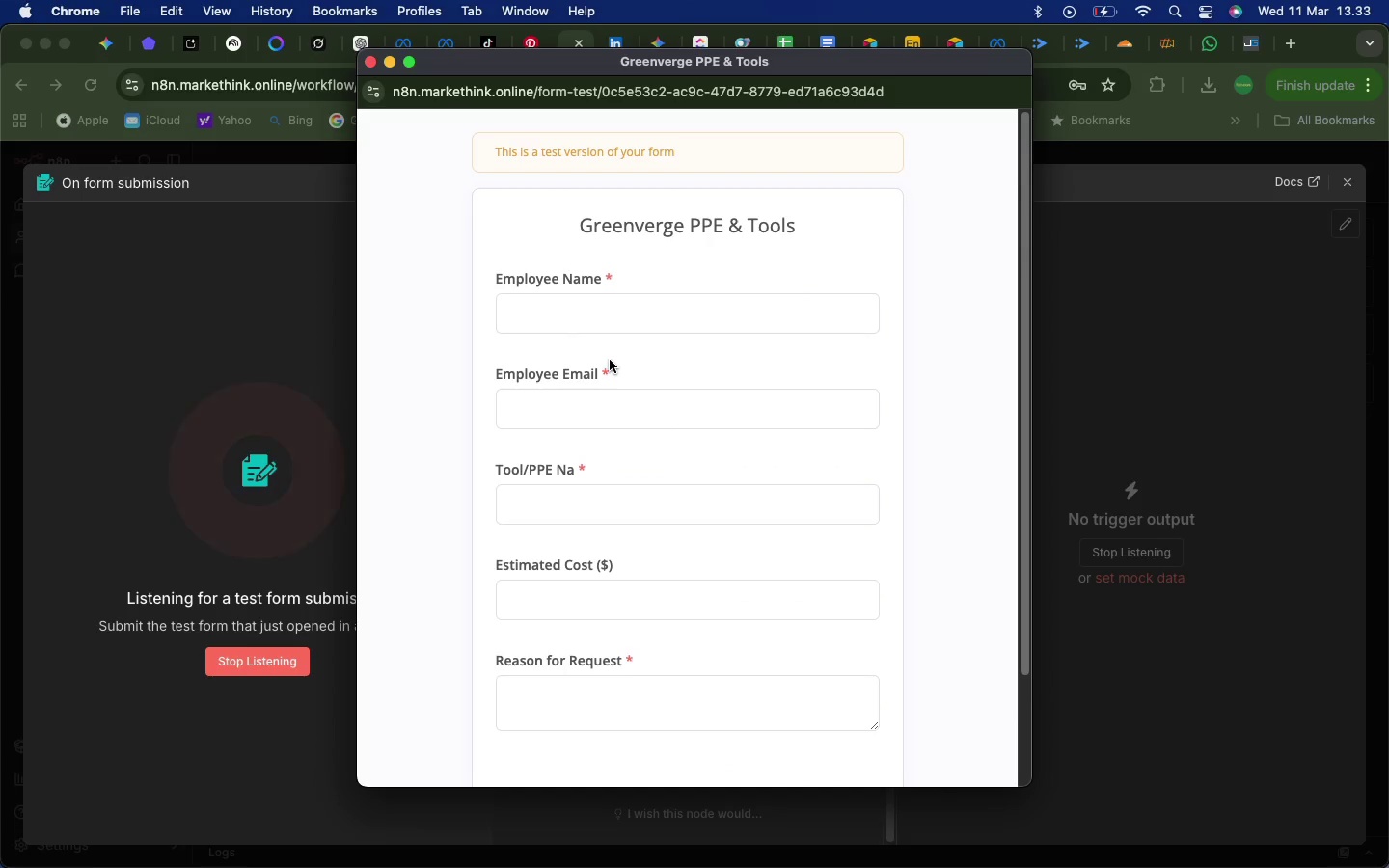 
scroll: coordinate [597, 621], scroll_direction: up, amount: 2.0
 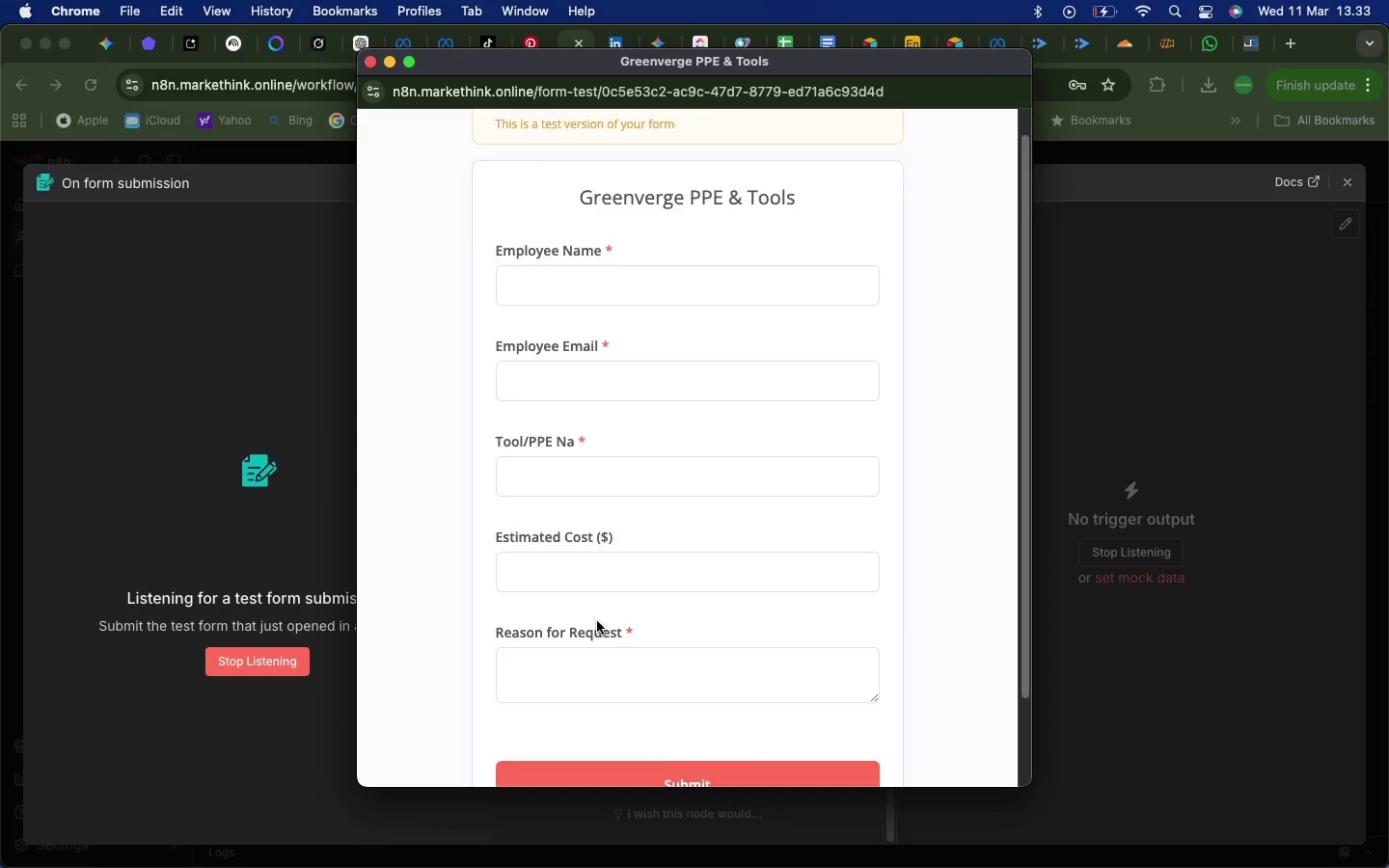 
scroll: coordinate [597, 621], scroll_direction: down, amount: 16.0
 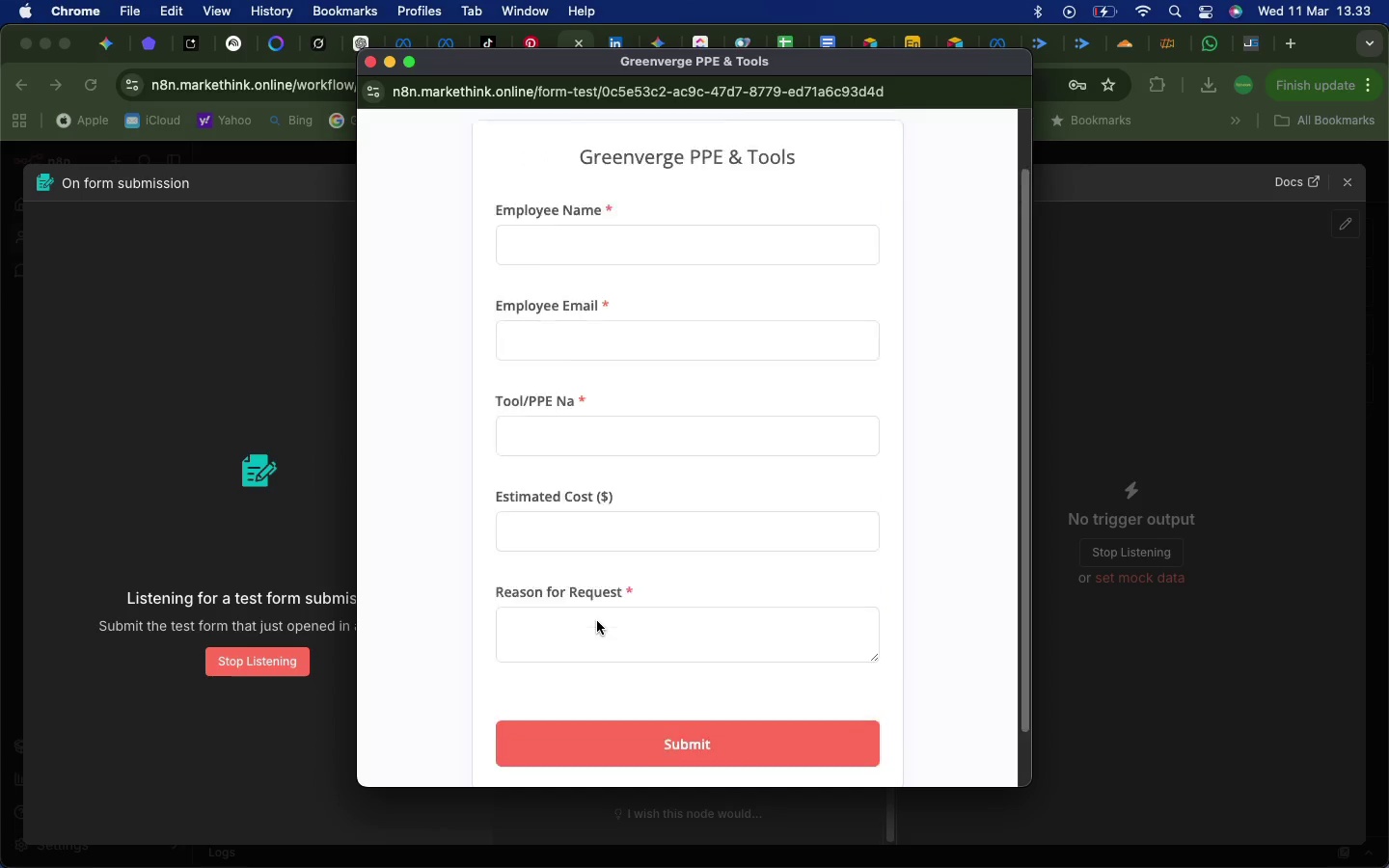 
scroll: coordinate [597, 621], scroll_direction: up, amount: 36.0
 